 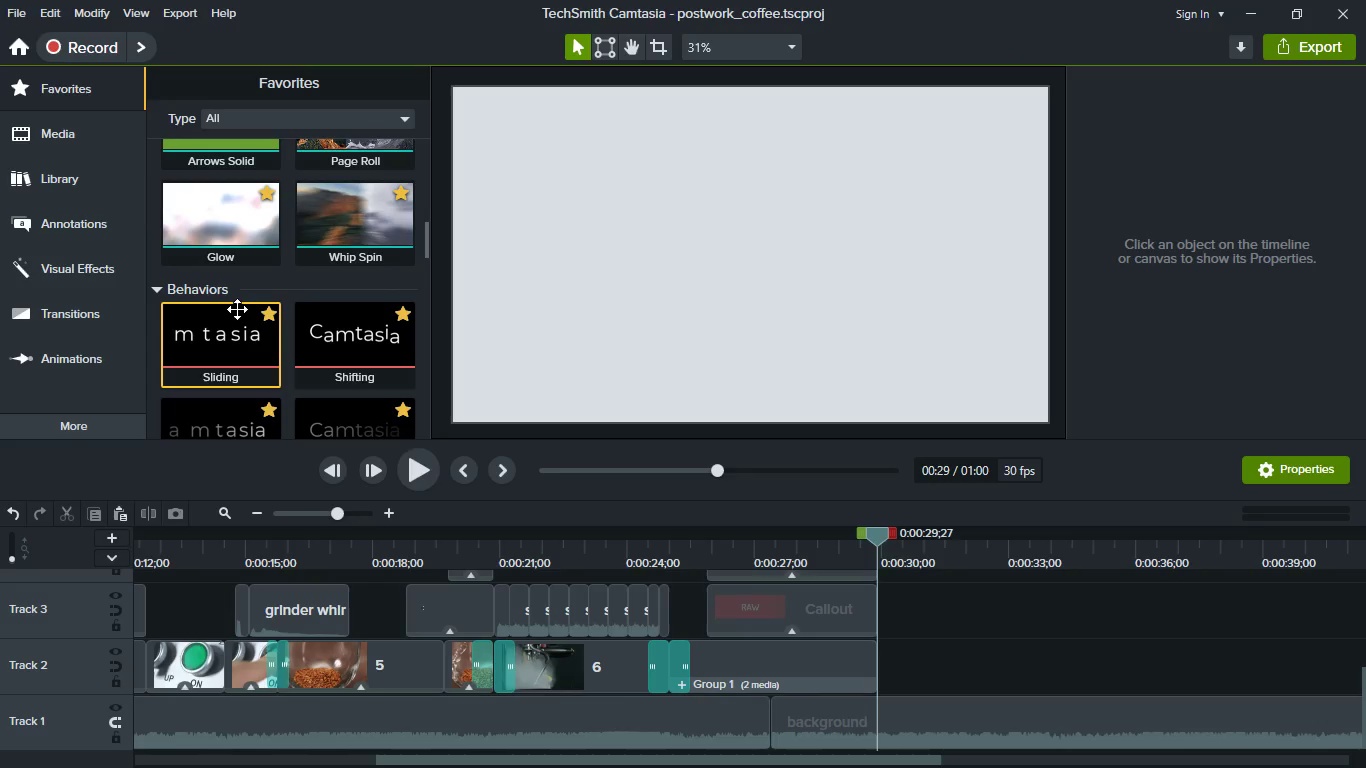 
scroll: coordinate [294, 310], scroll_direction: down, amount: 3.0
 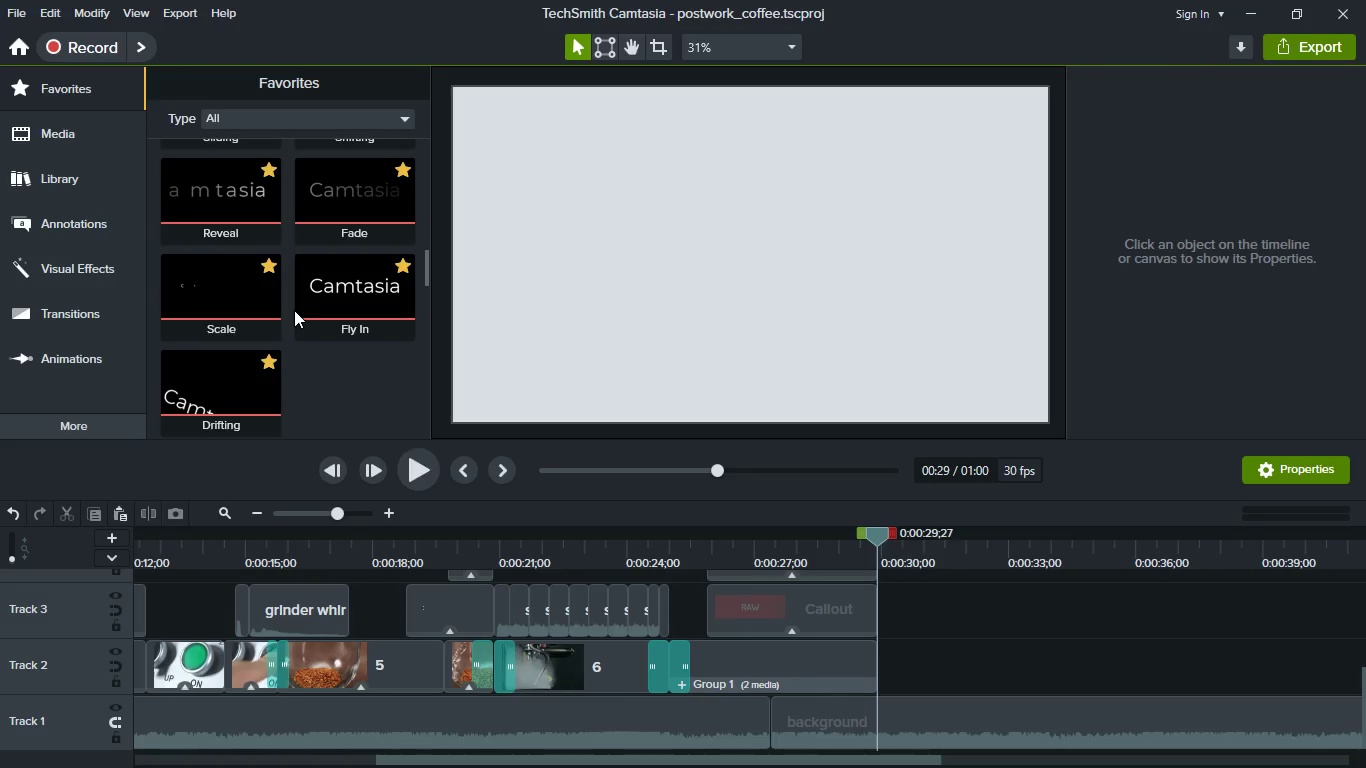 
scroll: coordinate [294, 310], scroll_direction: up, amount: 1.0
 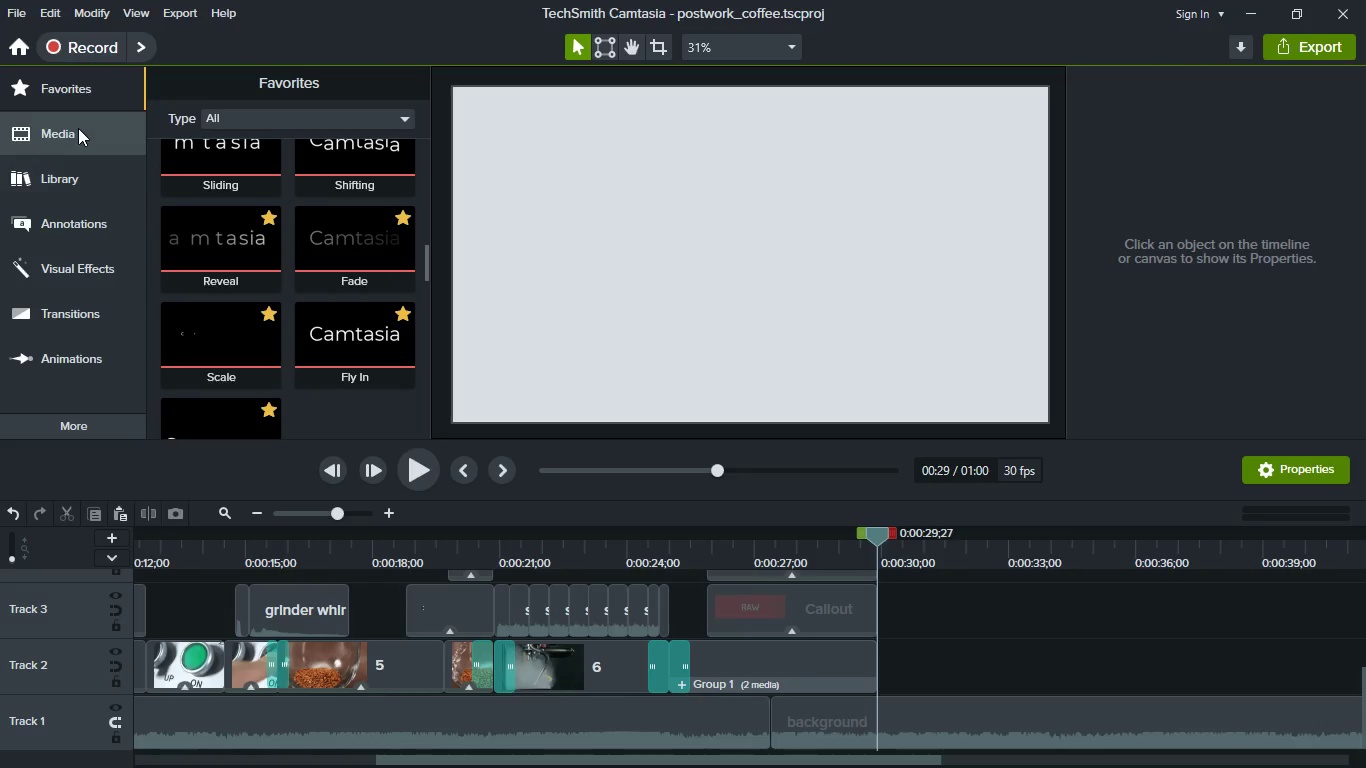 
left_click([78, 128])
 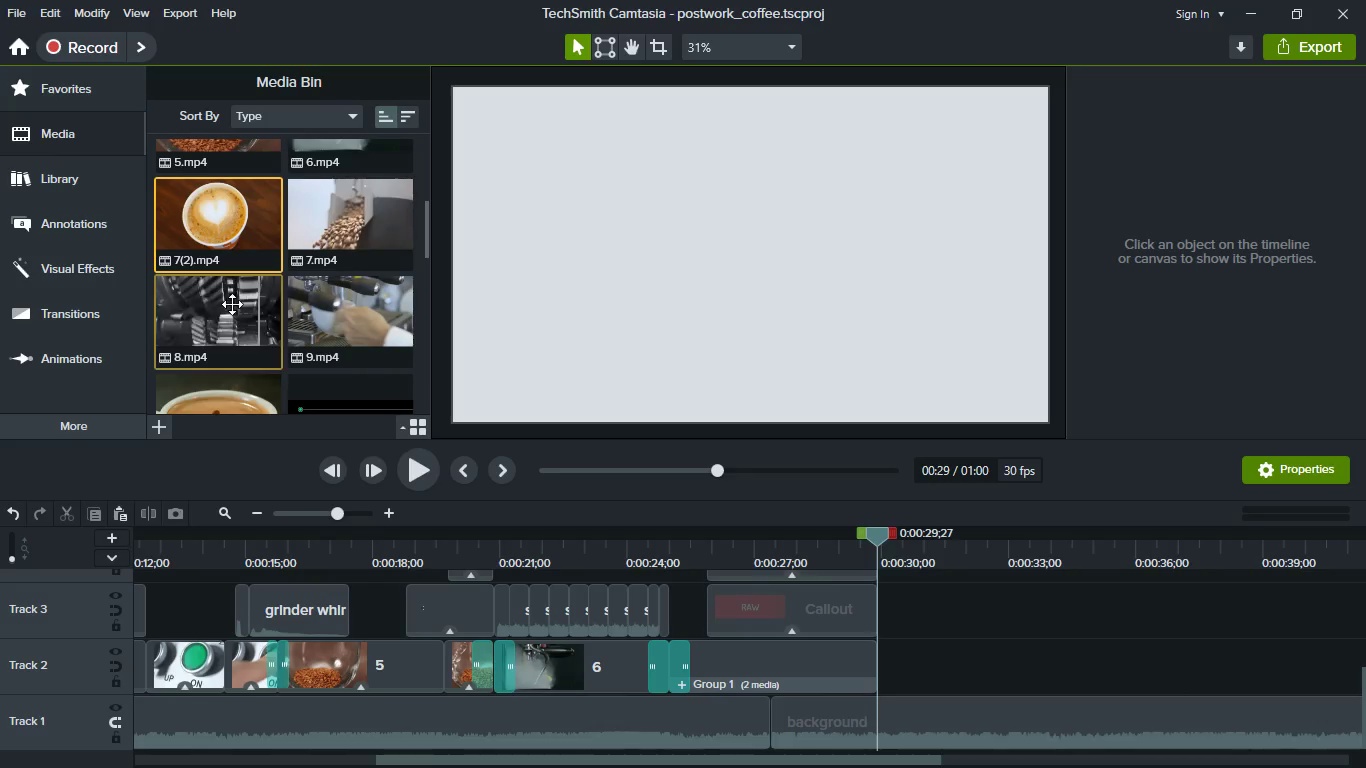 
left_click_drag(start_coordinate=[232, 304], to_coordinate=[942, 661])
 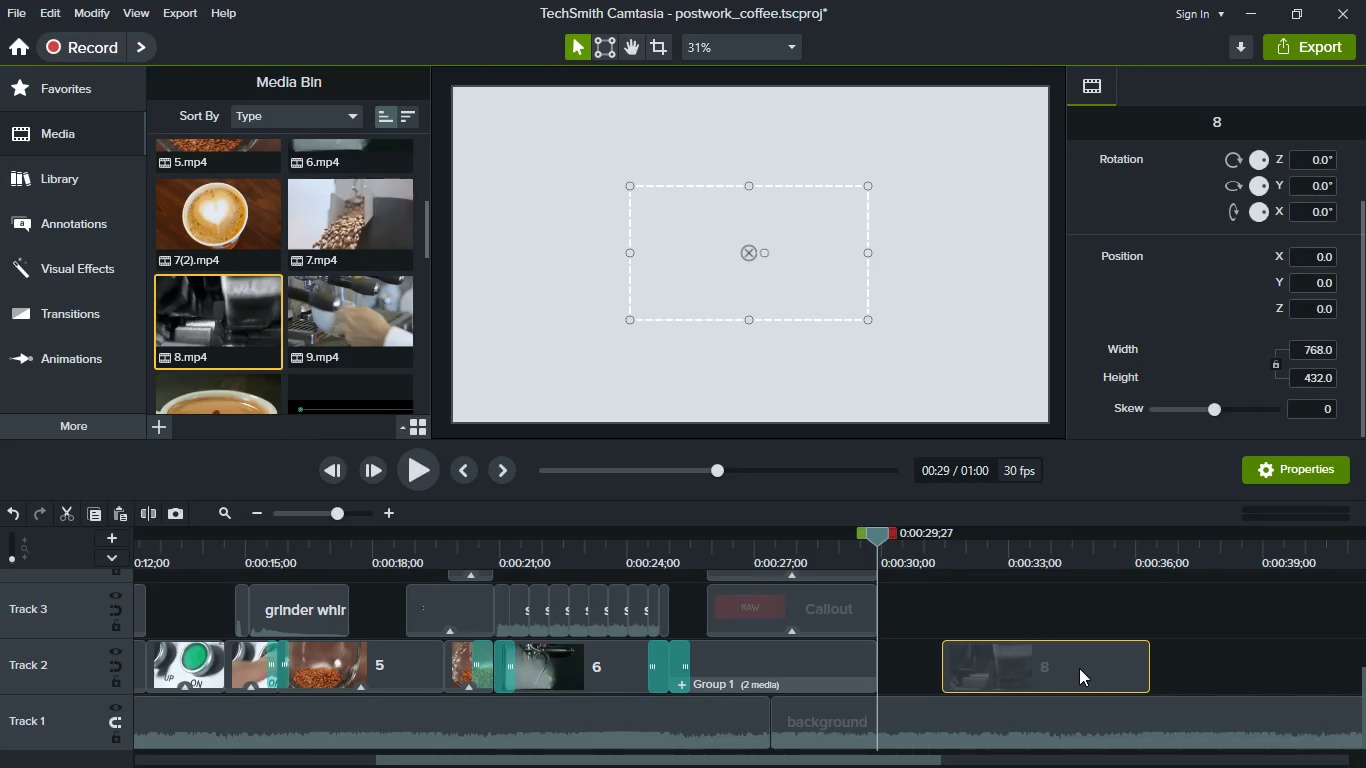 
left_click_drag(start_coordinate=[1079, 668], to_coordinate=[960, 666])
 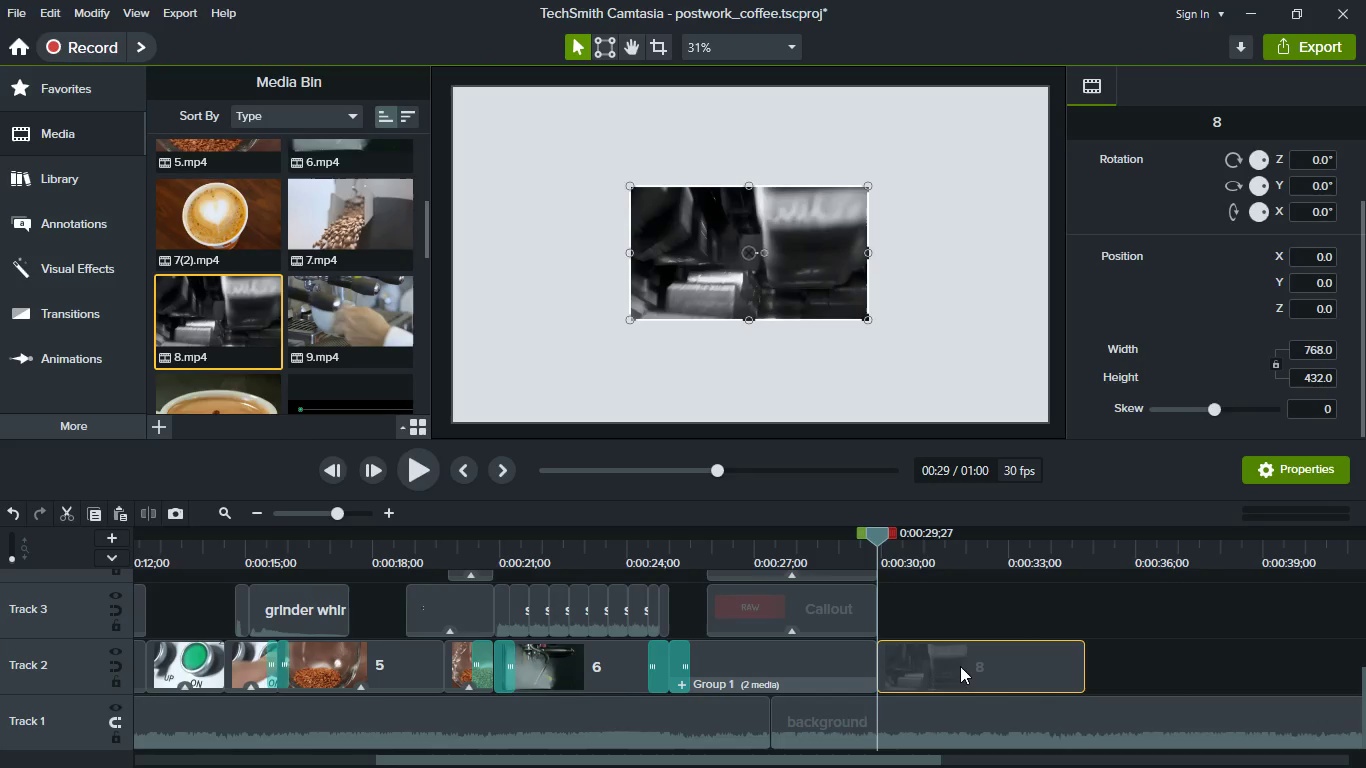 
hold_key(key=ShiftLeft, duration=0.64)
scroll: coordinate [960, 666], scroll_direction: down, amount: 2.0
 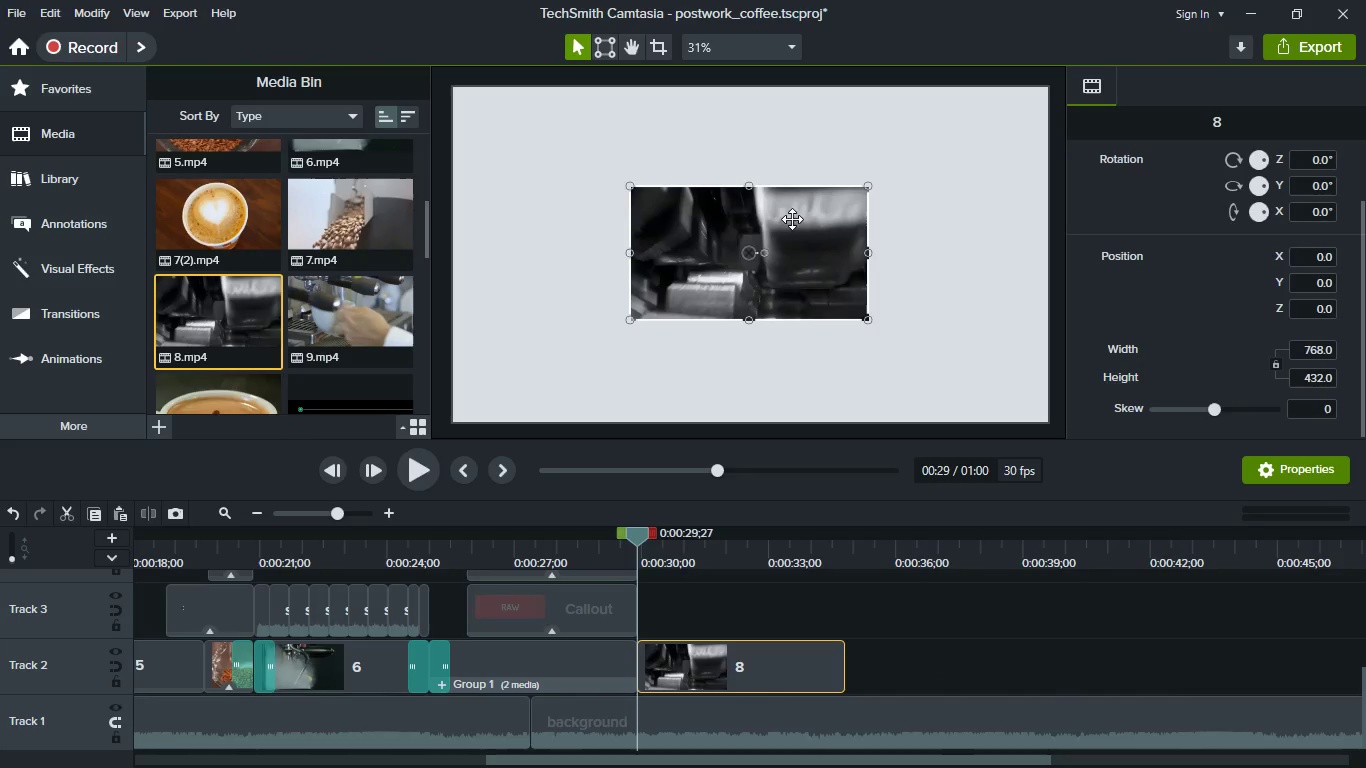 
right_click([805, 239])
 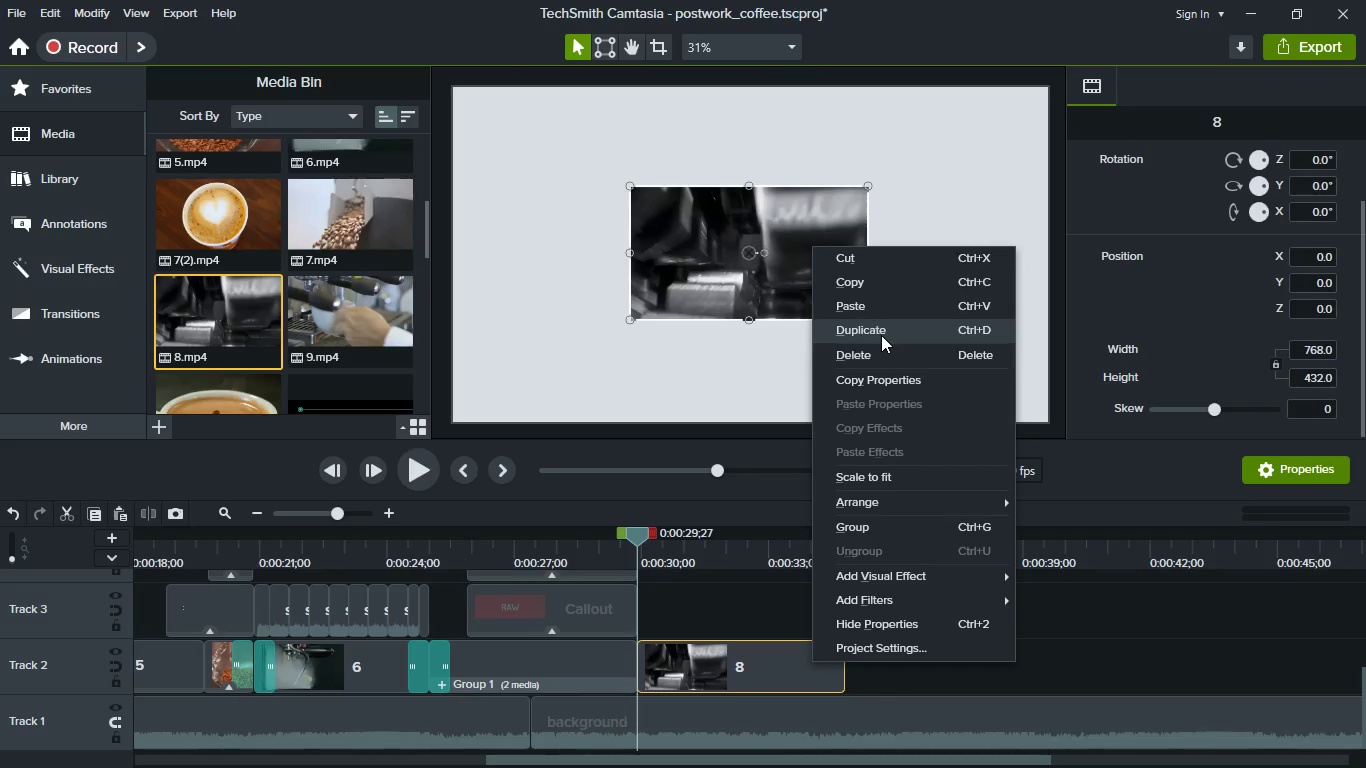 
wait(5.94)
 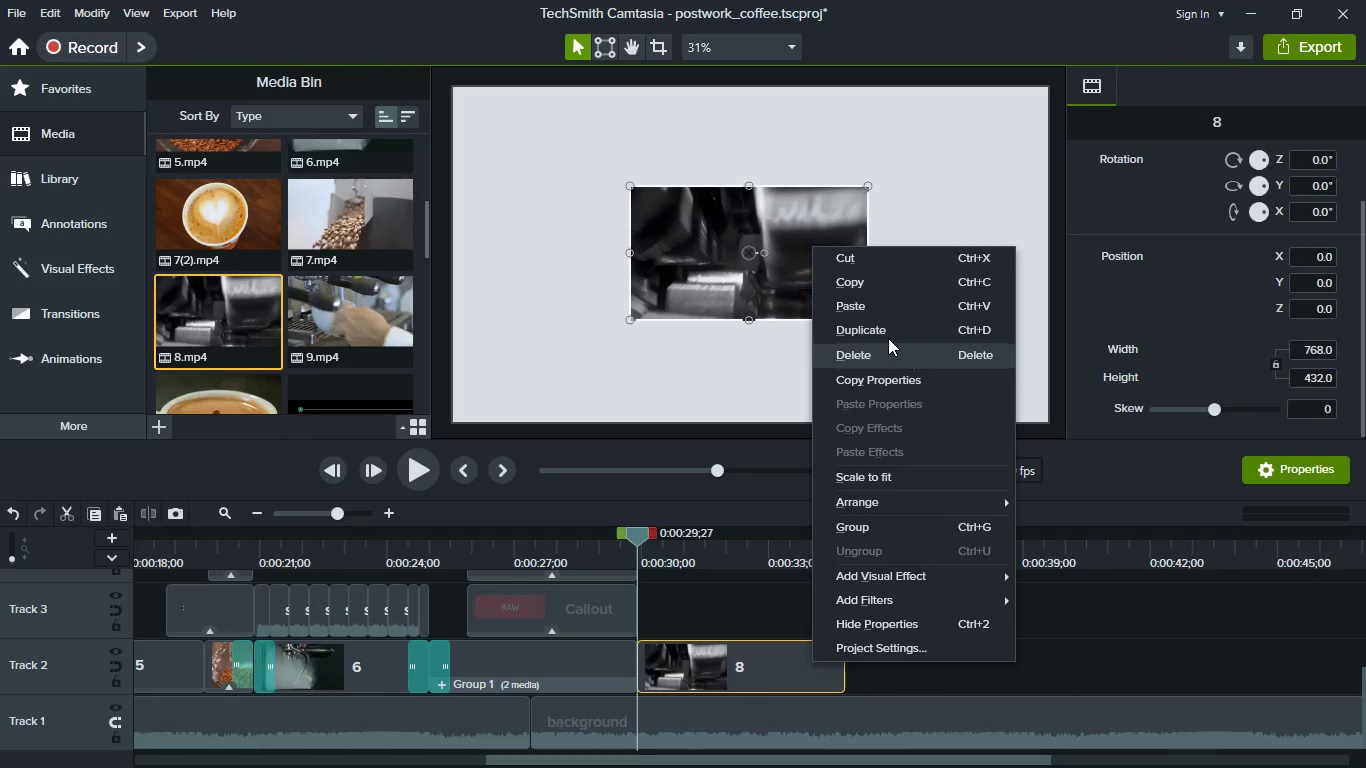 
left_click([906, 475])
 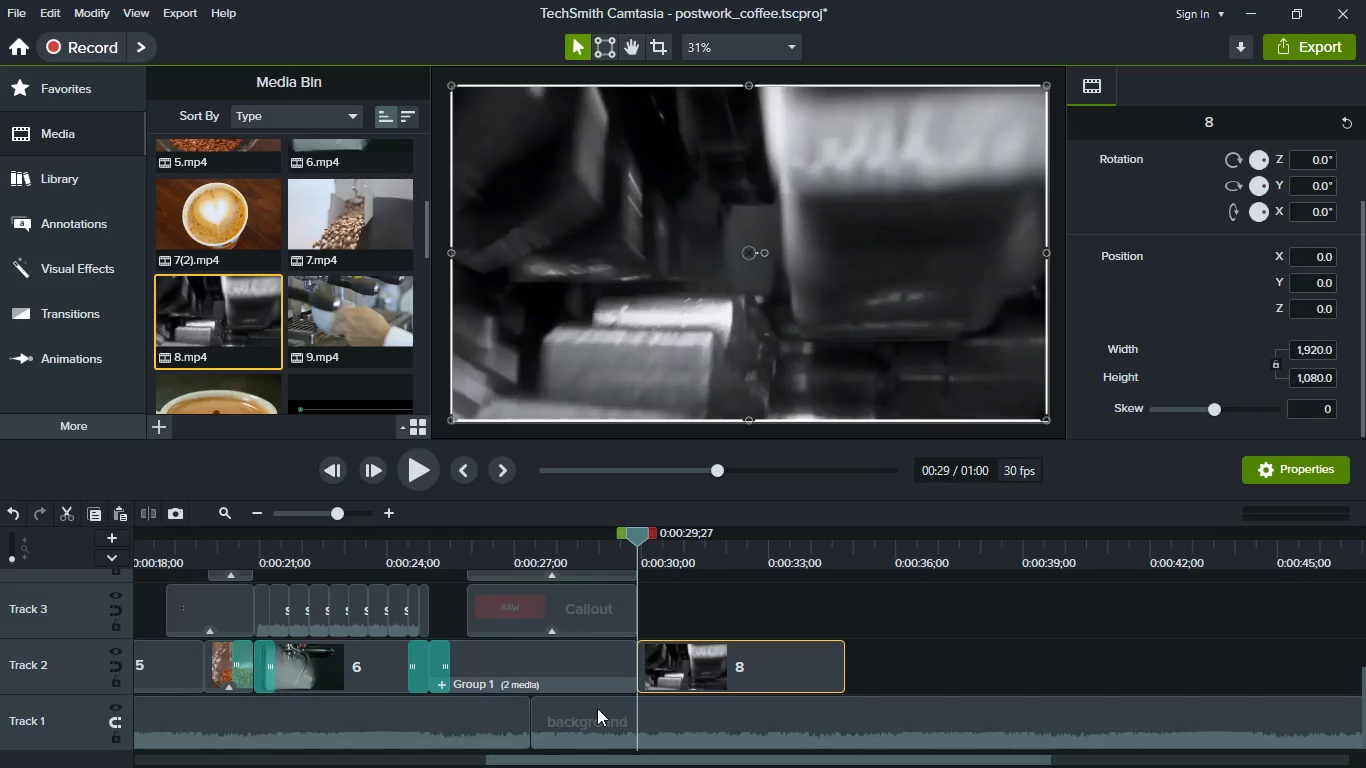 
key(Meta+MetaLeft)
 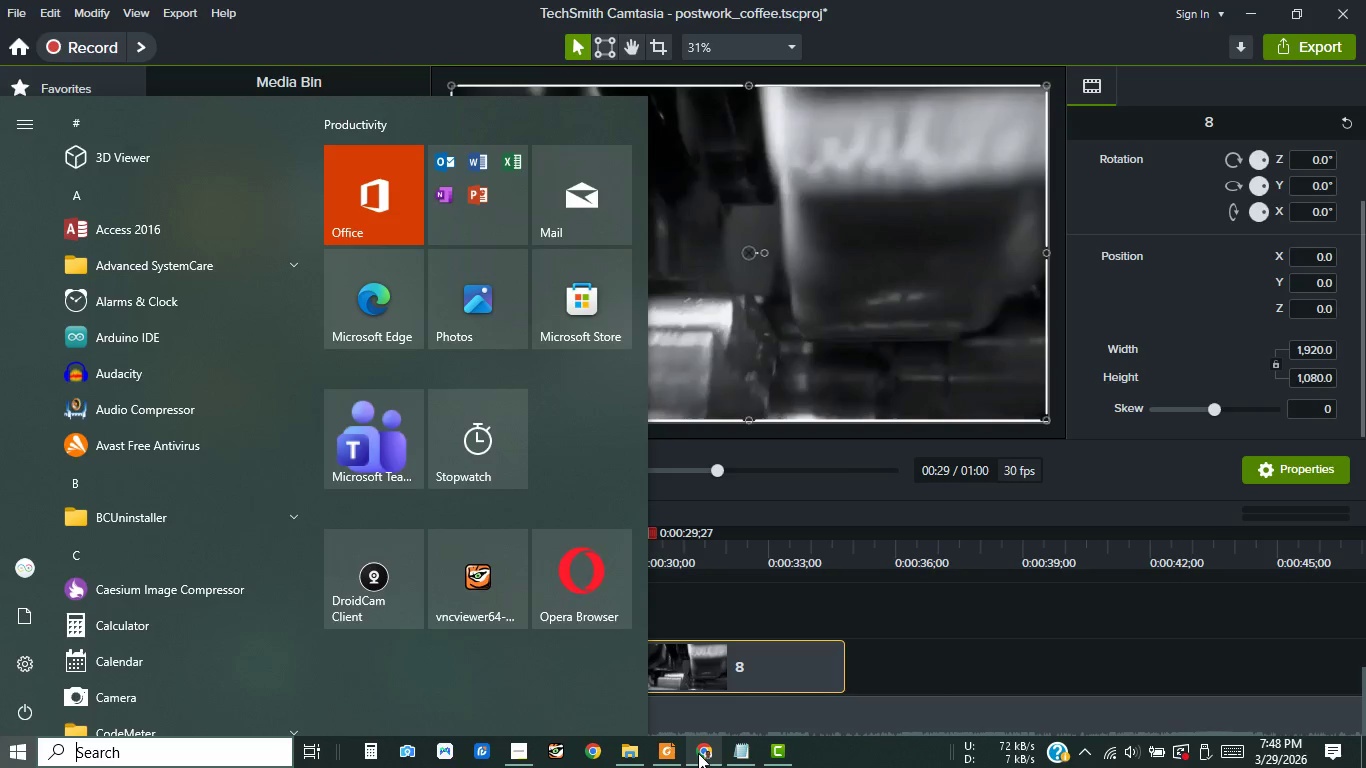 
left_click([698, 753])
 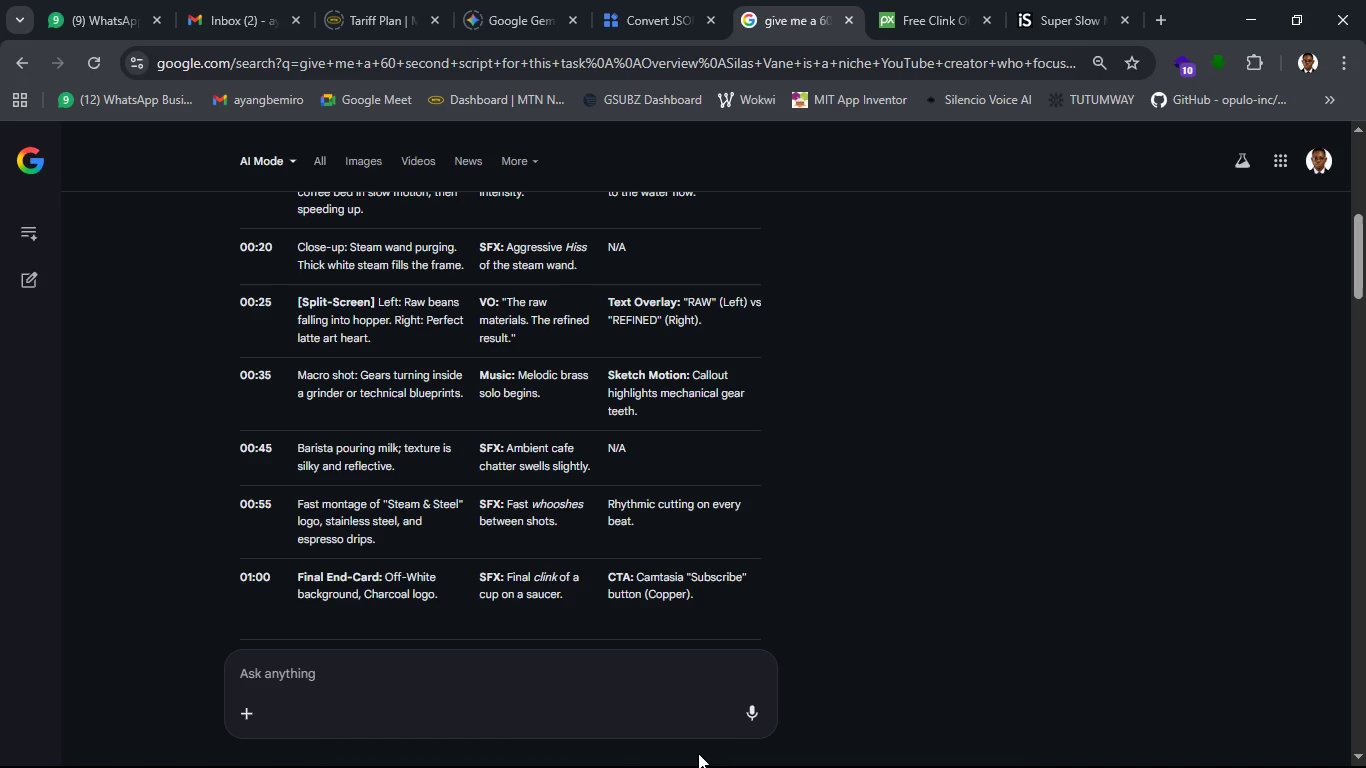 
wait(6.59)
 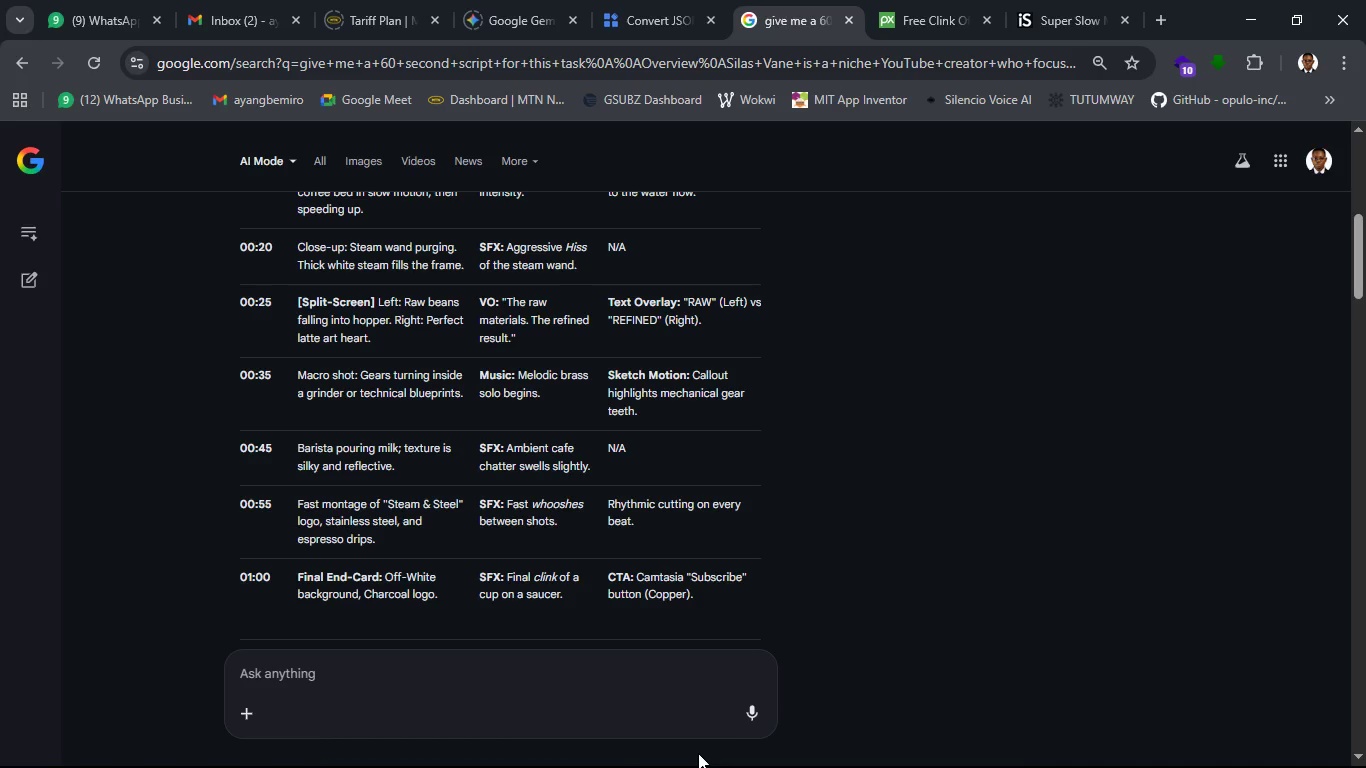 
left_click([1246, 13])
 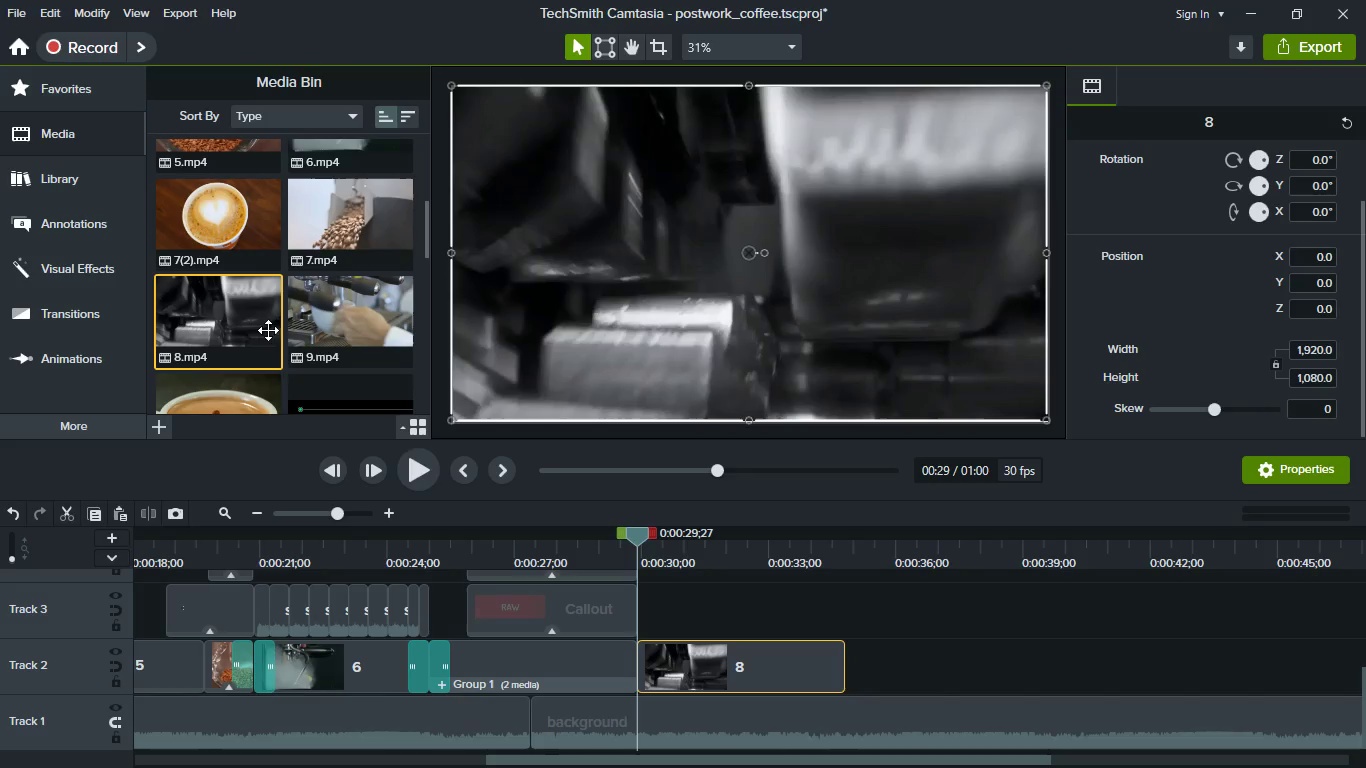 
wait(7.97)
 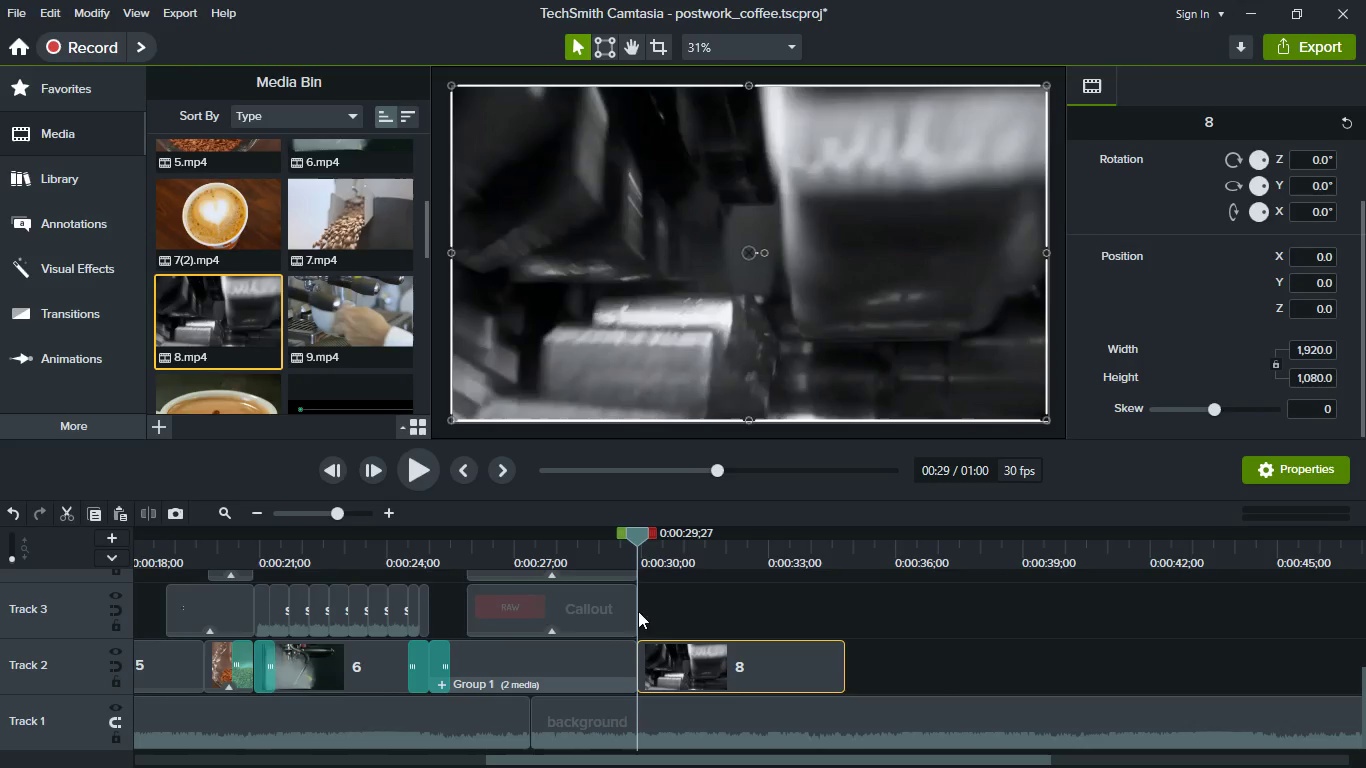 
left_click([117, 90])
 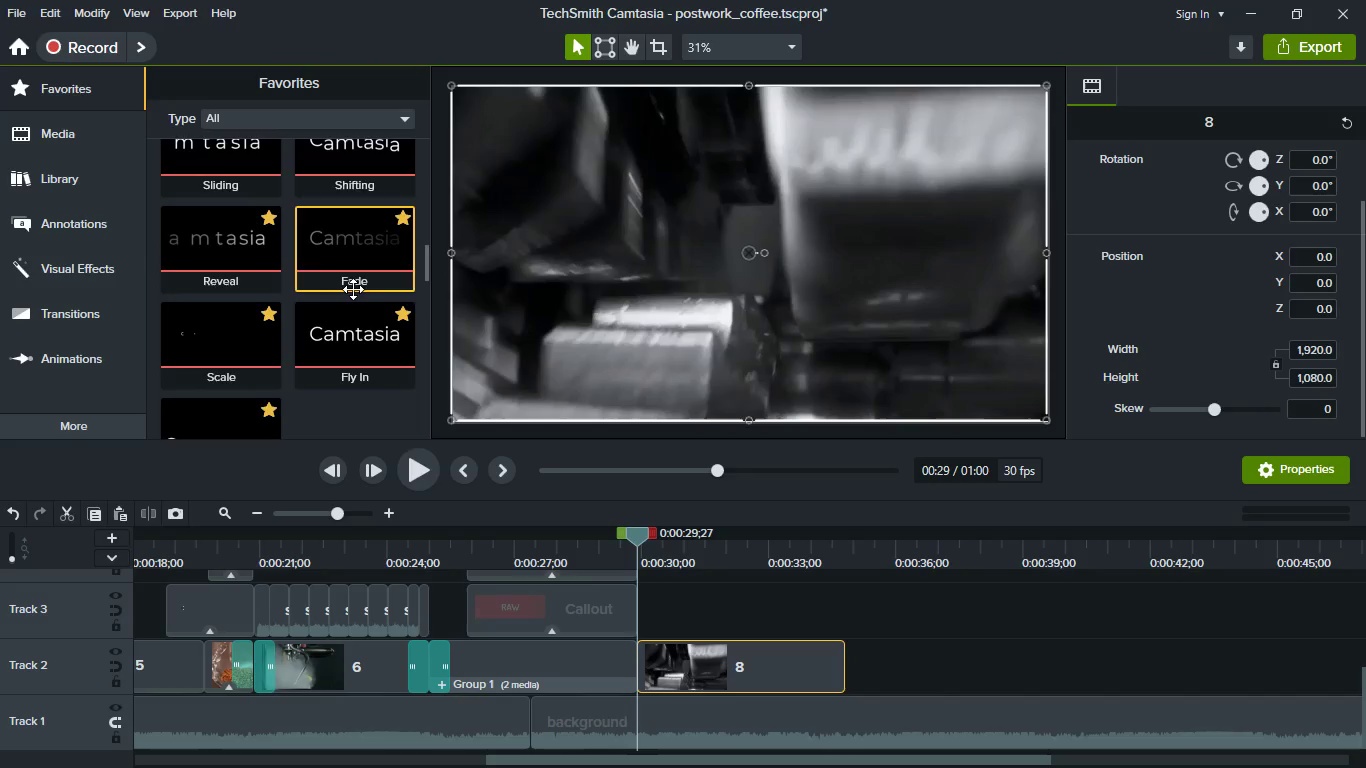 
scroll: coordinate [353, 292], scroll_direction: down, amount: 11.0
 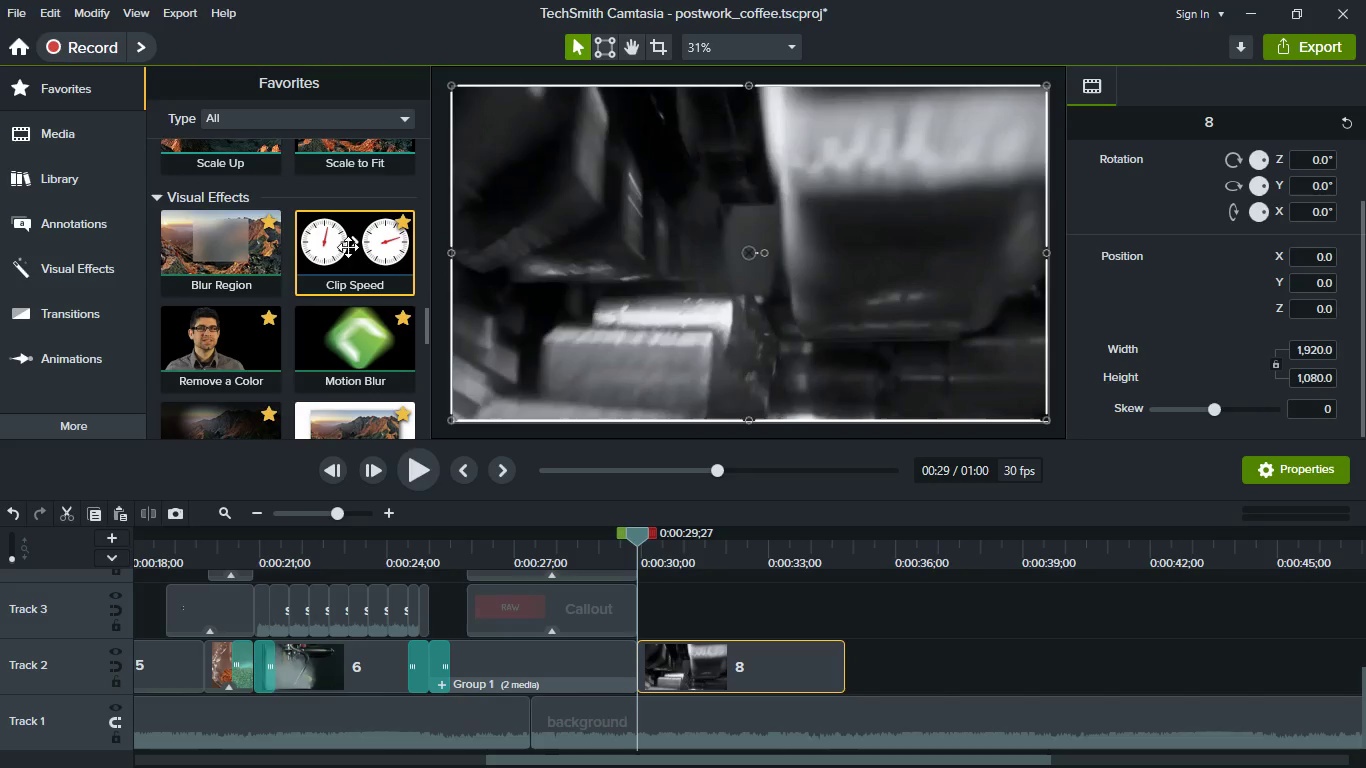 
left_click_drag(start_coordinate=[348, 247], to_coordinate=[730, 654])
 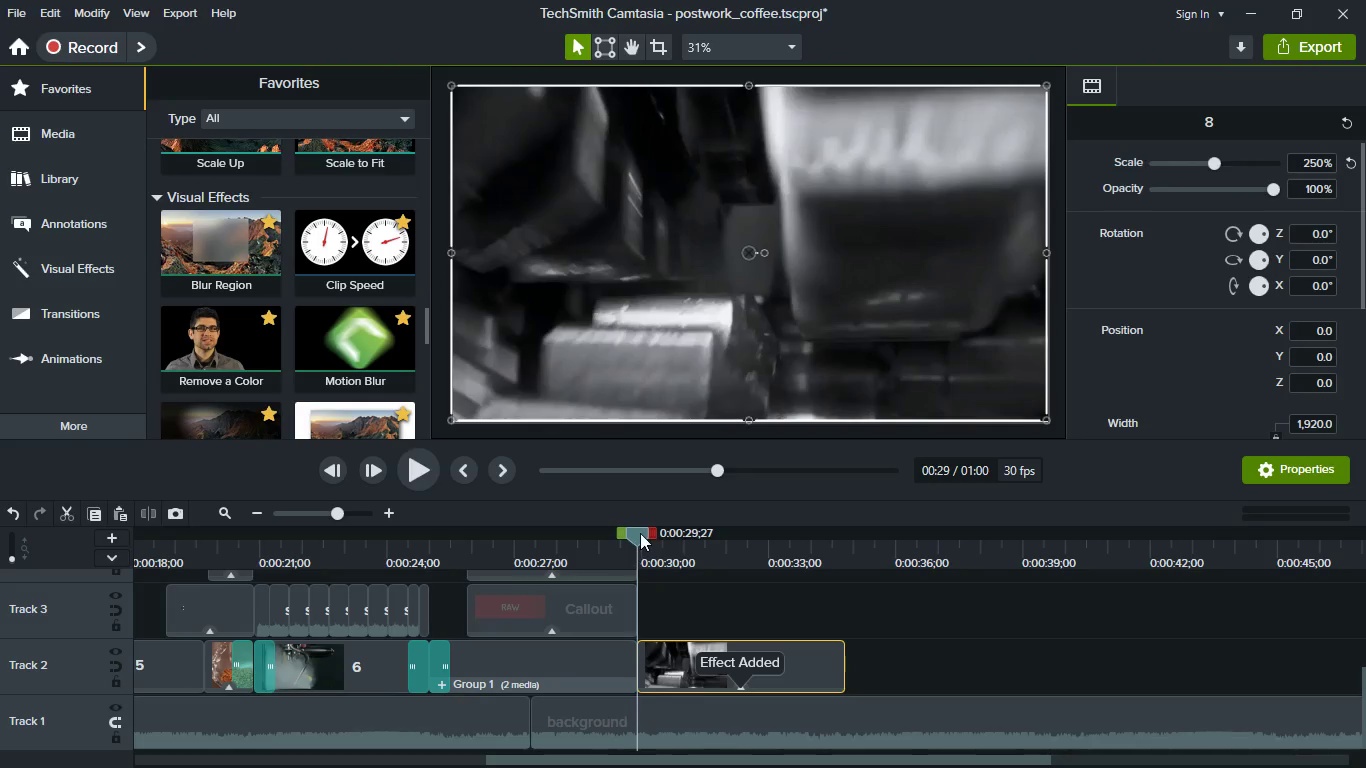 
left_click_drag(start_coordinate=[640, 533], to_coordinate=[987, 549])
 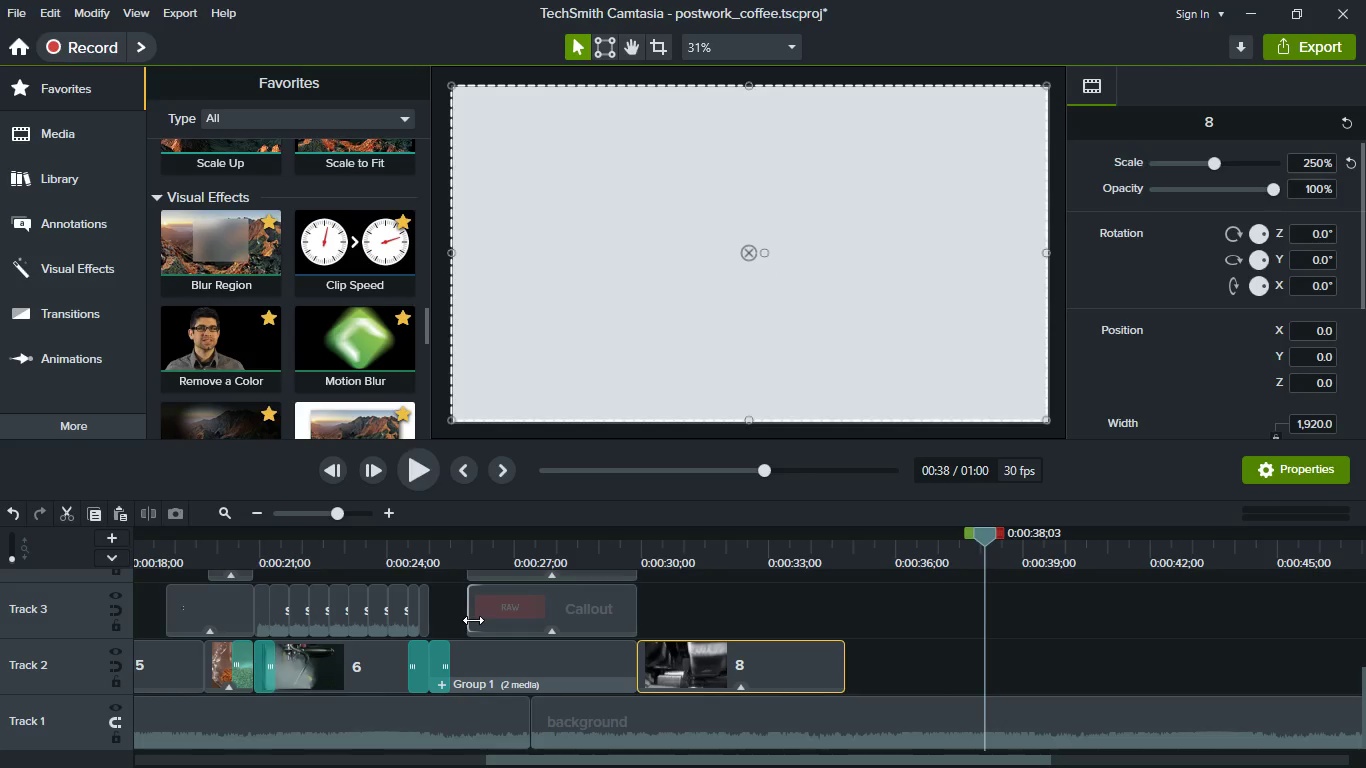 
key(Meta+MetaLeft)
 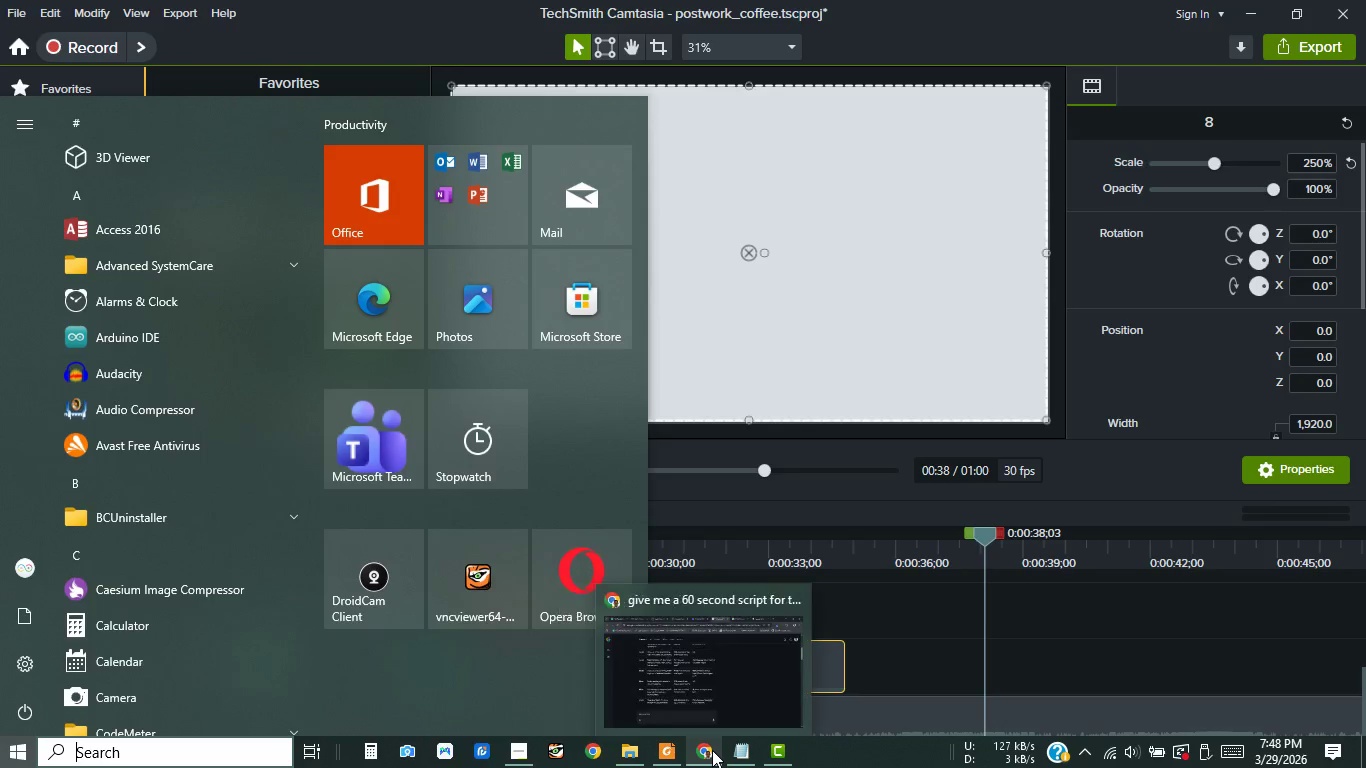 
left_click([712, 750])
 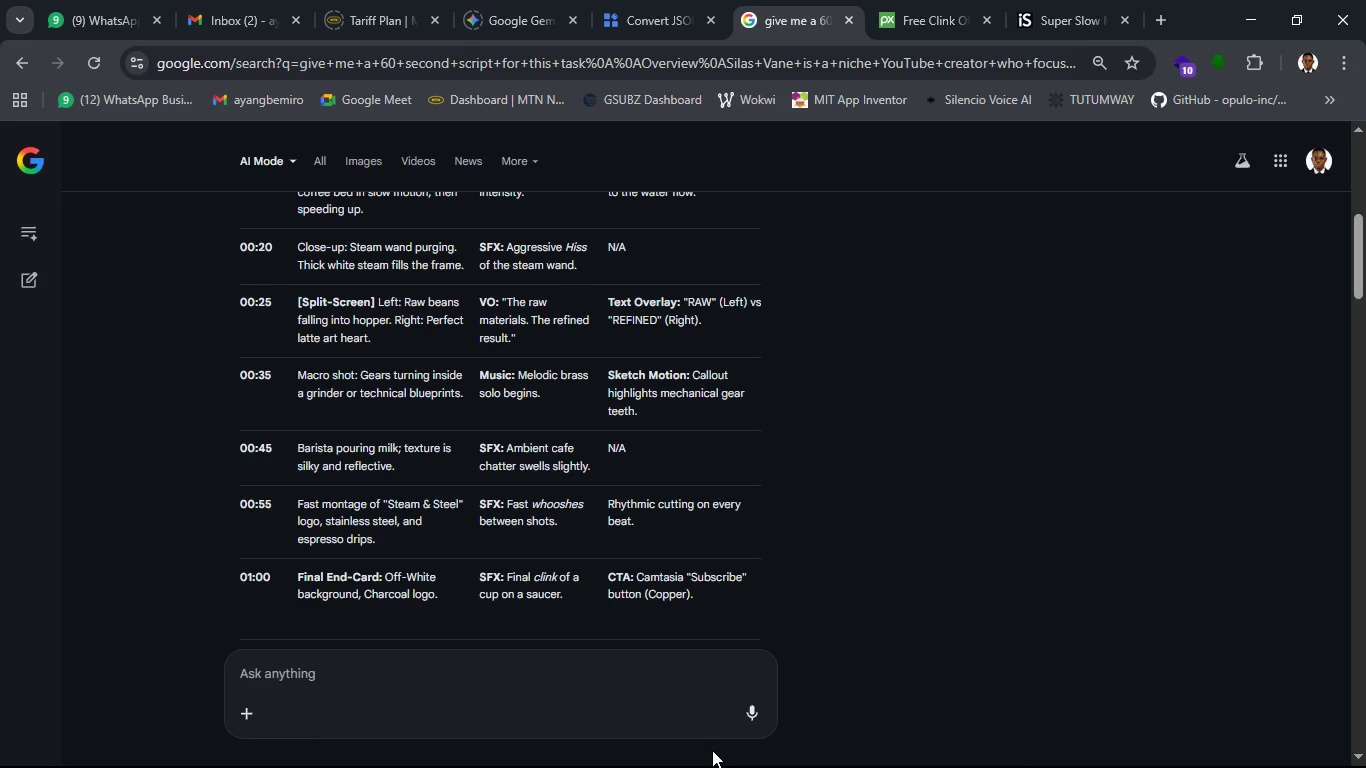 
wait(16.45)
 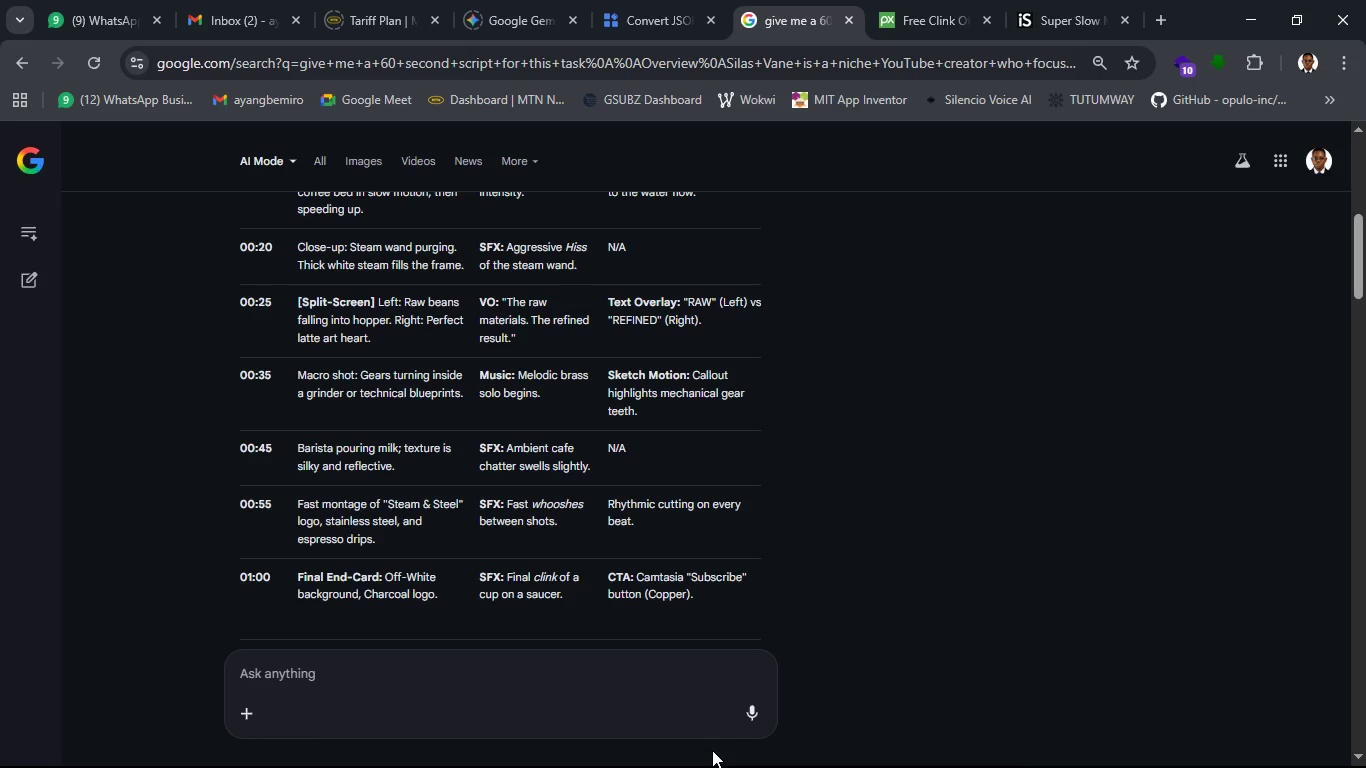 
left_click([1238, 16])
 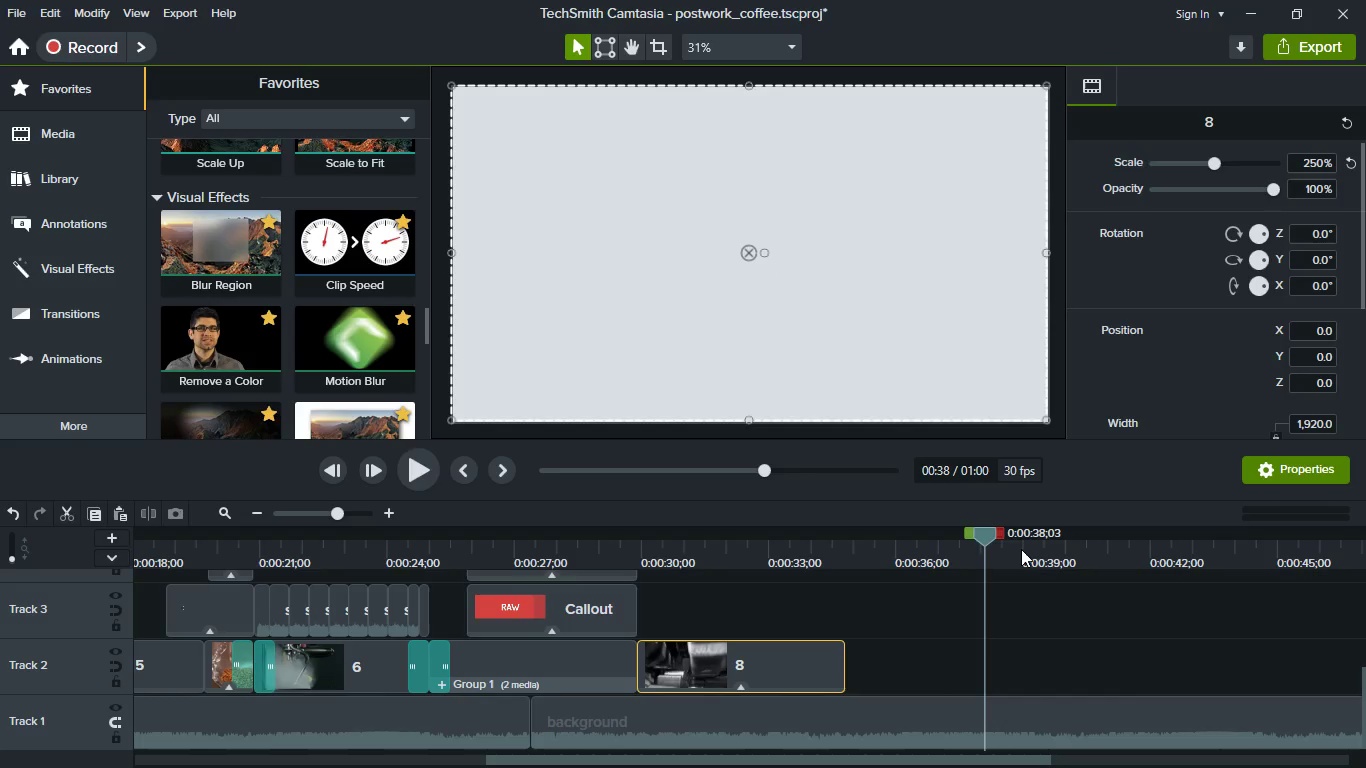 
left_click_drag(start_coordinate=[986, 543], to_coordinate=[885, 530])
 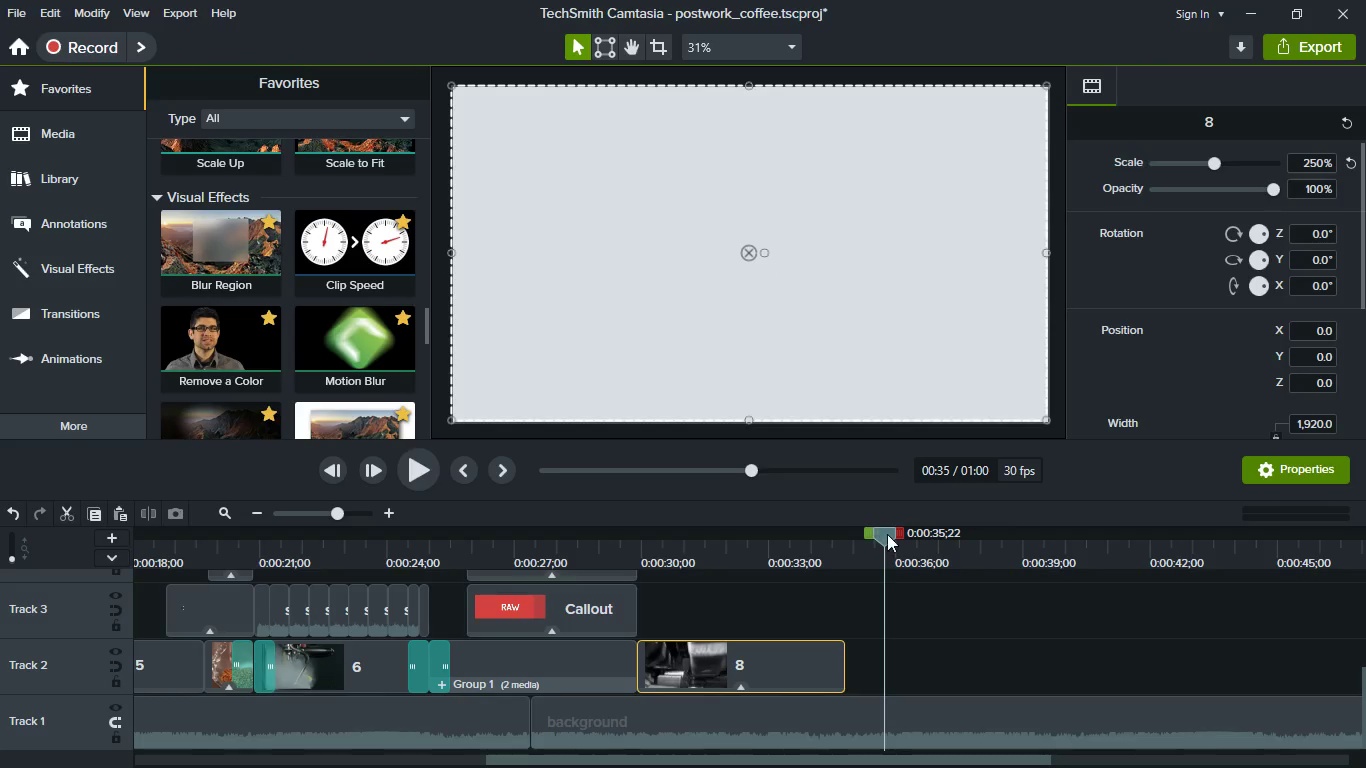 
left_click_drag(start_coordinate=[889, 536], to_coordinate=[866, 536])
 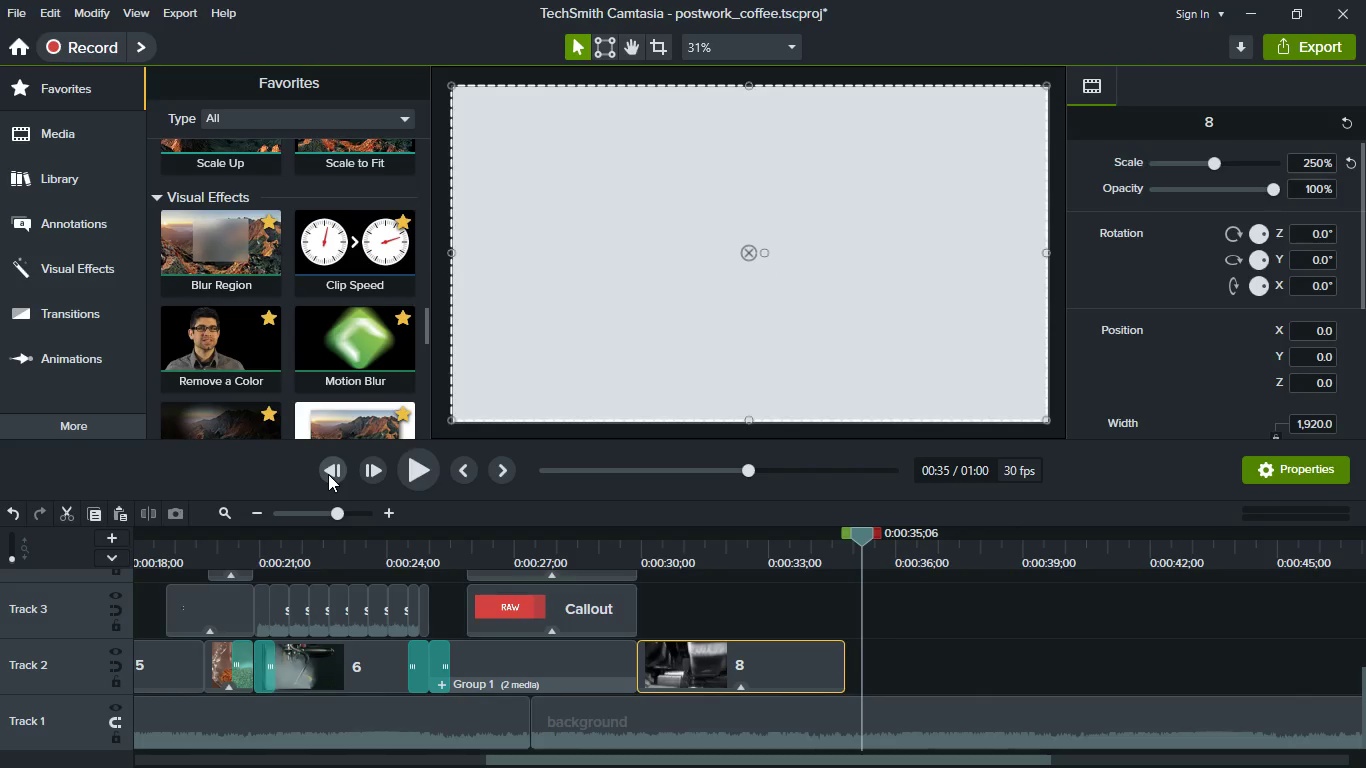 
double_click([328, 474])
 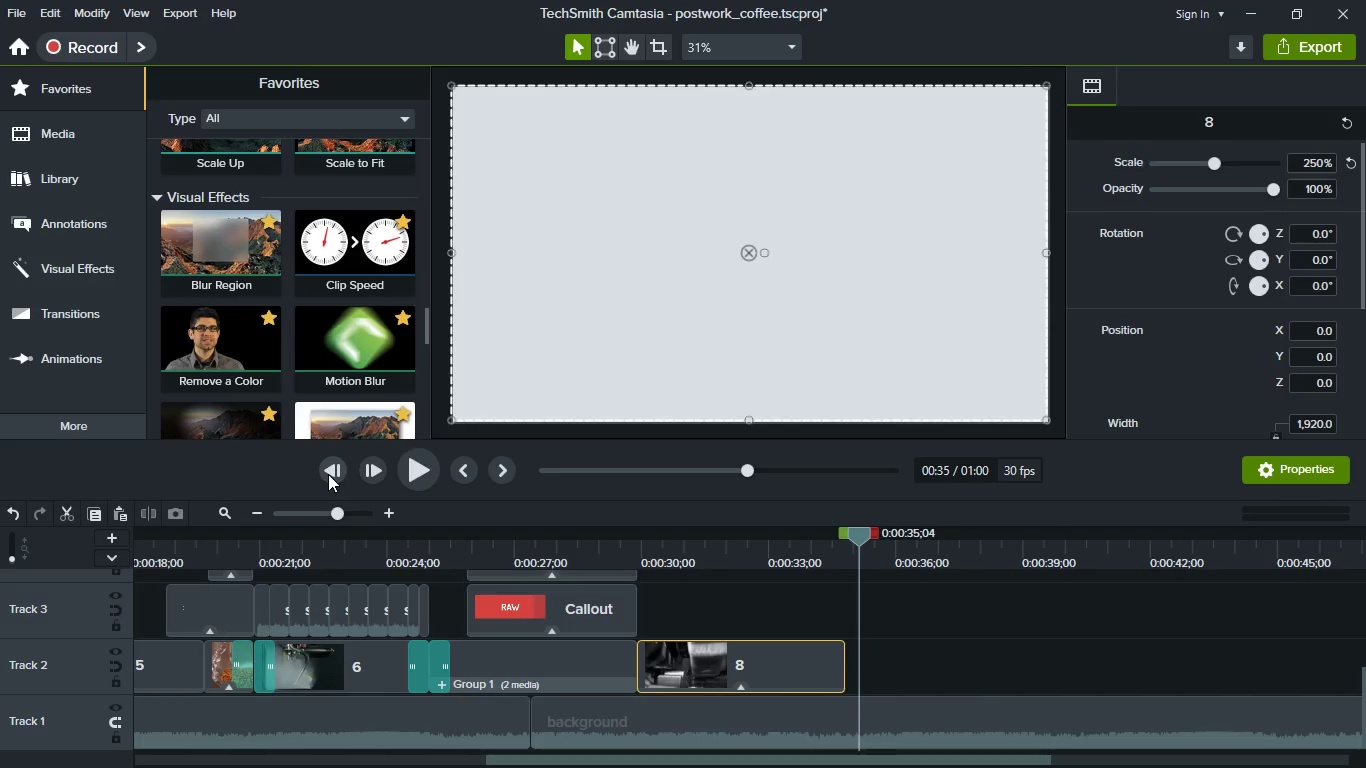 
triple_click([328, 474])
 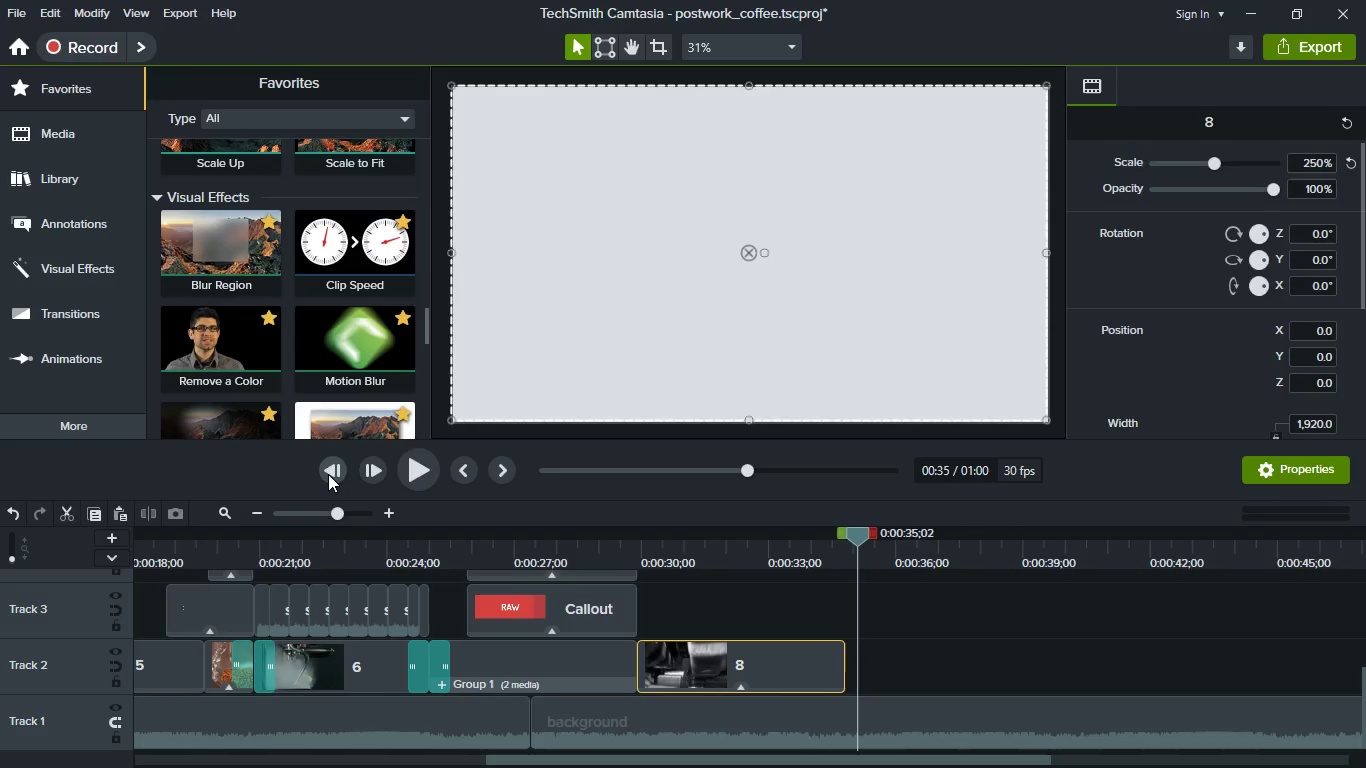 
triple_click([328, 474])
 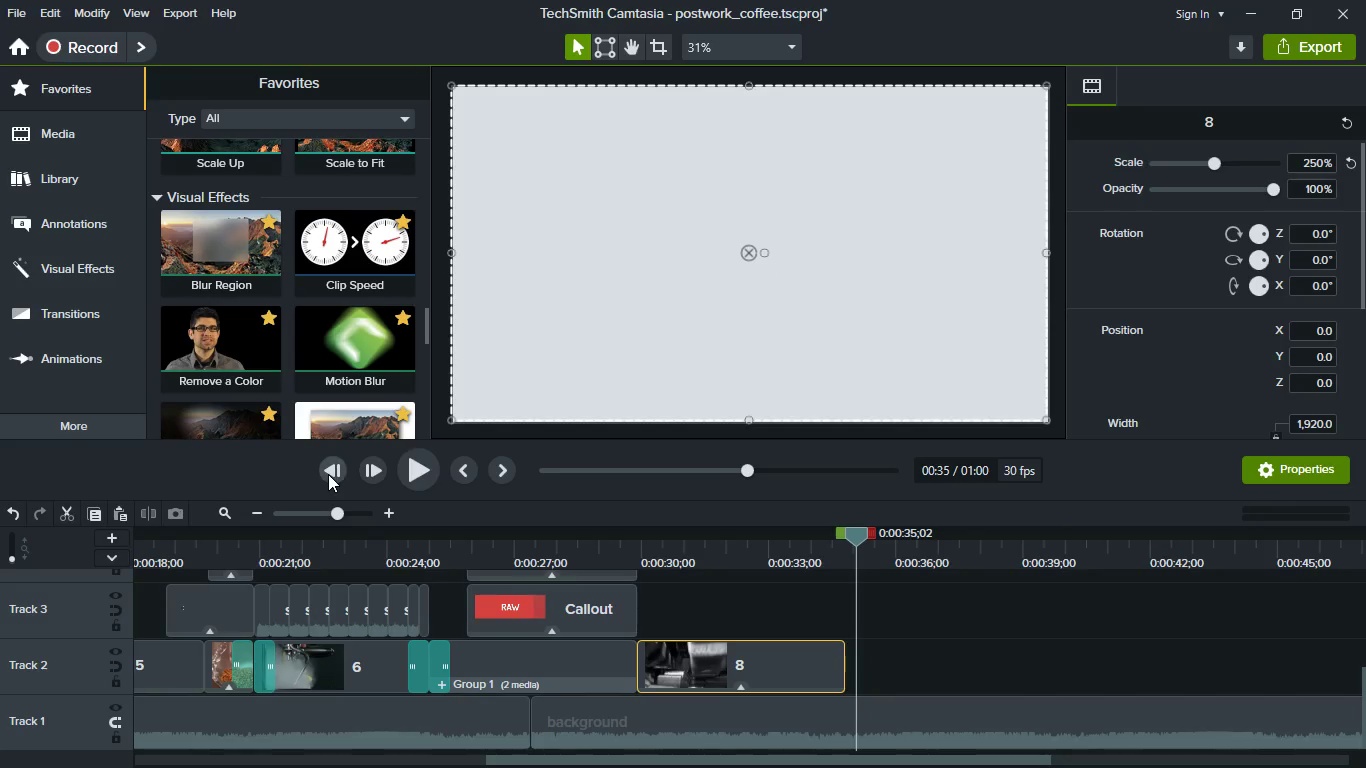 
triple_click([328, 474])
 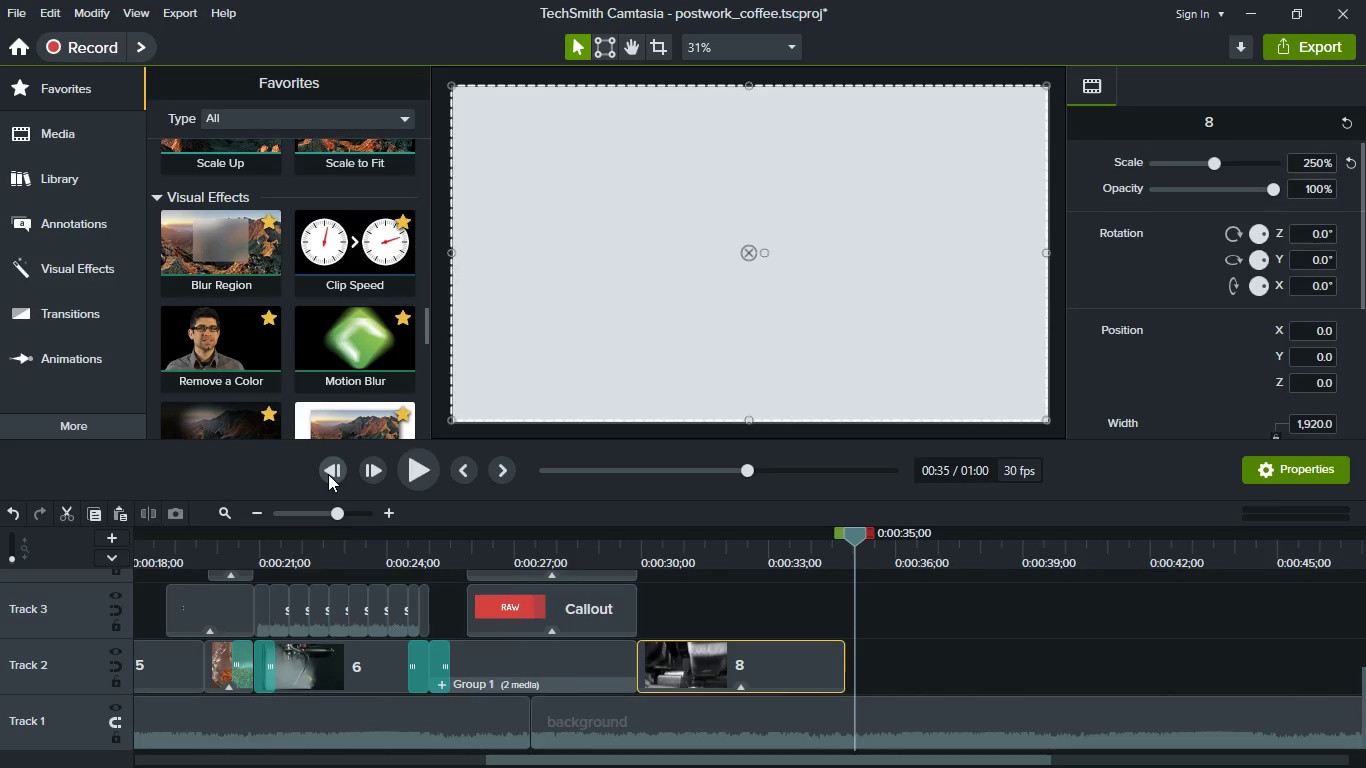 
left_click([328, 474])
 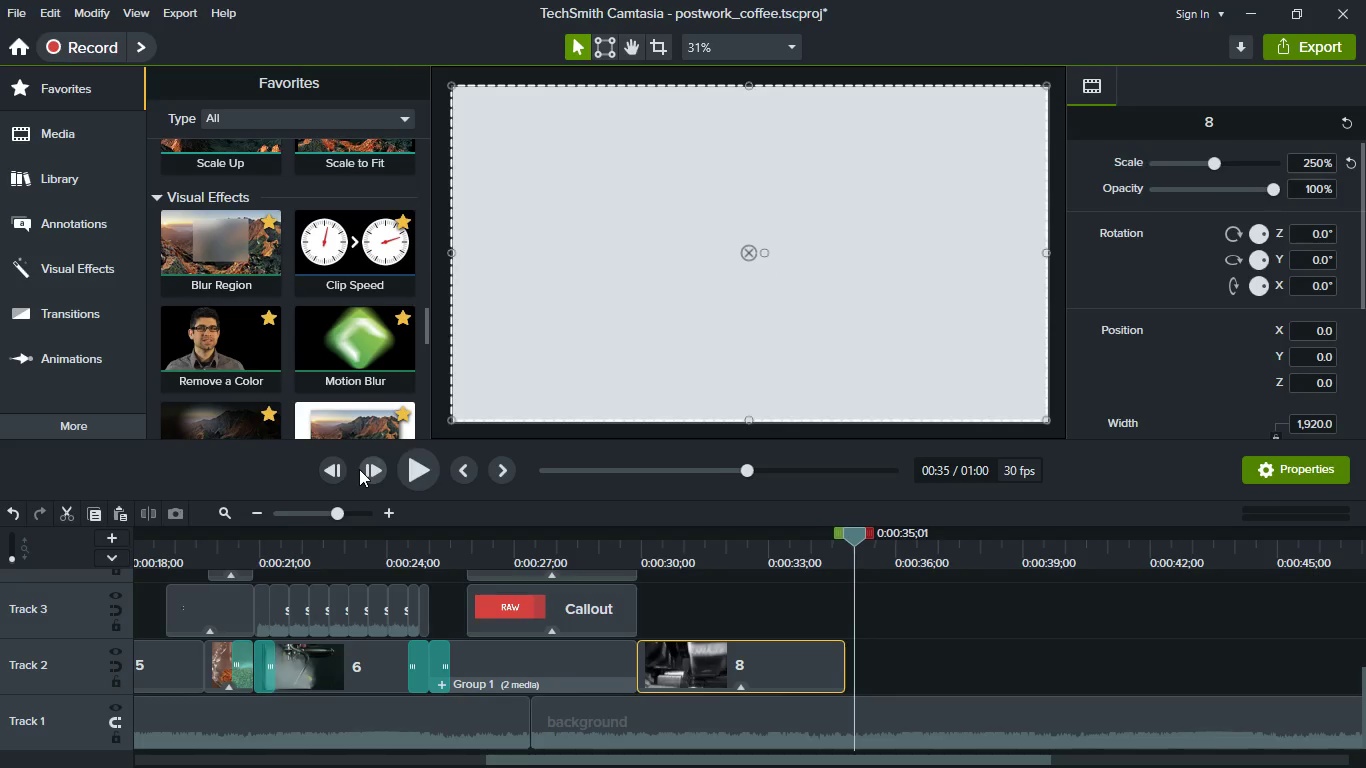 
double_click([359, 469])
 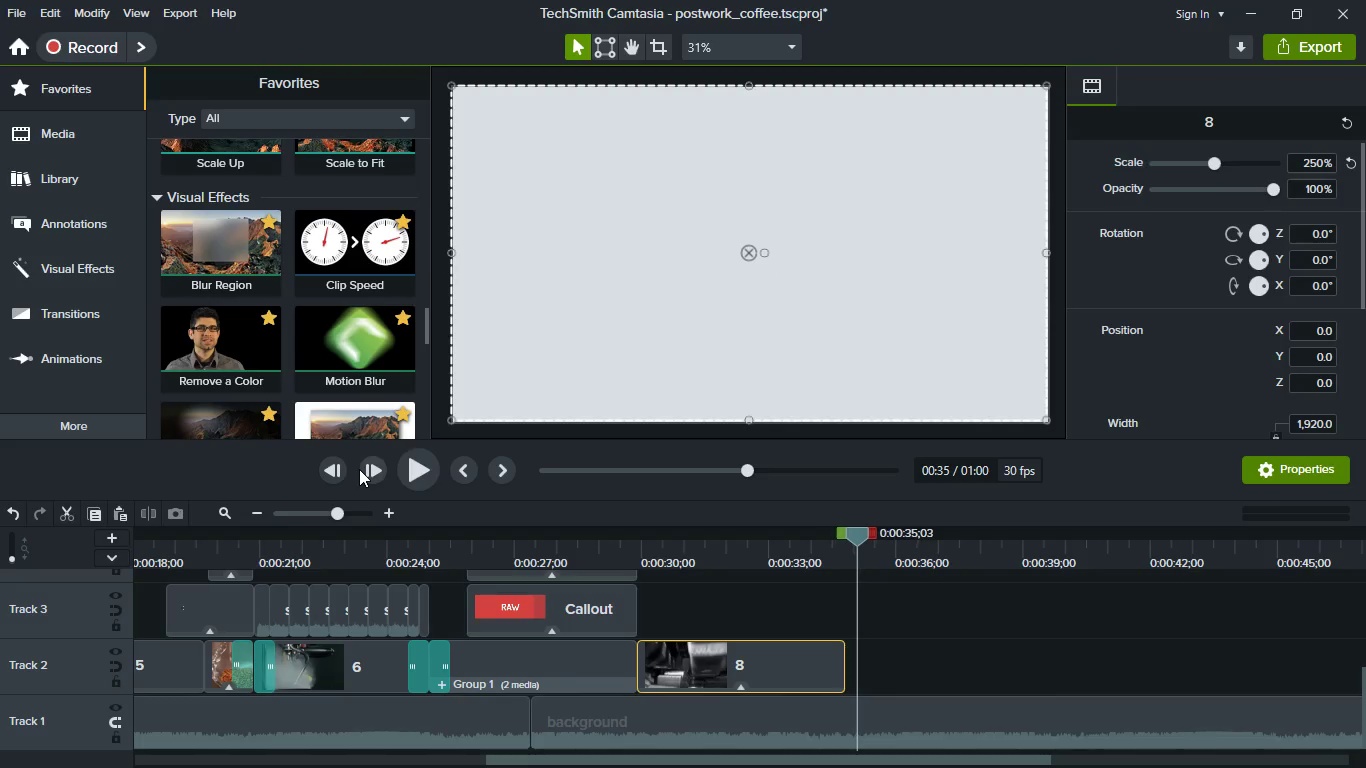 
triple_click([359, 469])
 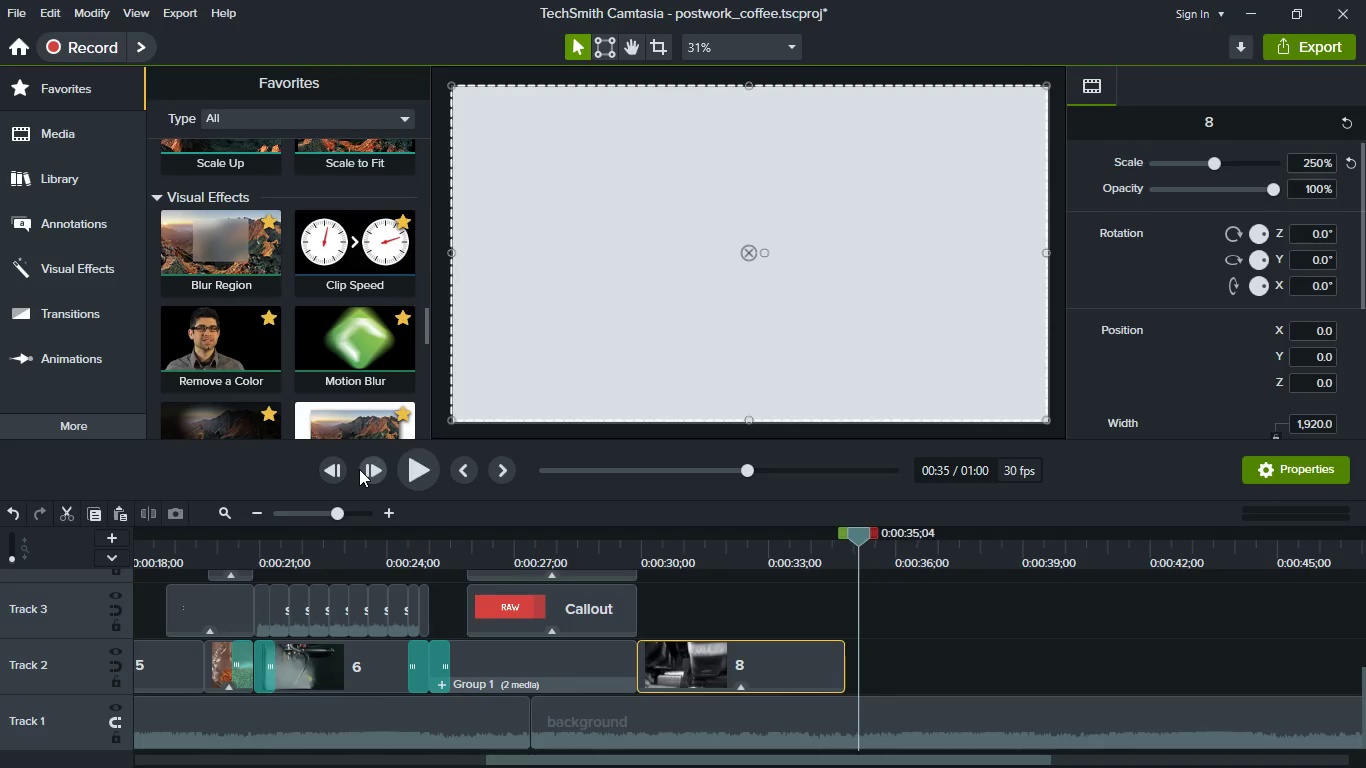 
triple_click([359, 469])
 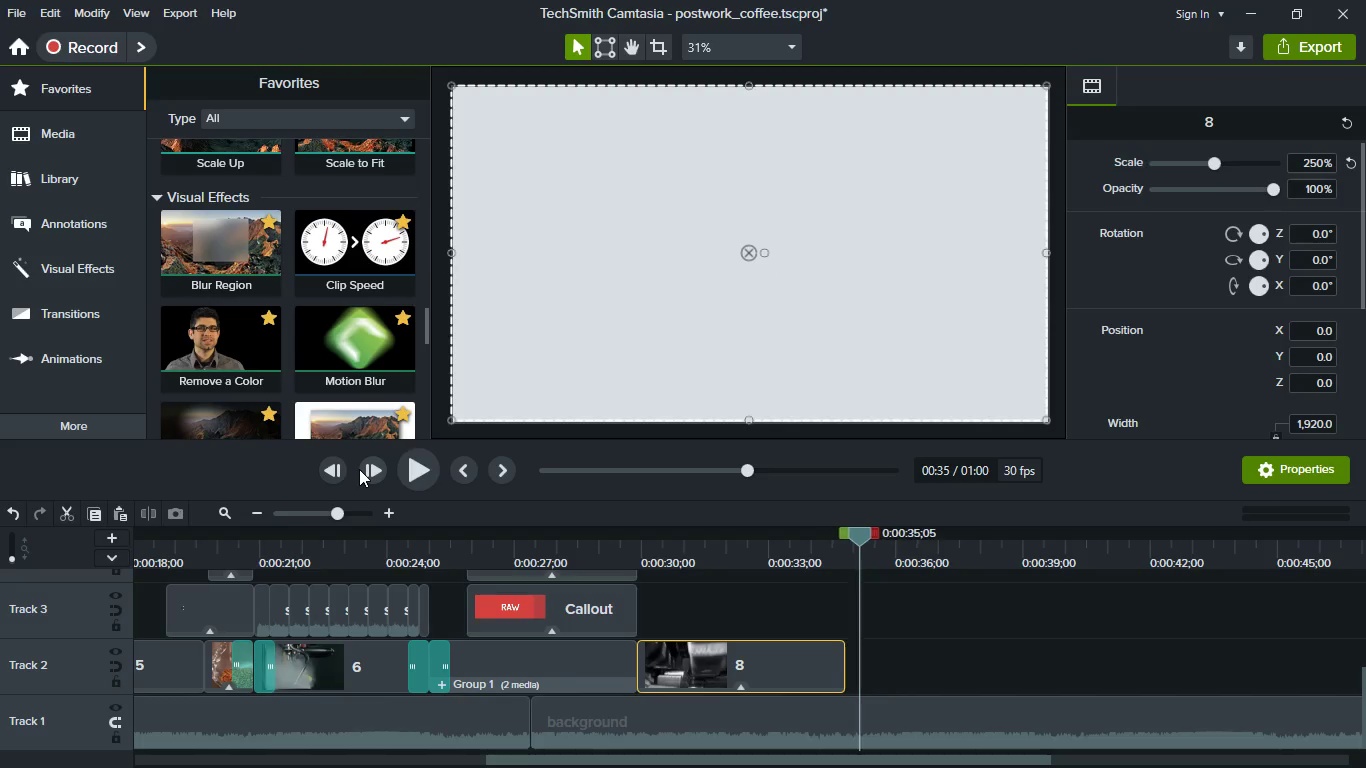 
triple_click([359, 469])
 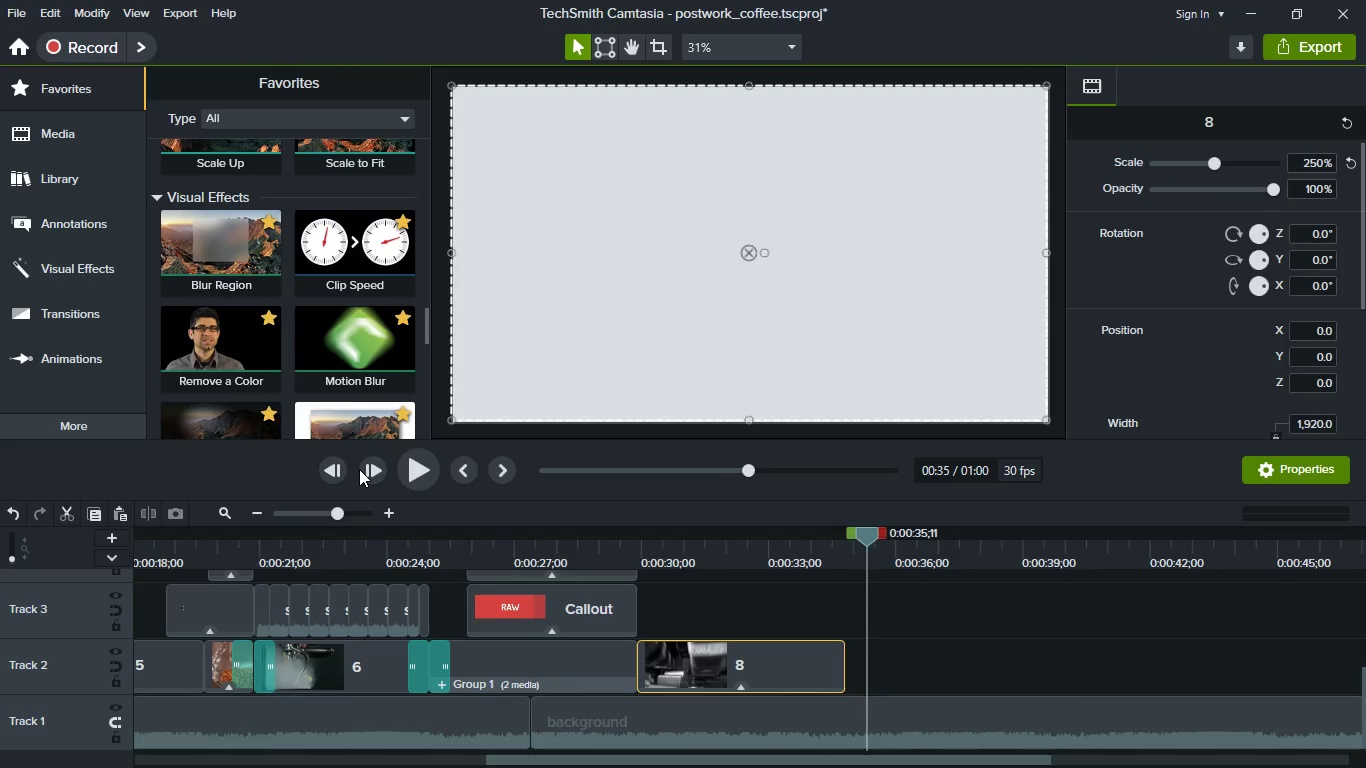 
triple_click([359, 469])
 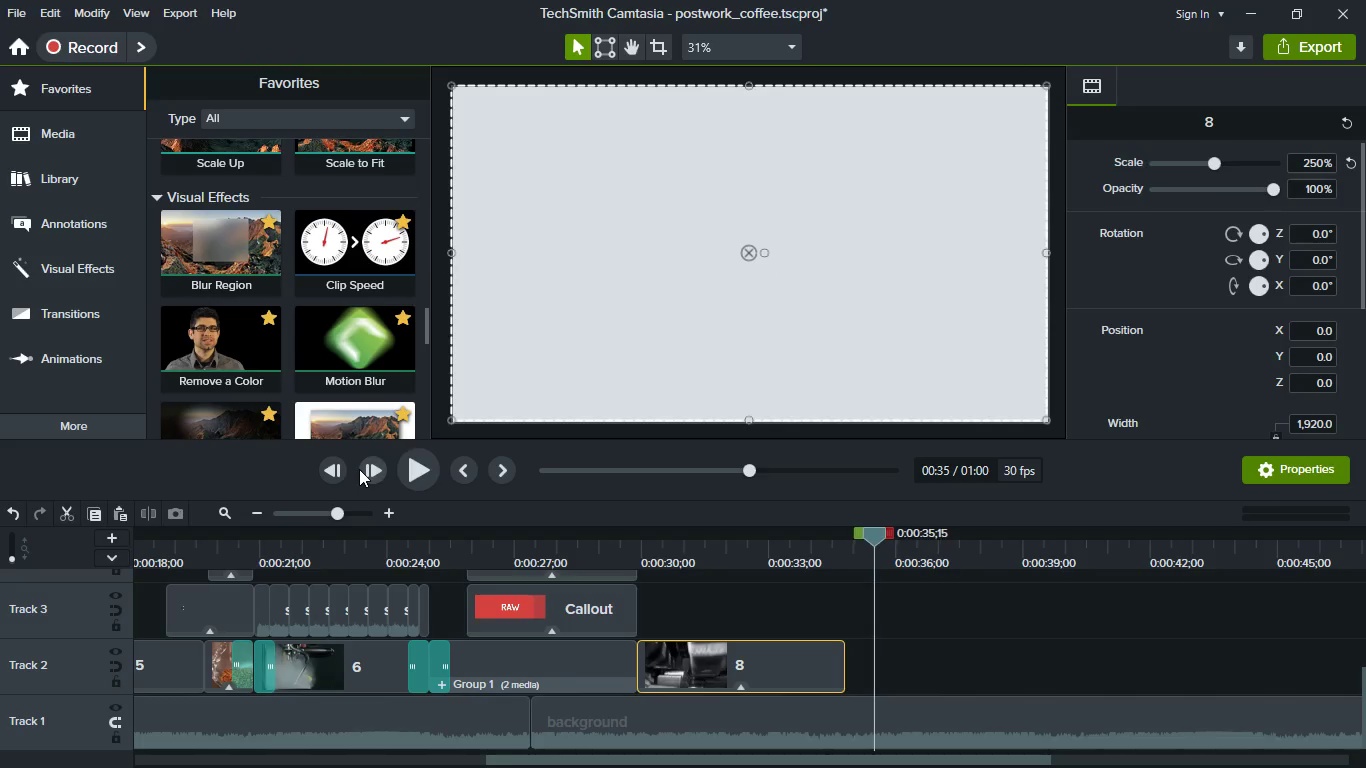 
double_click([359, 469])
 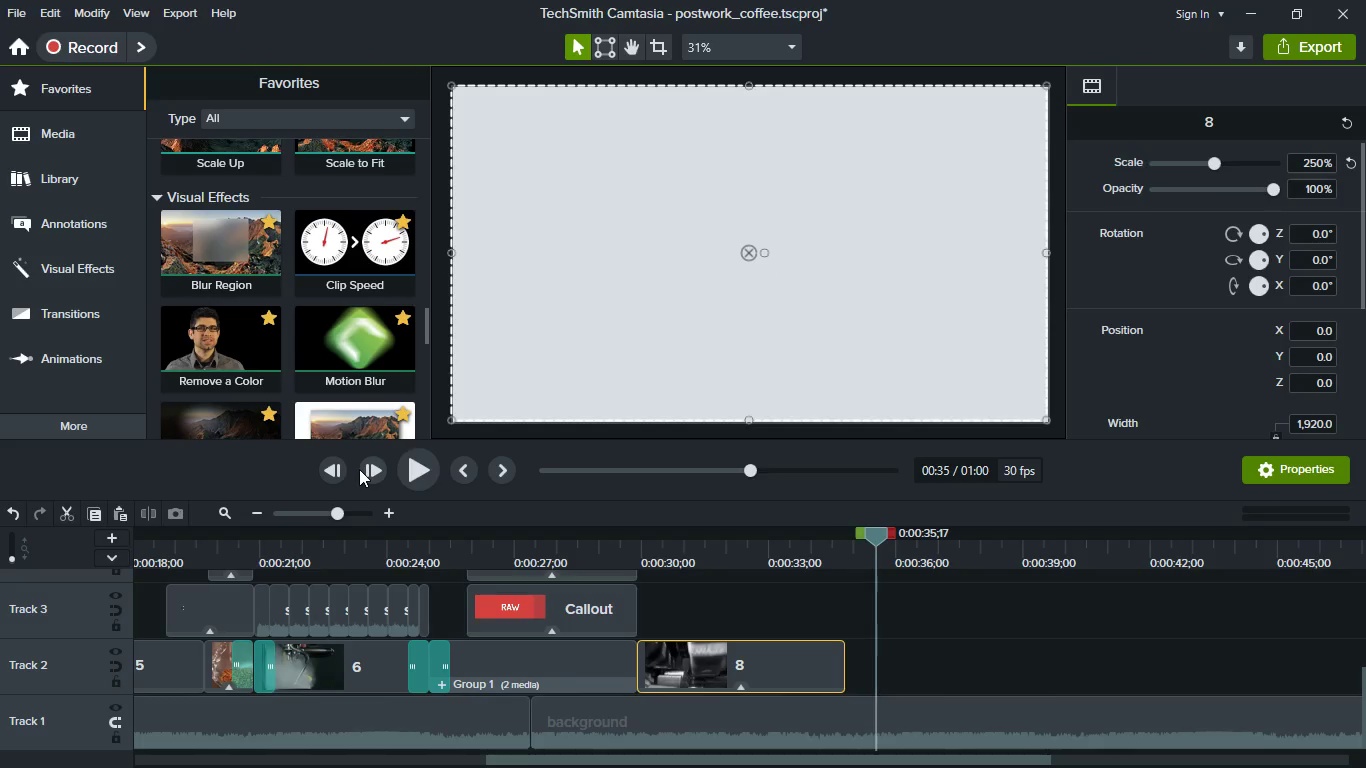 
triple_click([359, 469])
 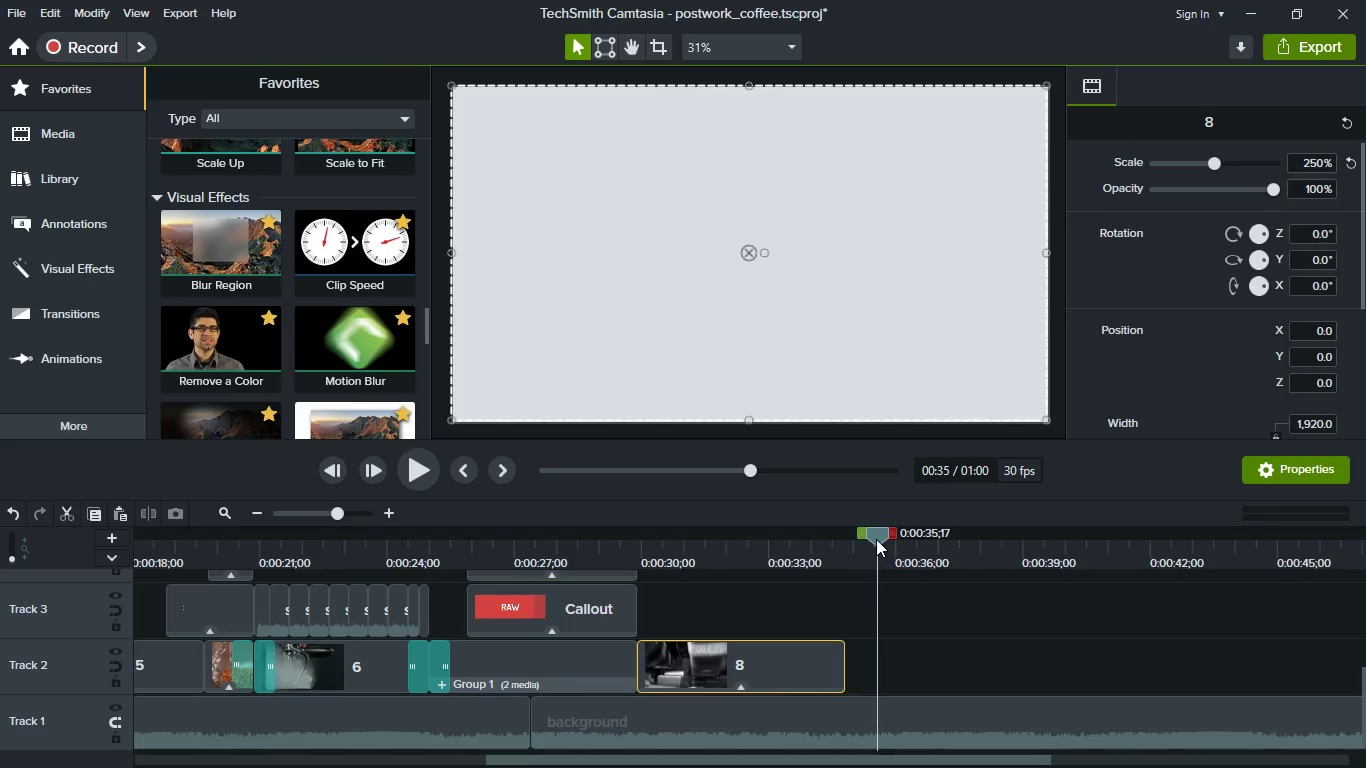 
left_click_drag(start_coordinate=[876, 535], to_coordinate=[895, 528])
 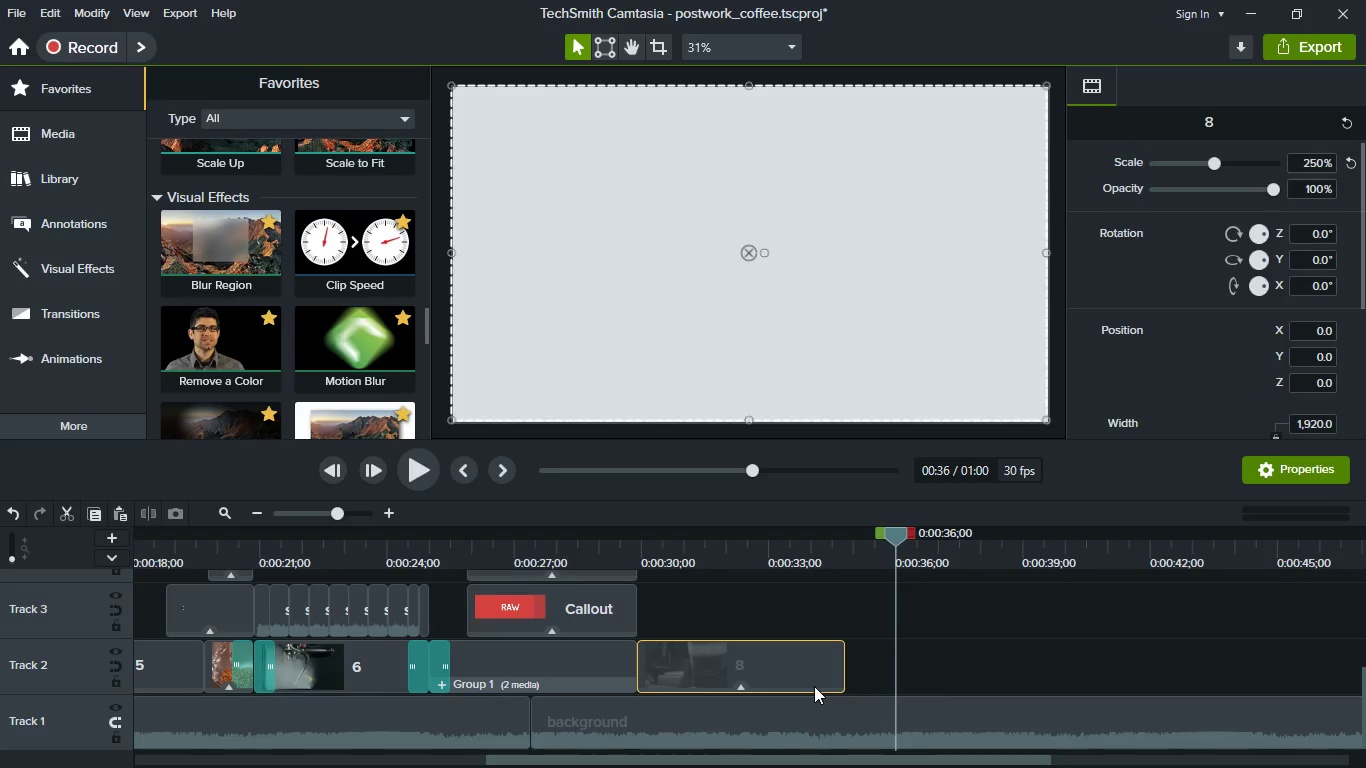 
left_click([814, 686])
 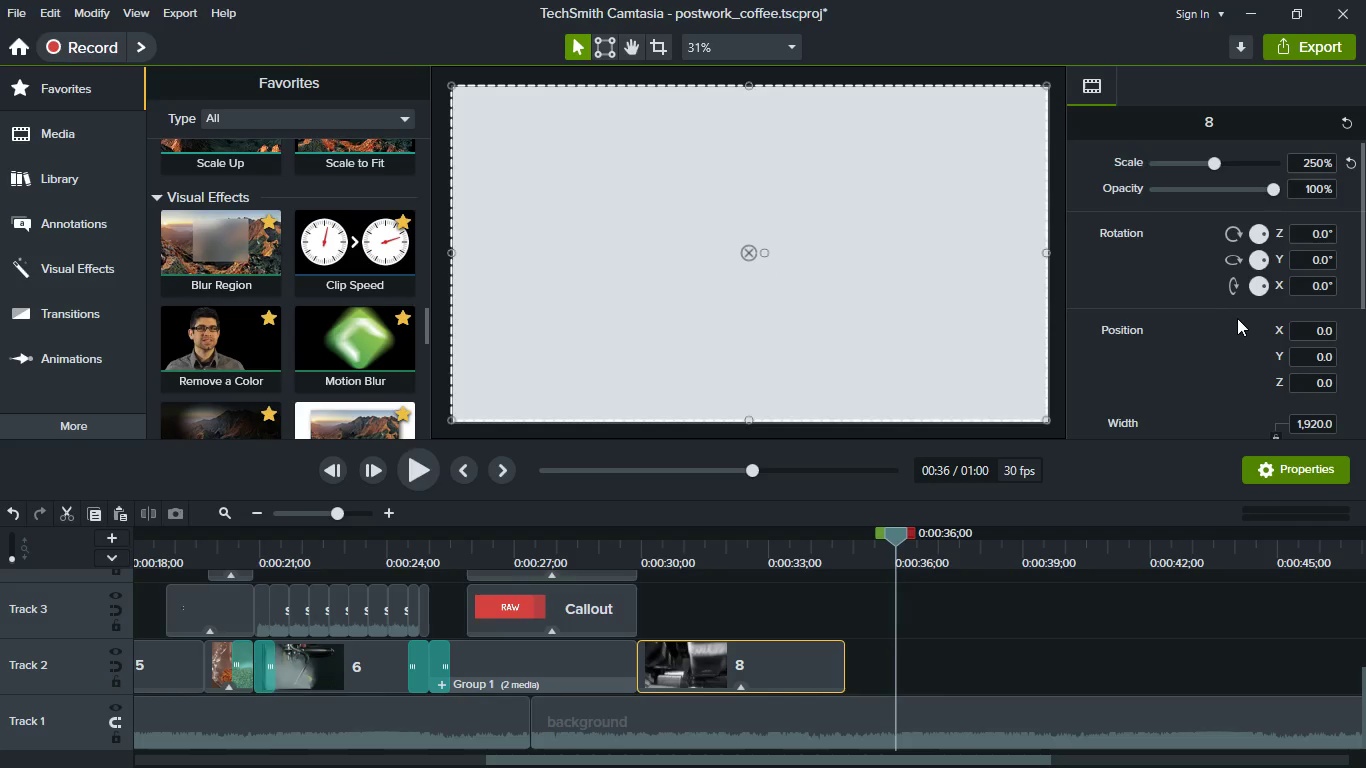 
scroll: coordinate [1233, 306], scroll_direction: down, amount: 8.0
 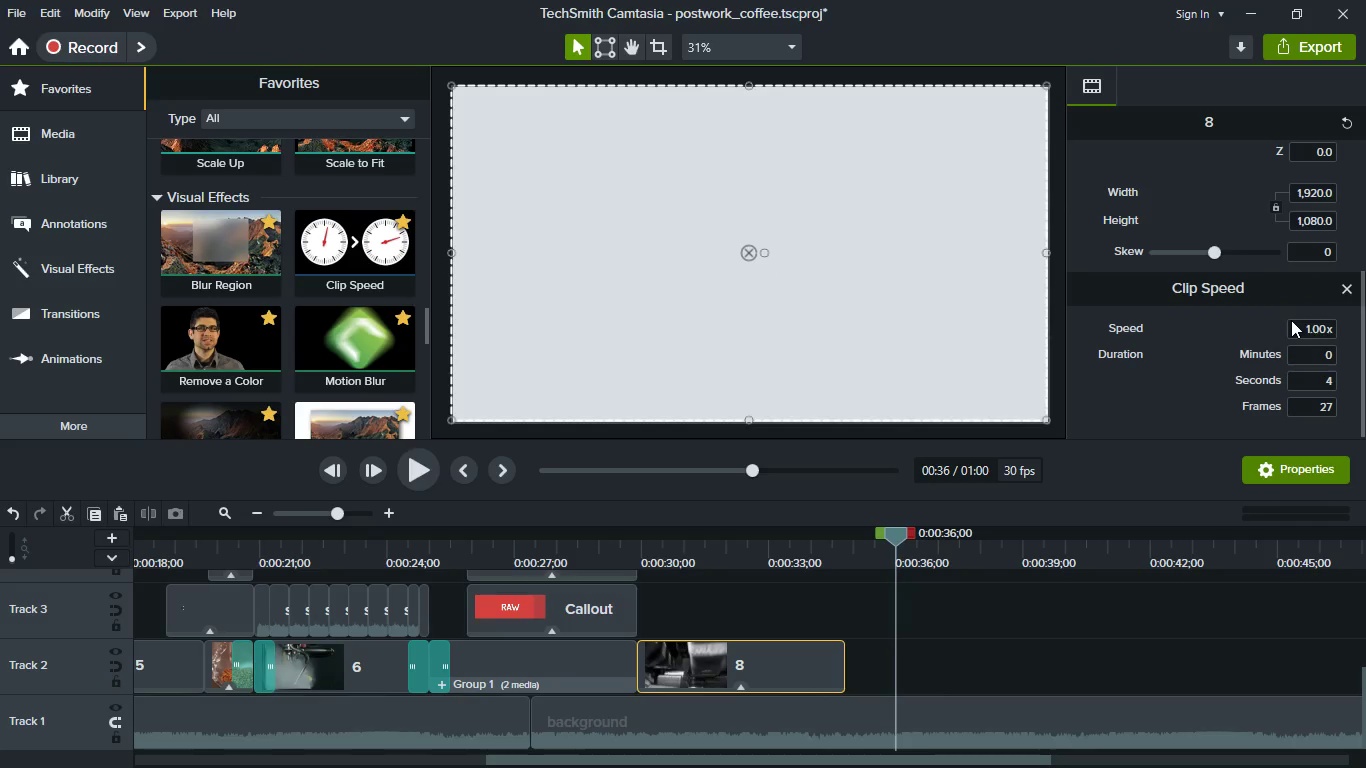 
left_click([1291, 320])
 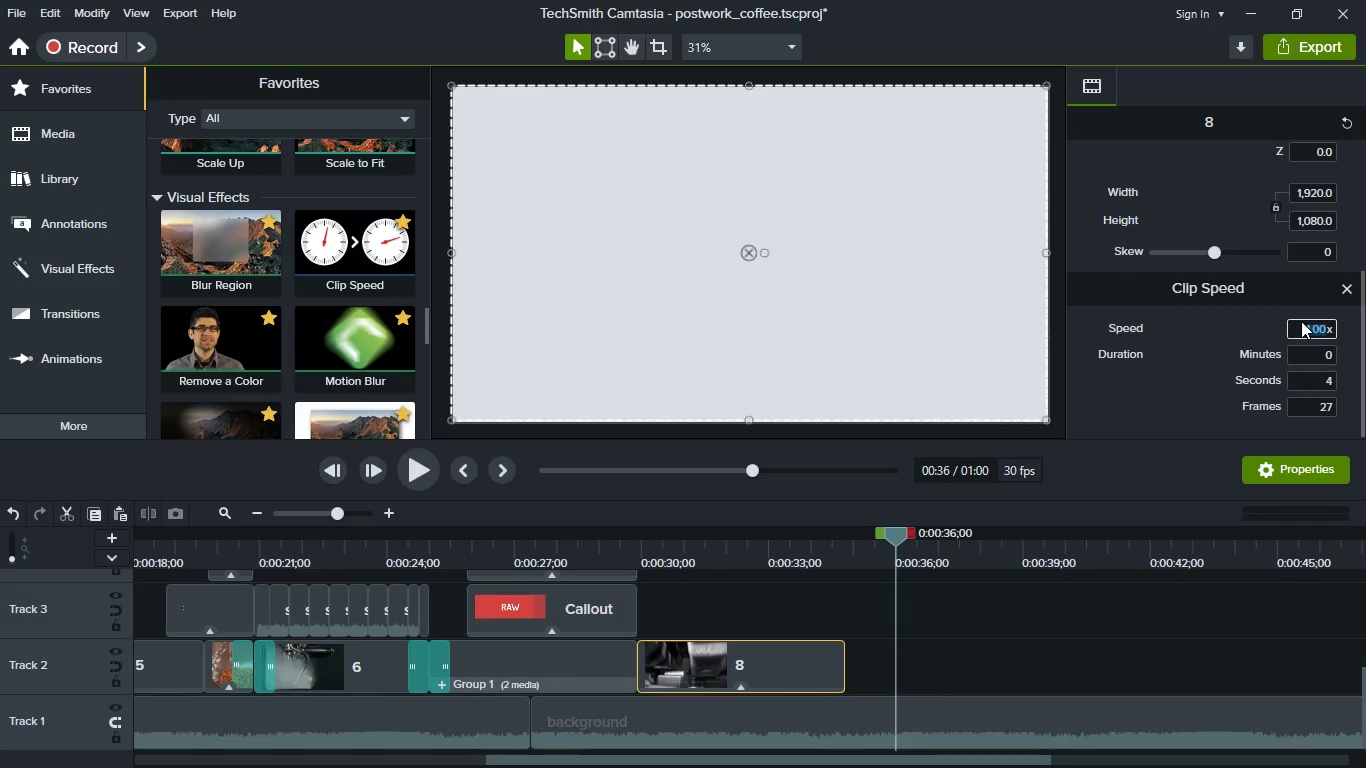 
key(0)
 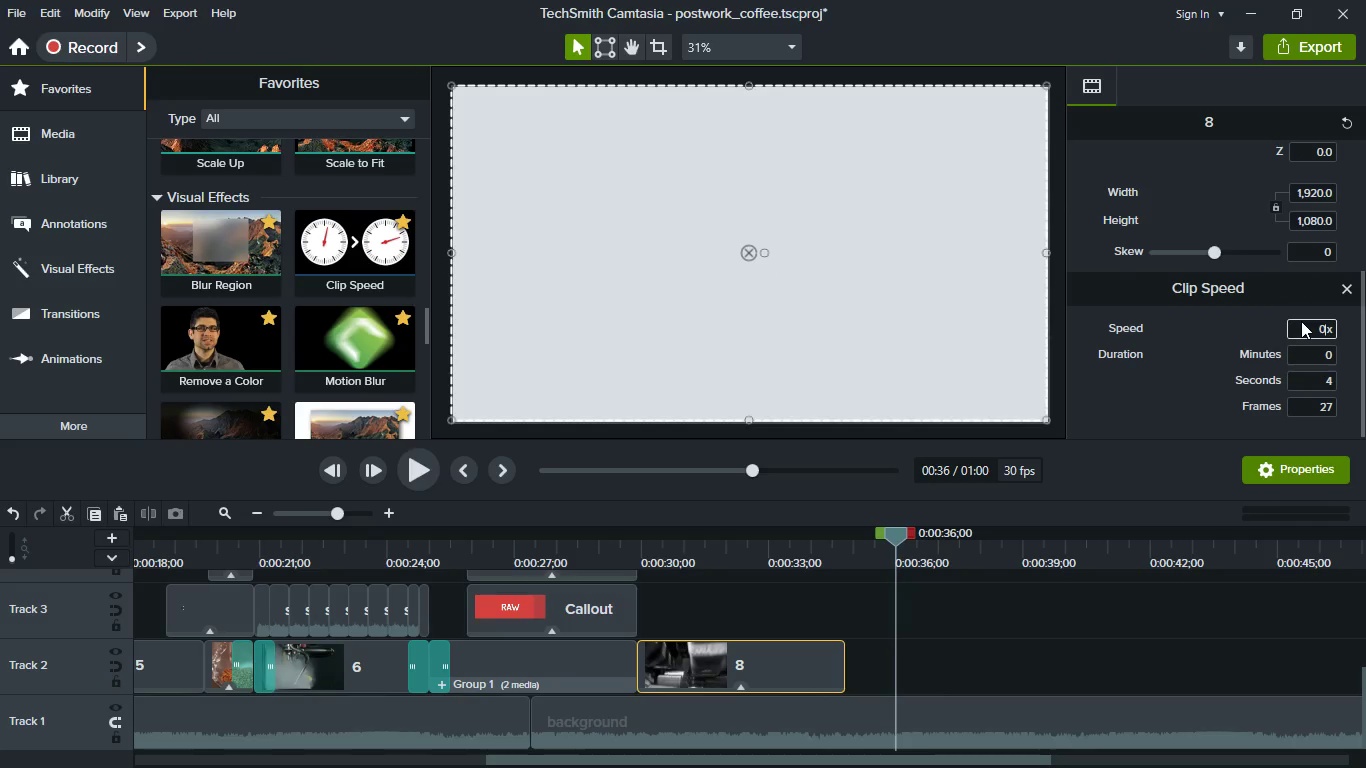 
key(Period)
 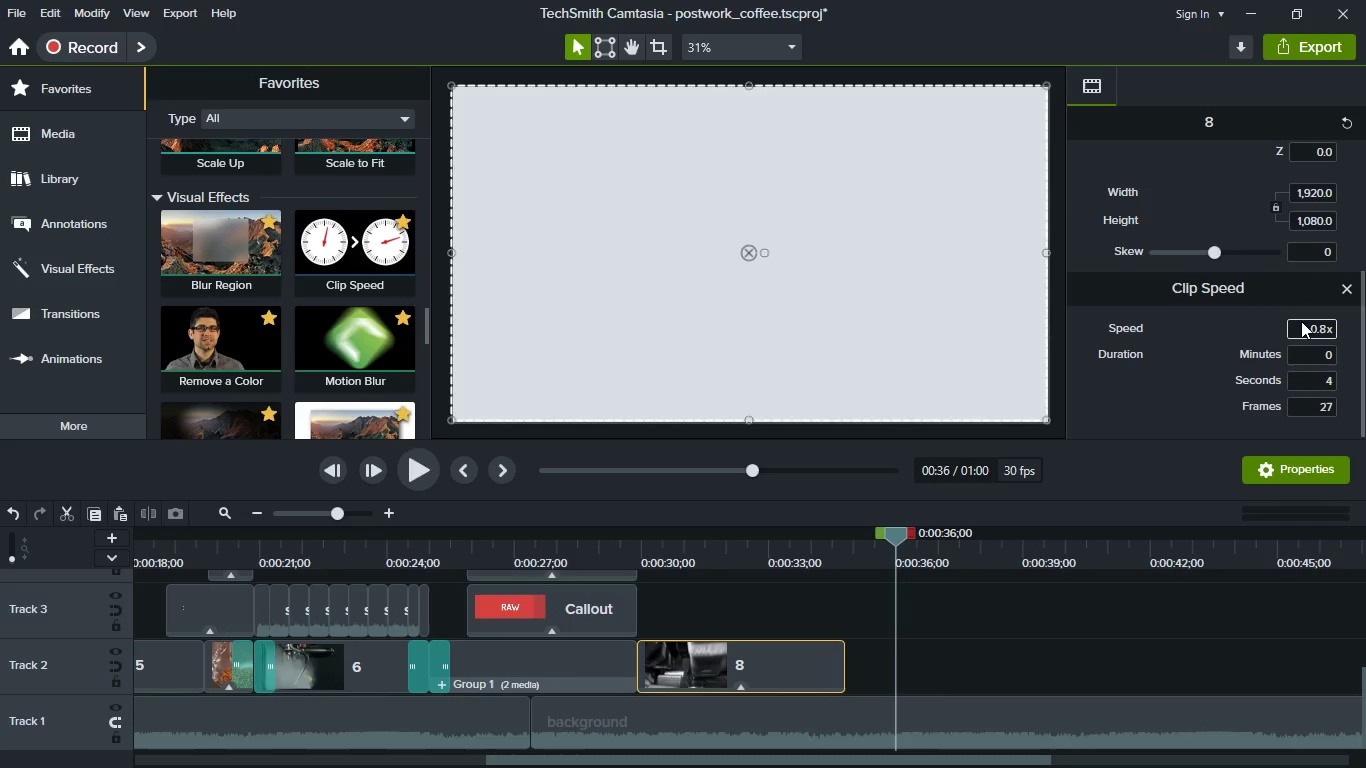 
key(8)
 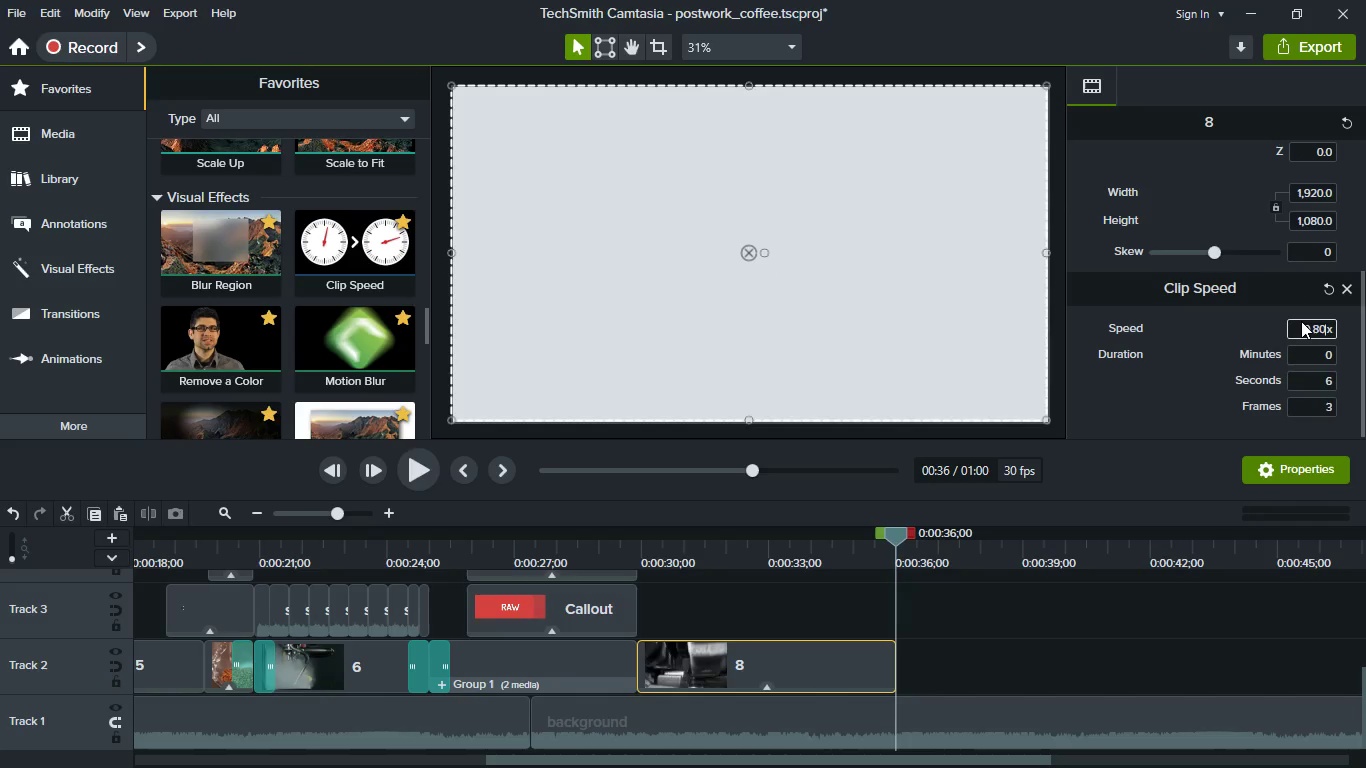 
key(Enter)
 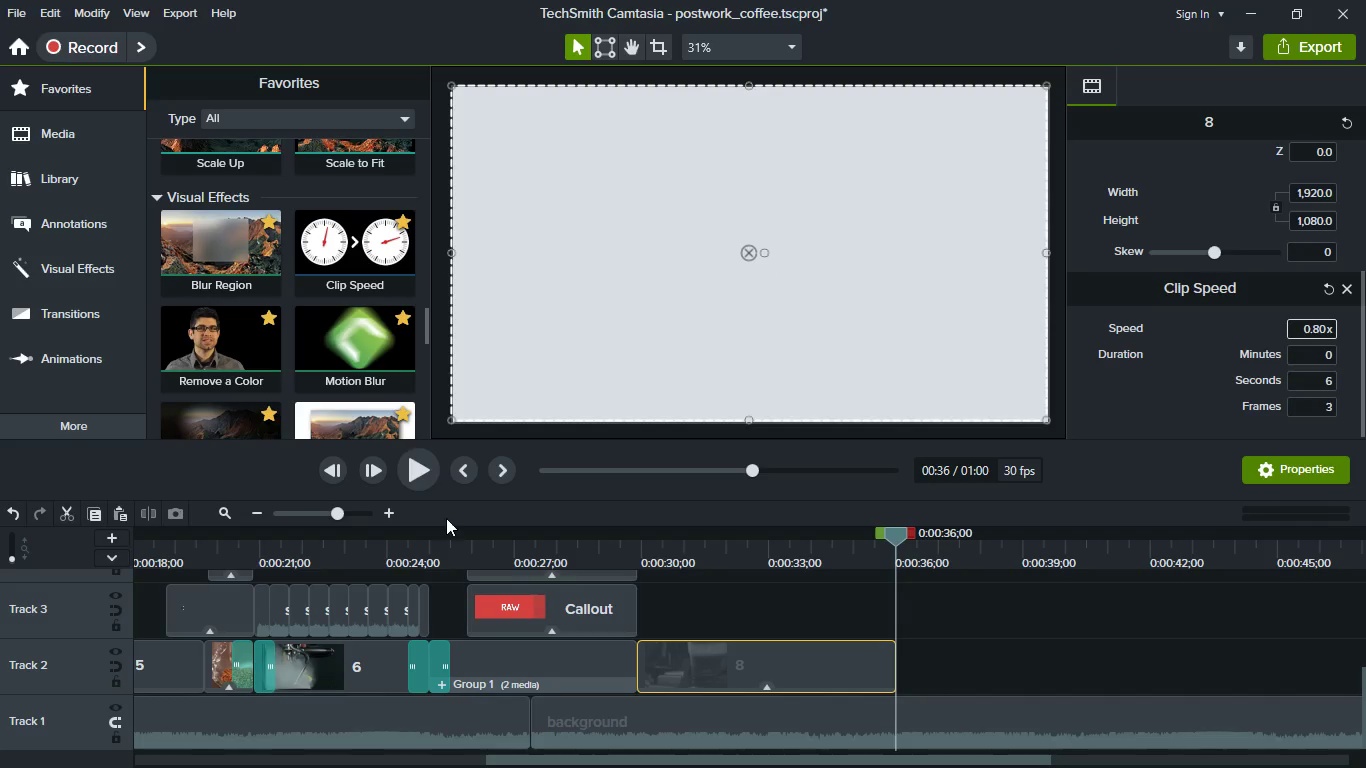 
scroll: coordinate [296, 285], scroll_direction: down, amount: 1.0
 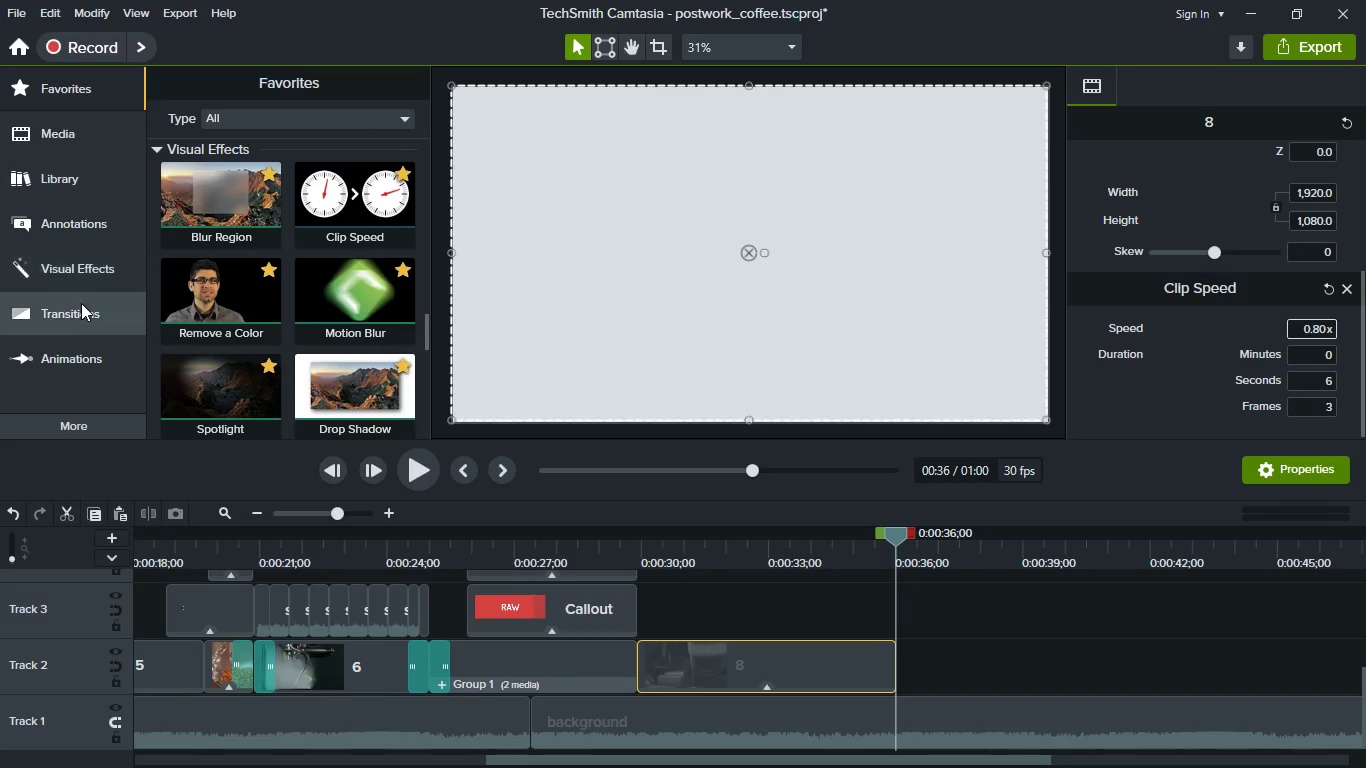 
left_click([81, 303])
 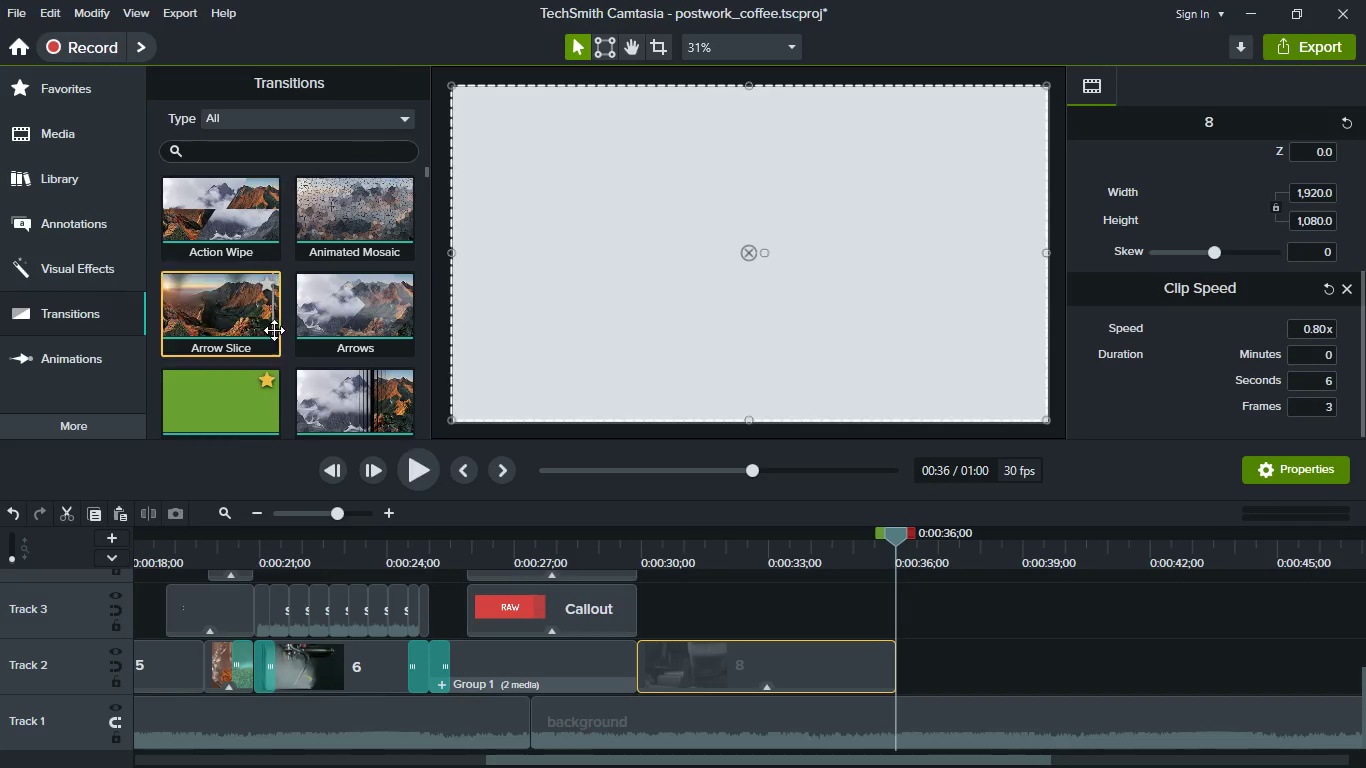 
scroll: coordinate [376, 384], scroll_direction: down, amount: 9.0
 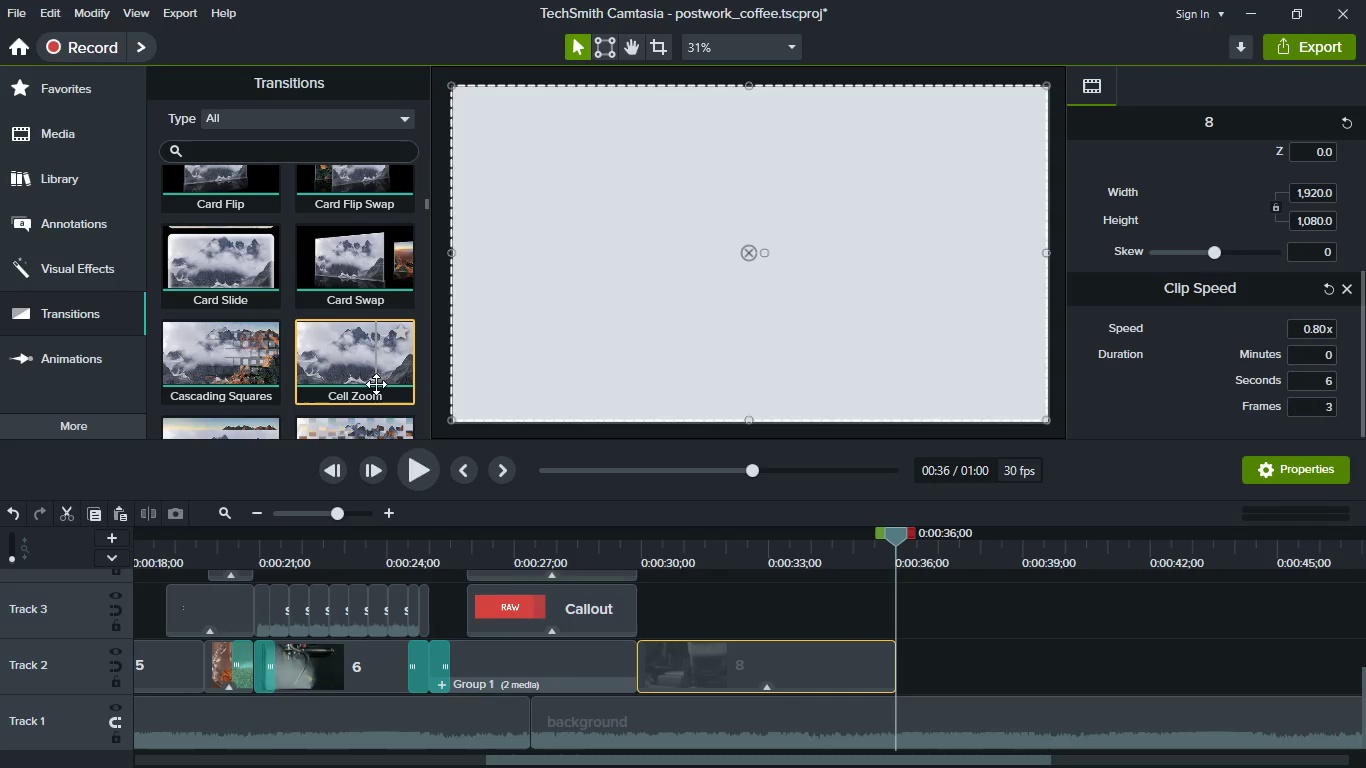 
scroll: coordinate [376, 384], scroll_direction: up, amount: 3.0
 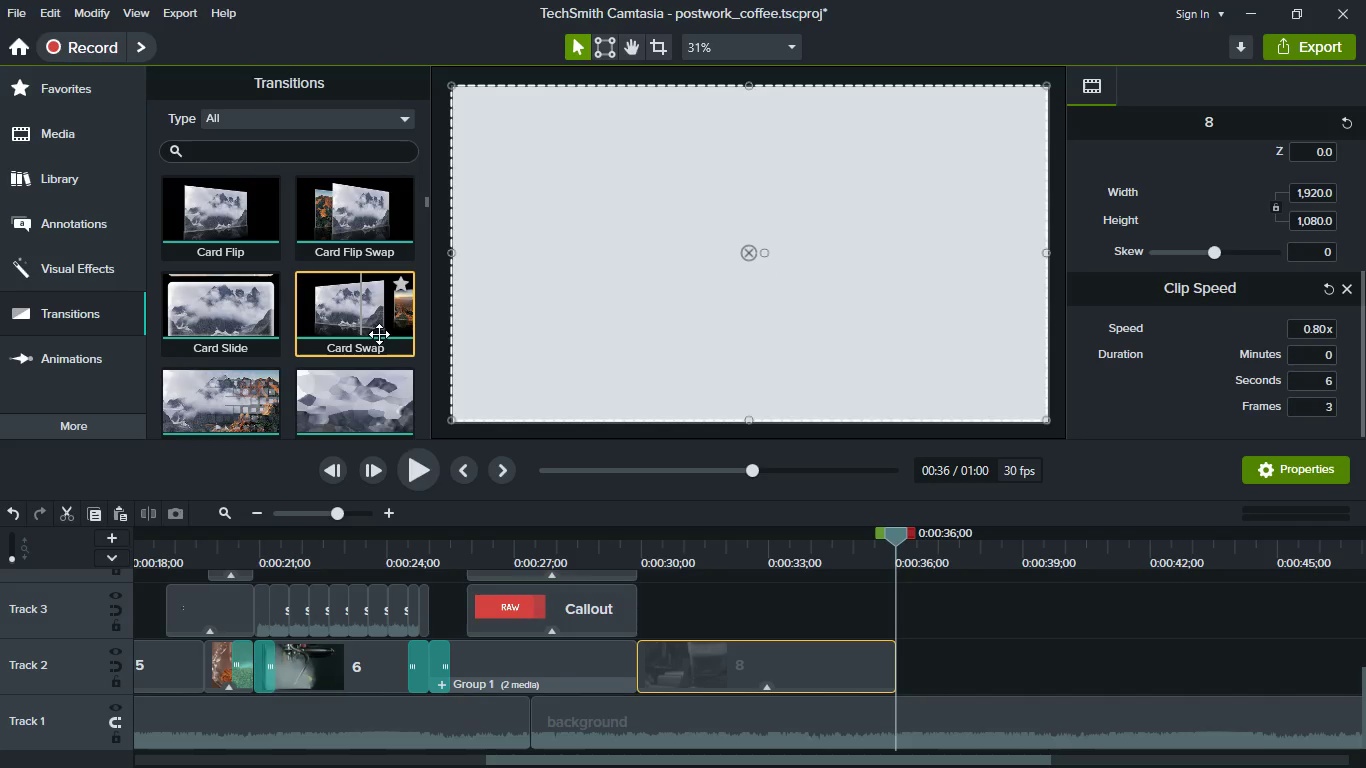 
scroll: coordinate [383, 372], scroll_direction: down, amount: 2.0
 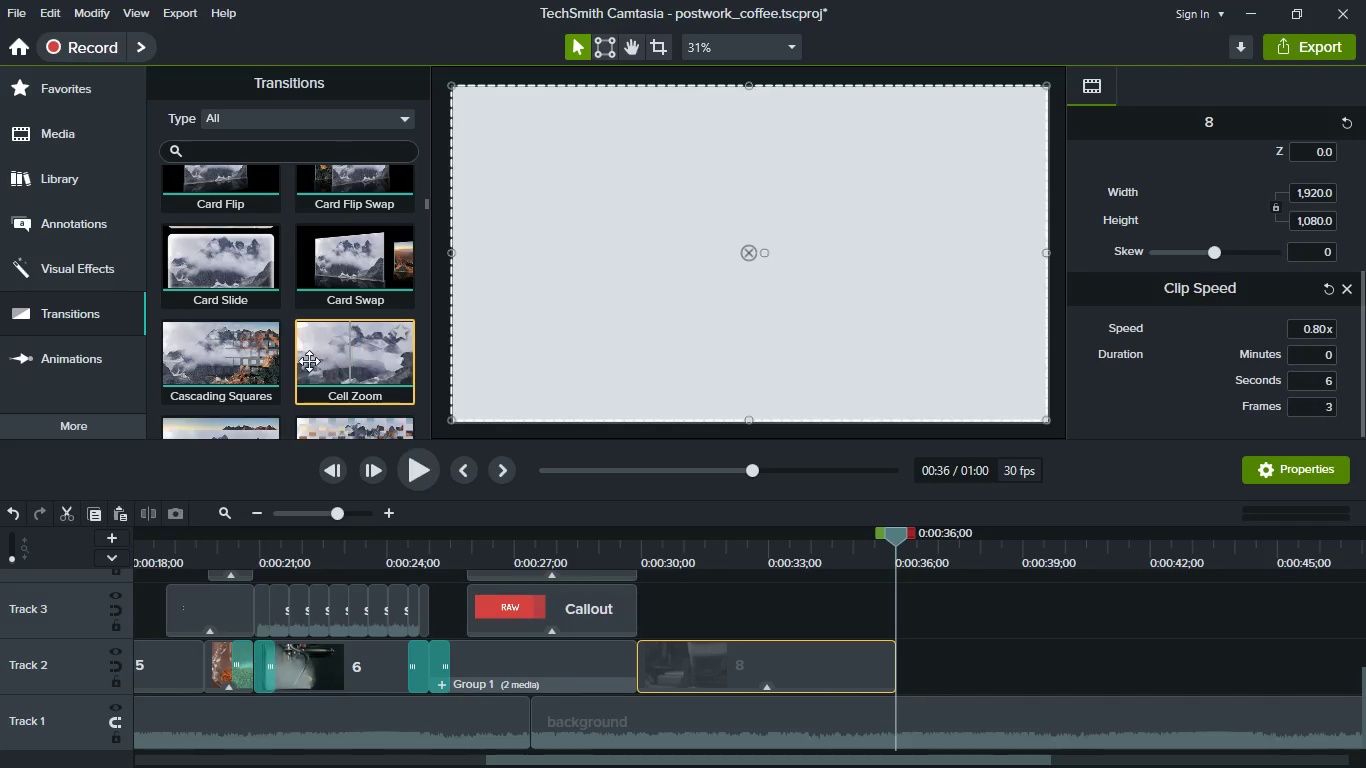 
left_click_drag(start_coordinate=[350, 362], to_coordinate=[633, 672])
 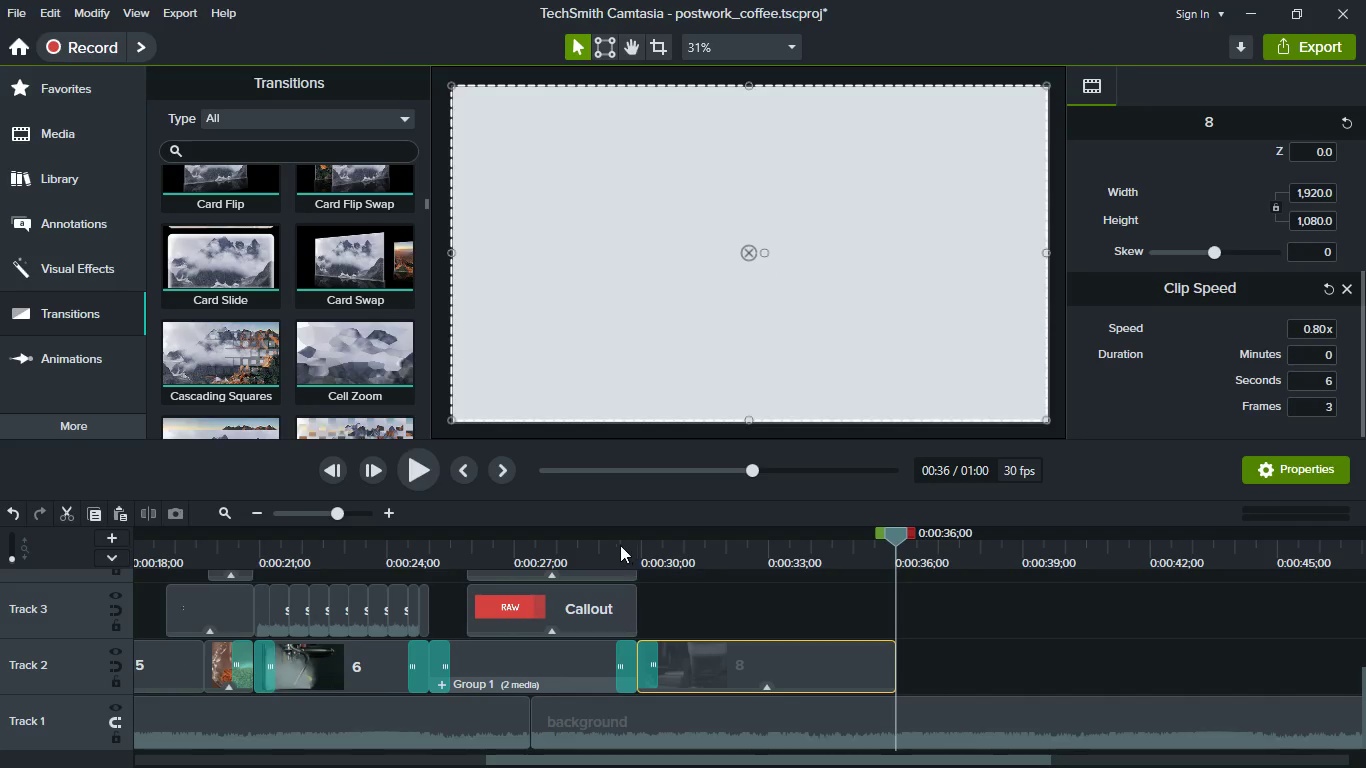 
mouse_move([585, 536])
 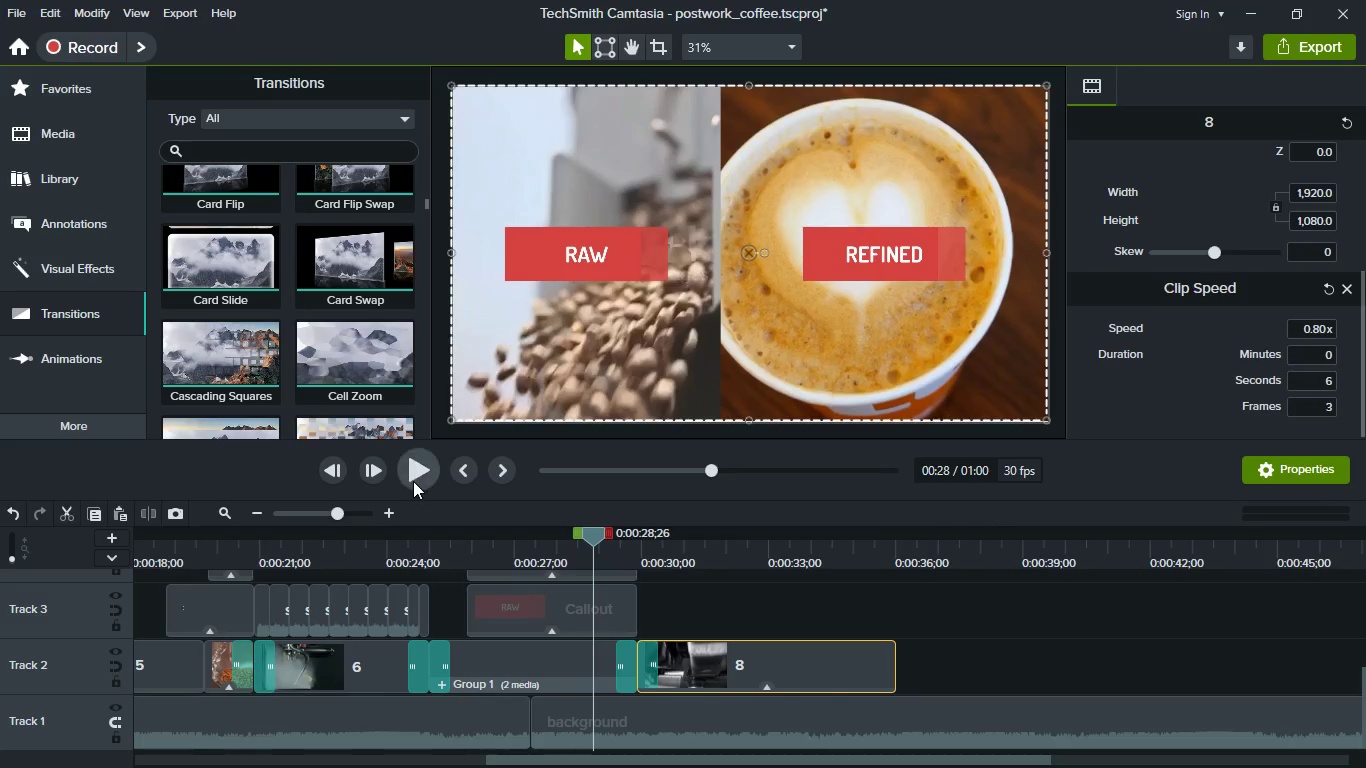 
left_click([413, 481])
 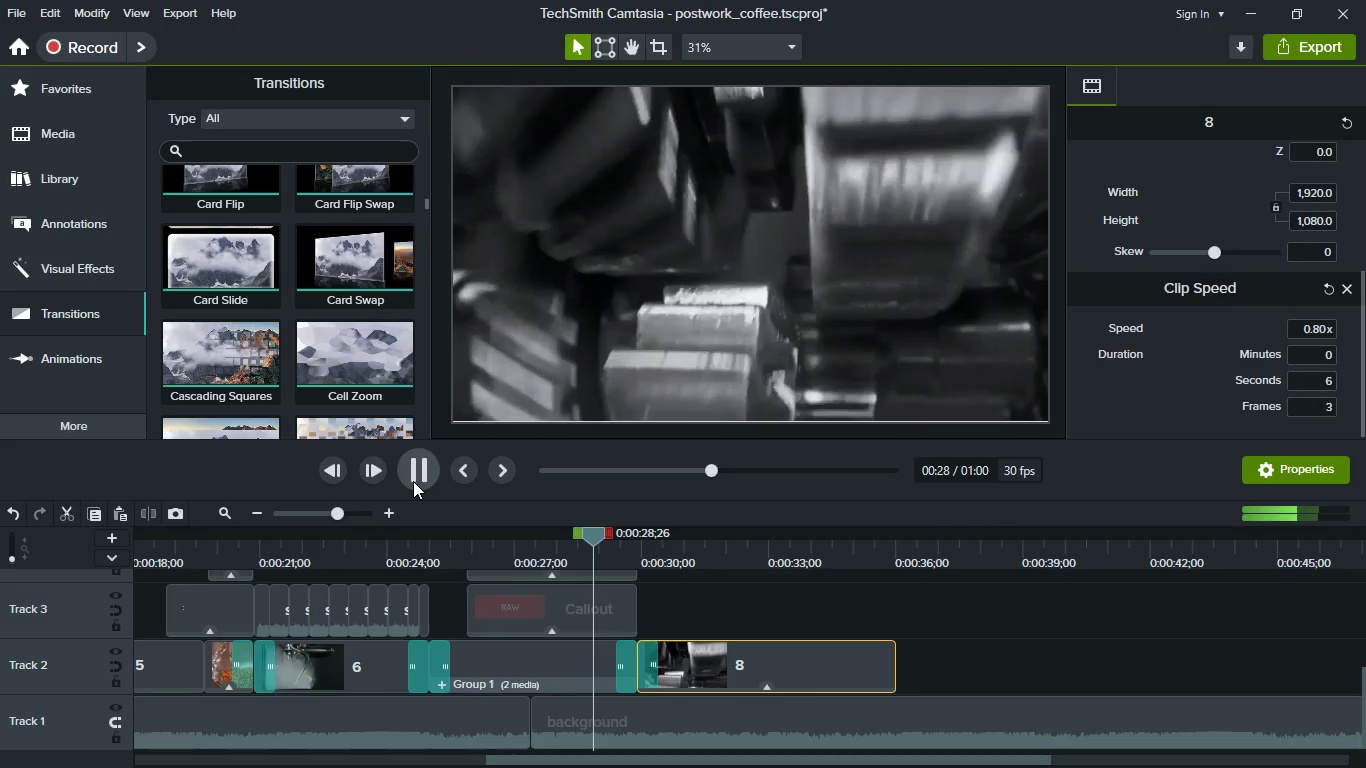 
key(Space)
 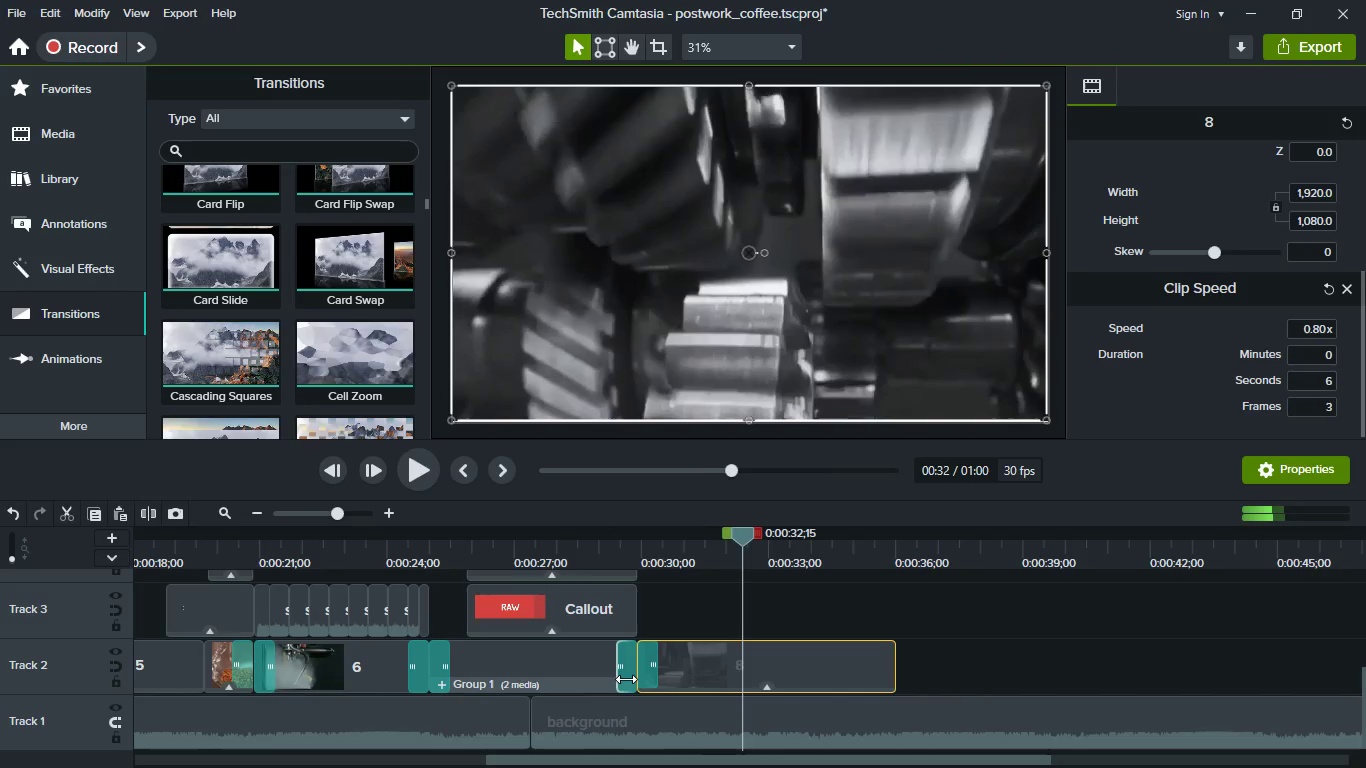 
left_click([626, 679])
 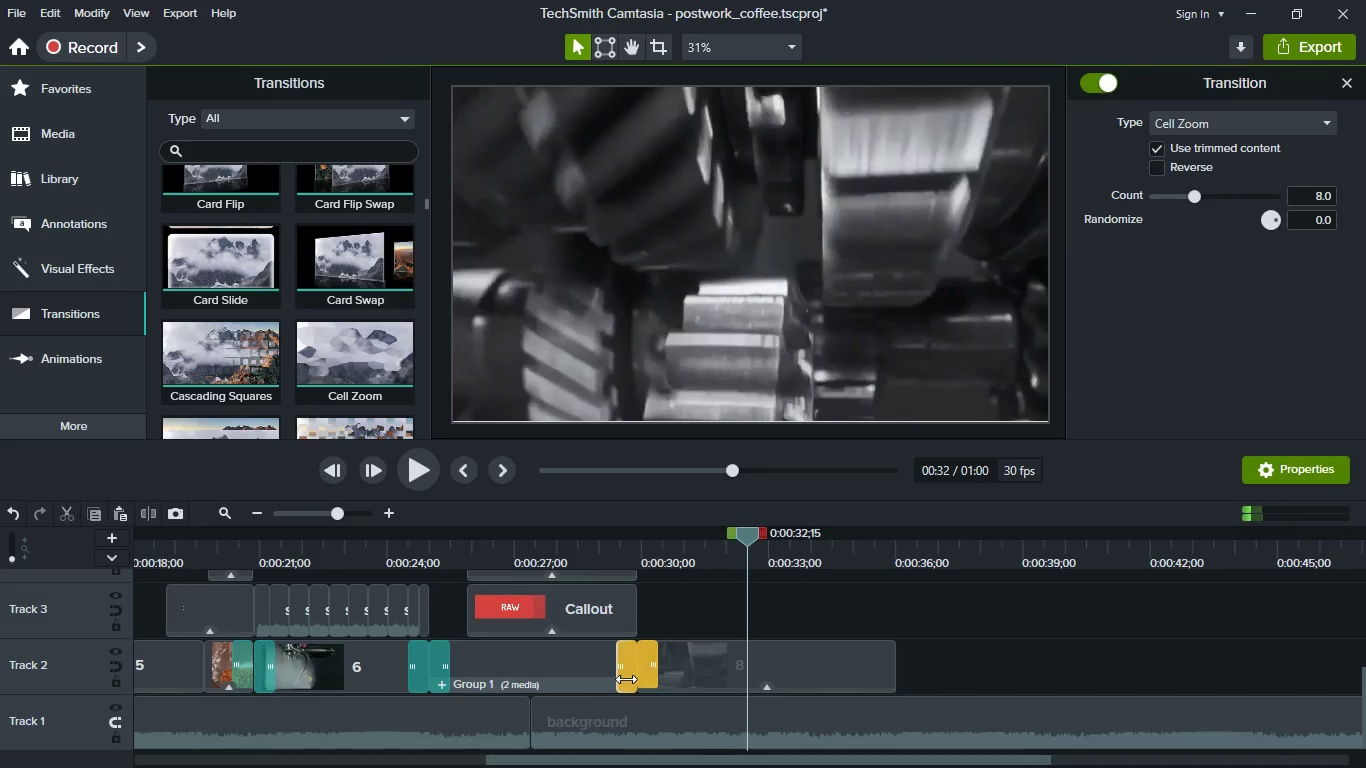 
key(Delete)
 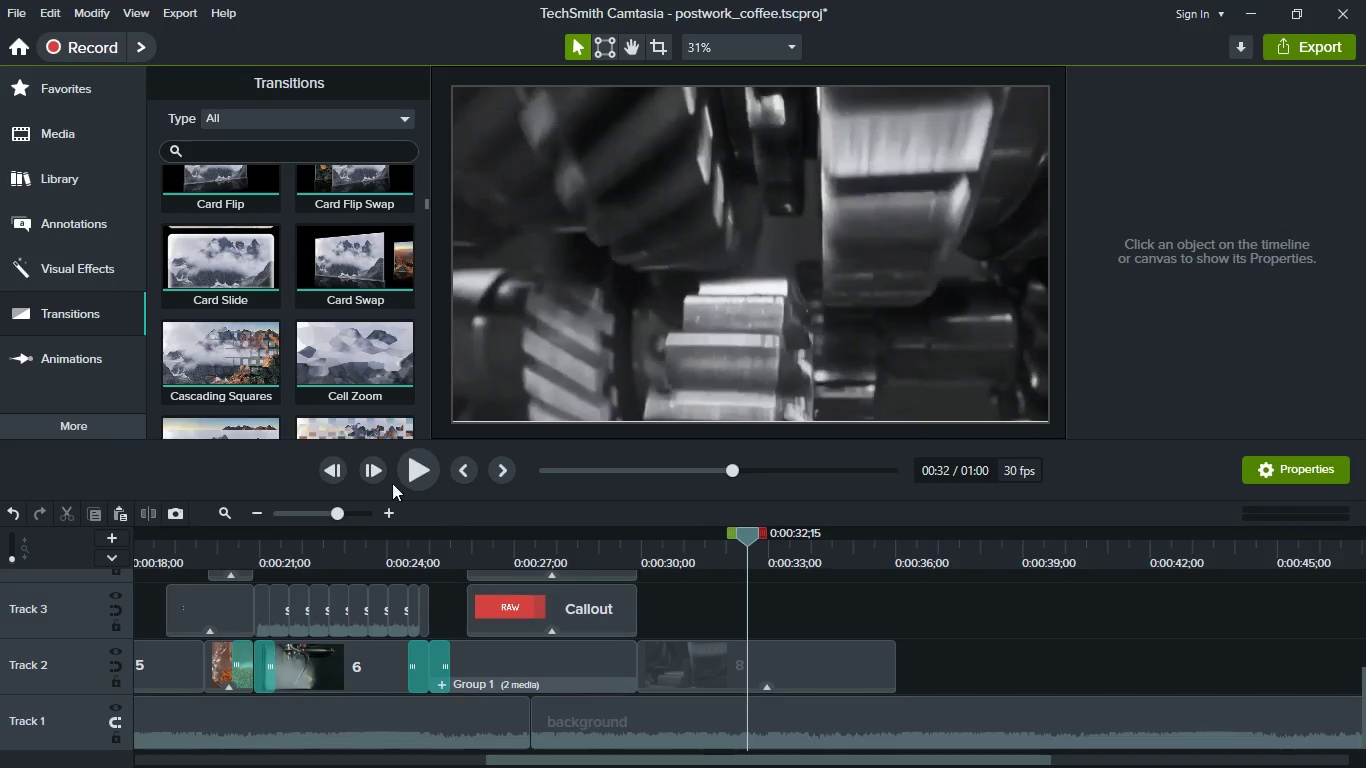 
scroll: coordinate [337, 403], scroll_direction: down, amount: 3.0
 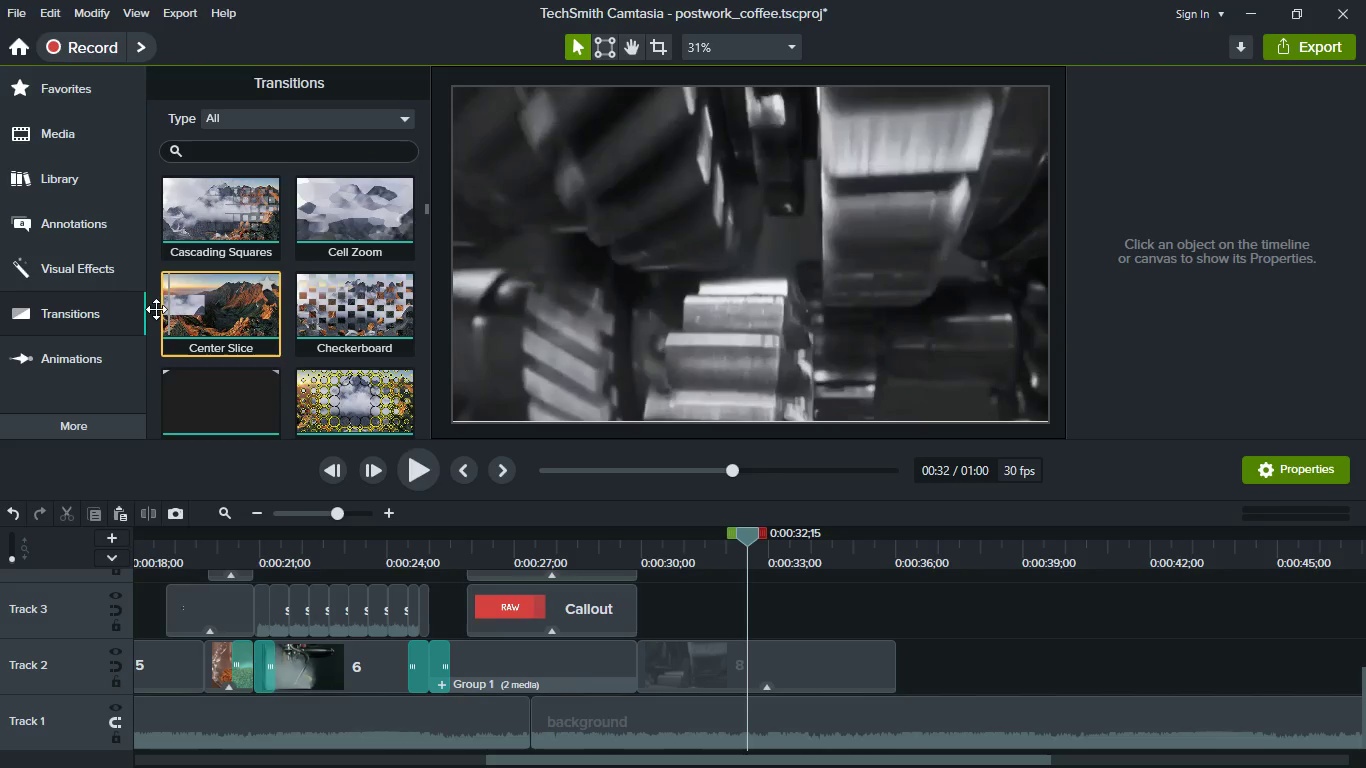 
left_click_drag(start_coordinate=[202, 315], to_coordinate=[639, 667])
 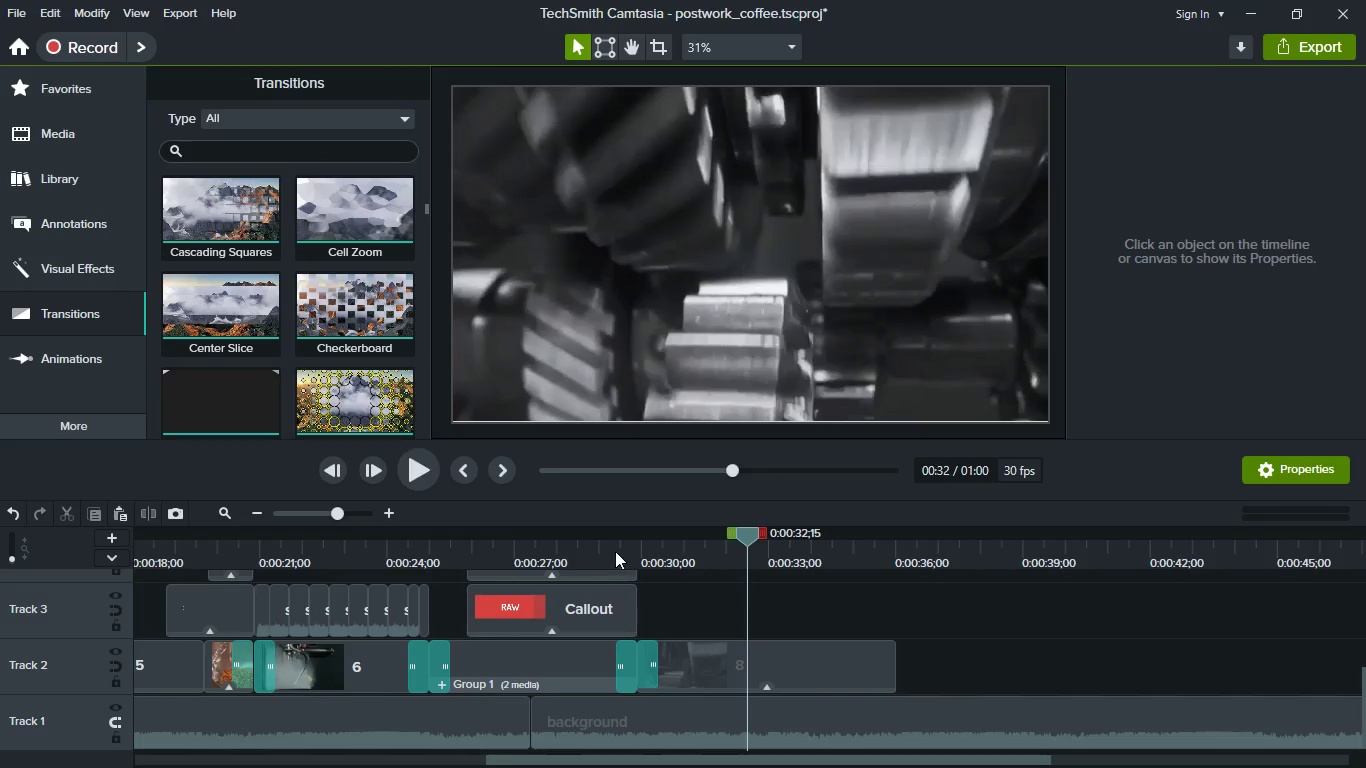 
left_click([615, 551])
 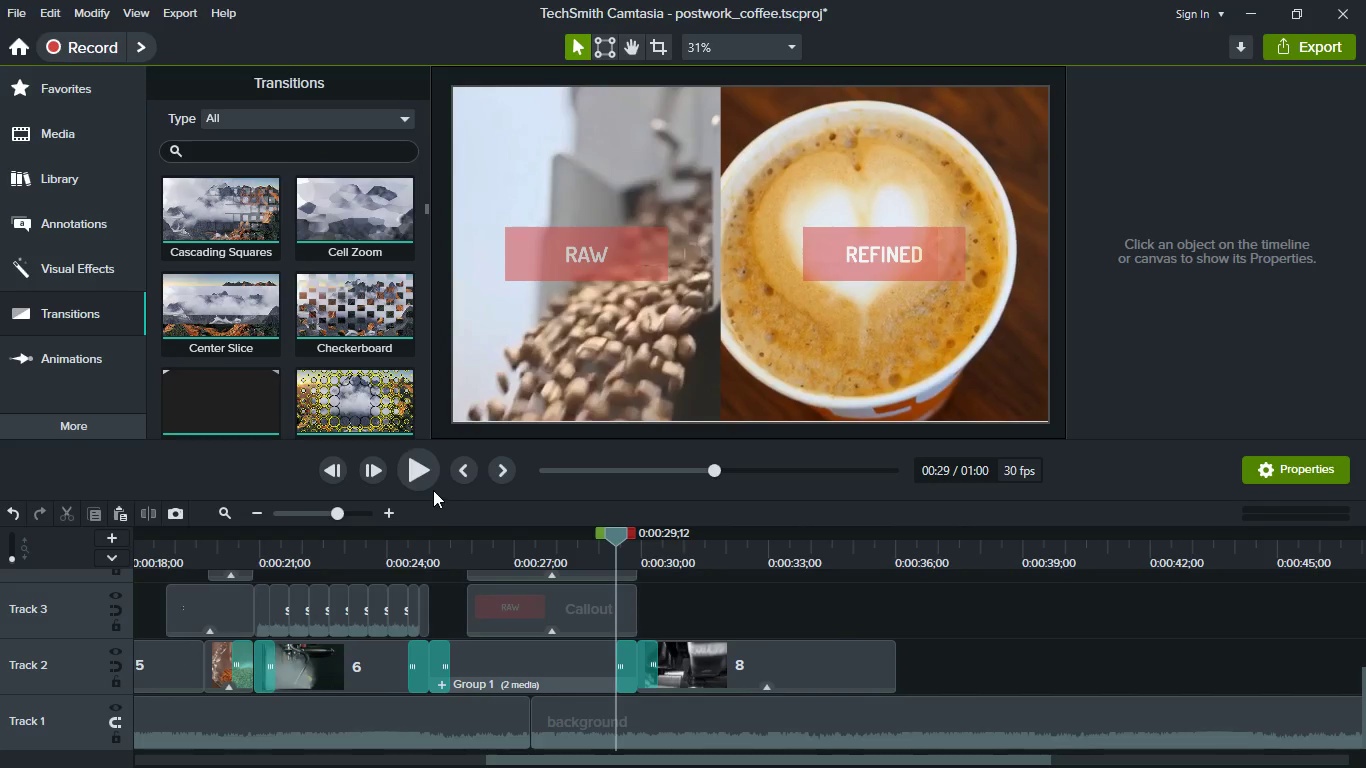 
left_click([421, 484])
 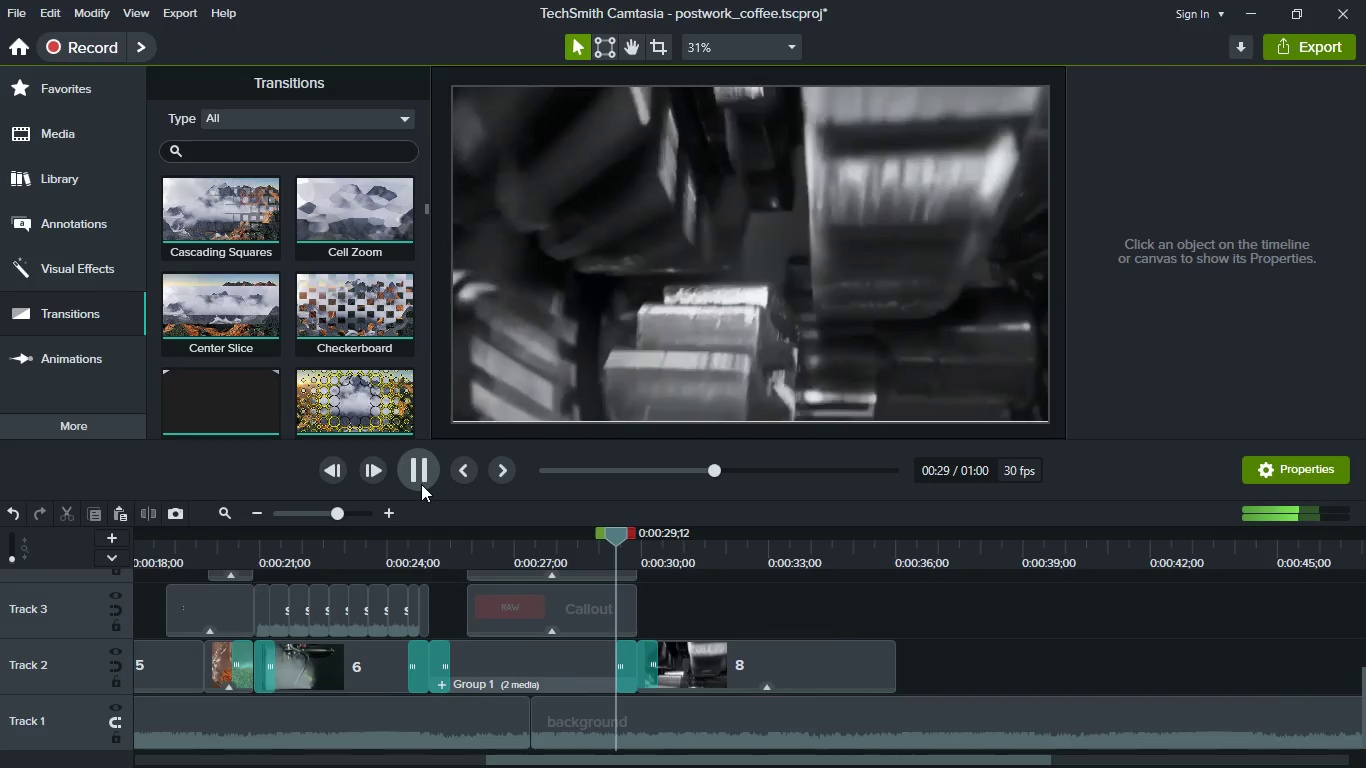 
key(Space)
 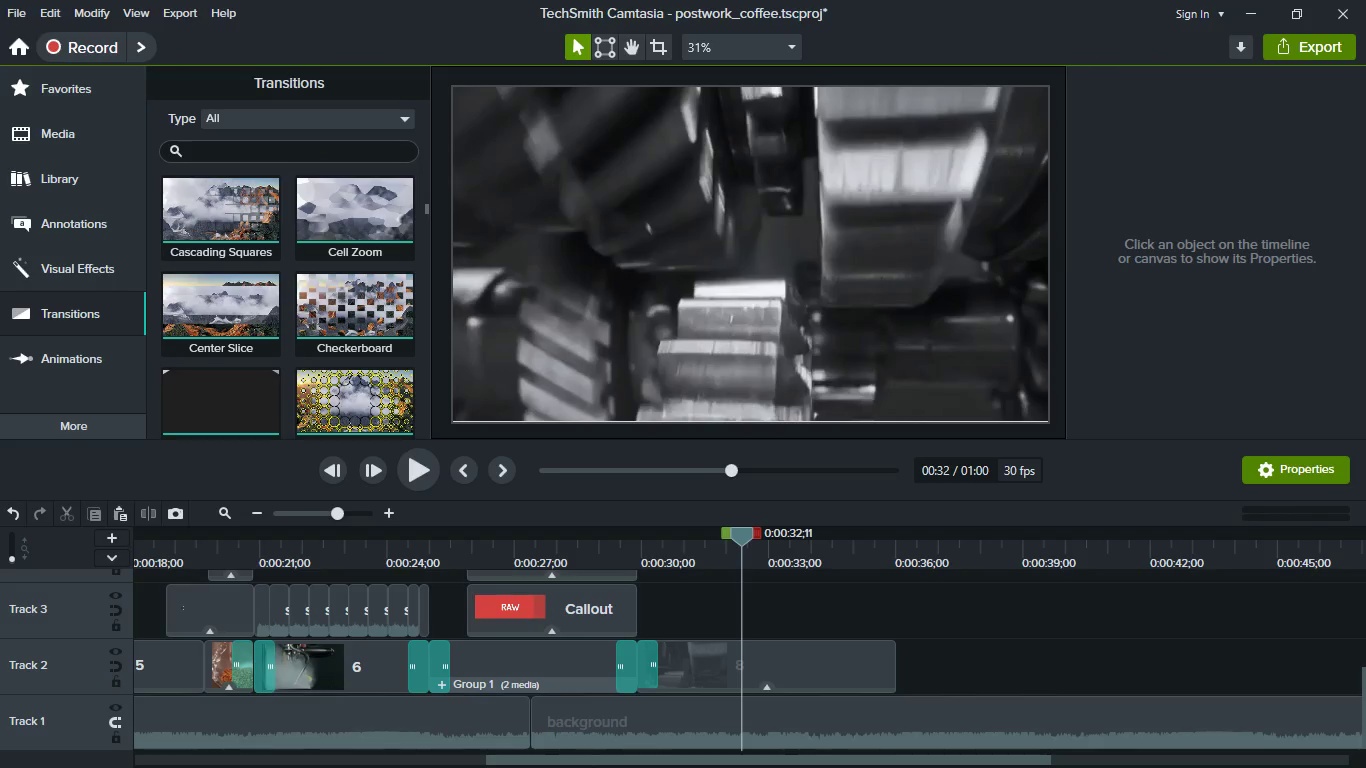 
wait(7.02)
 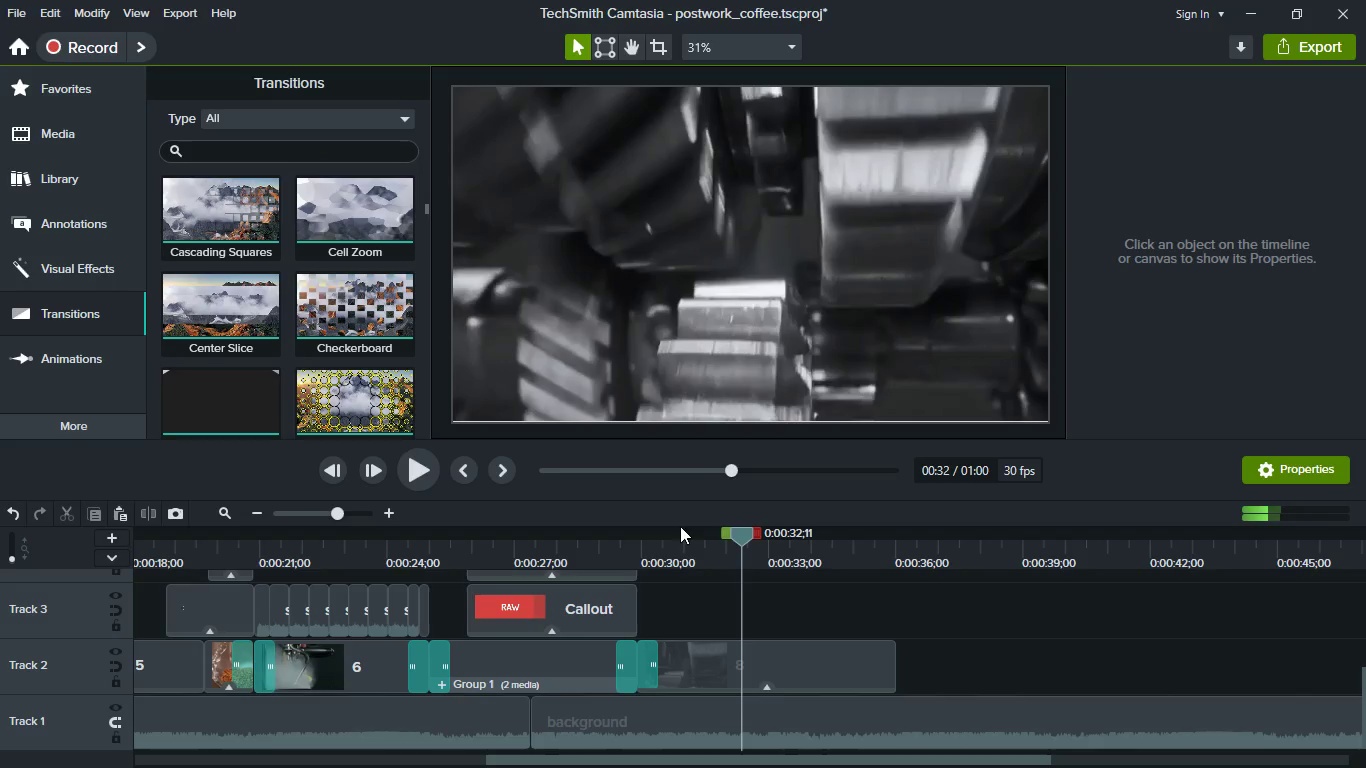 
left_click([56, 145])
 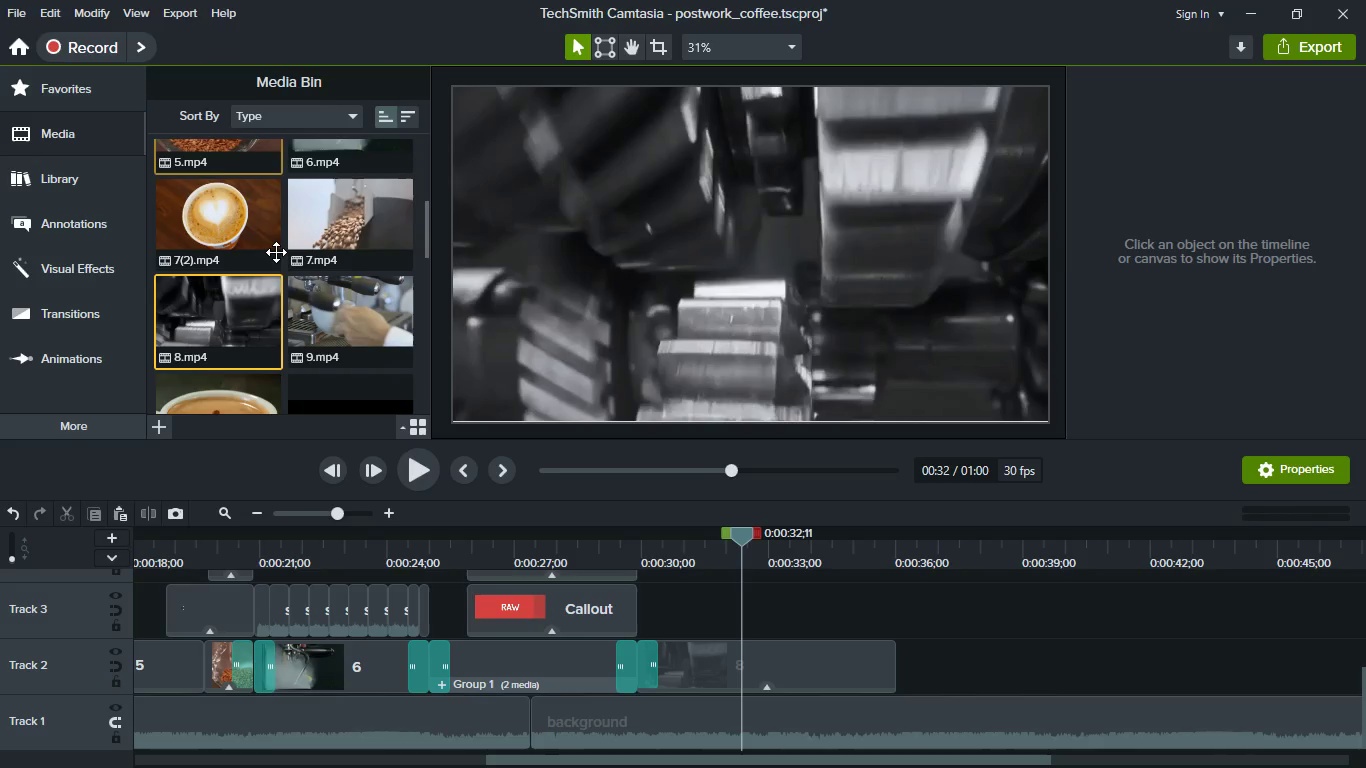 
scroll: coordinate [276, 256], scroll_direction: up, amount: 1.0
 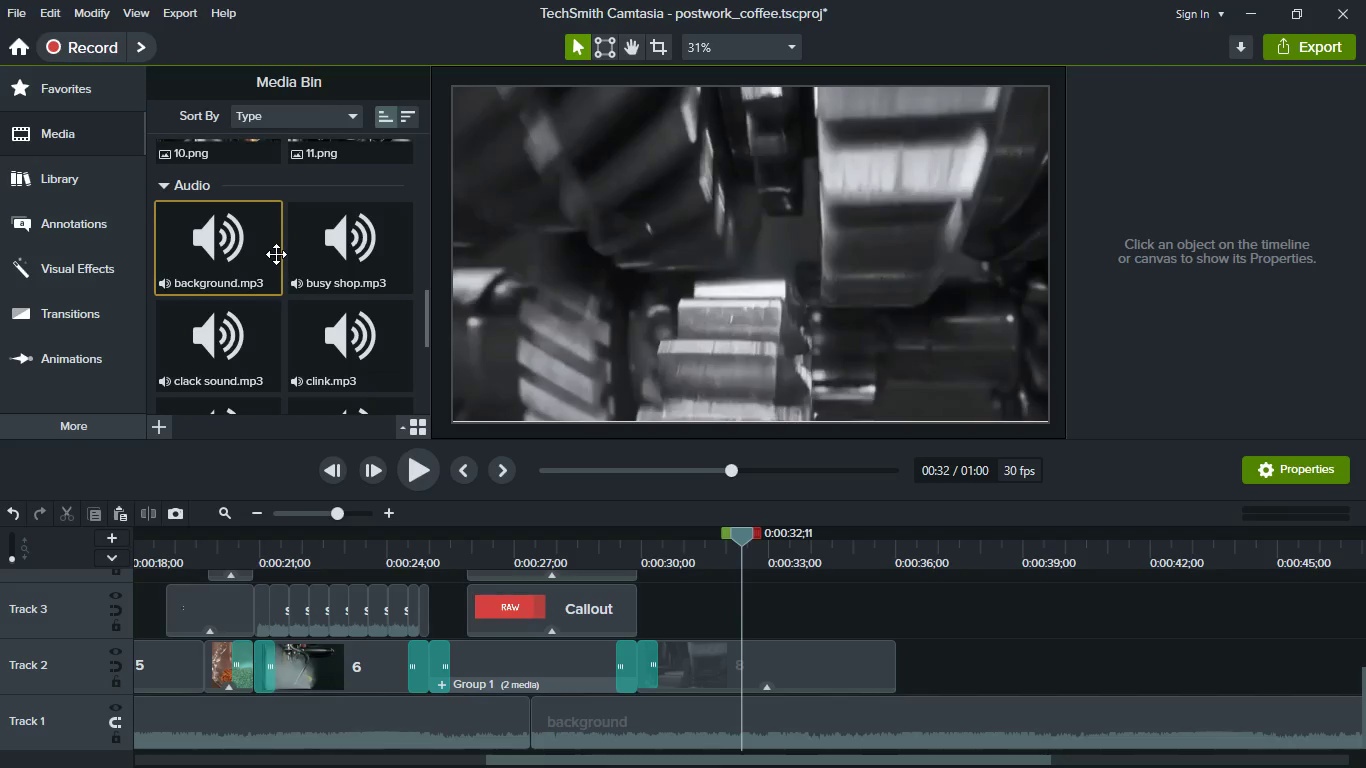 
scroll: coordinate [311, 296], scroll_direction: down, amount: 5.0
 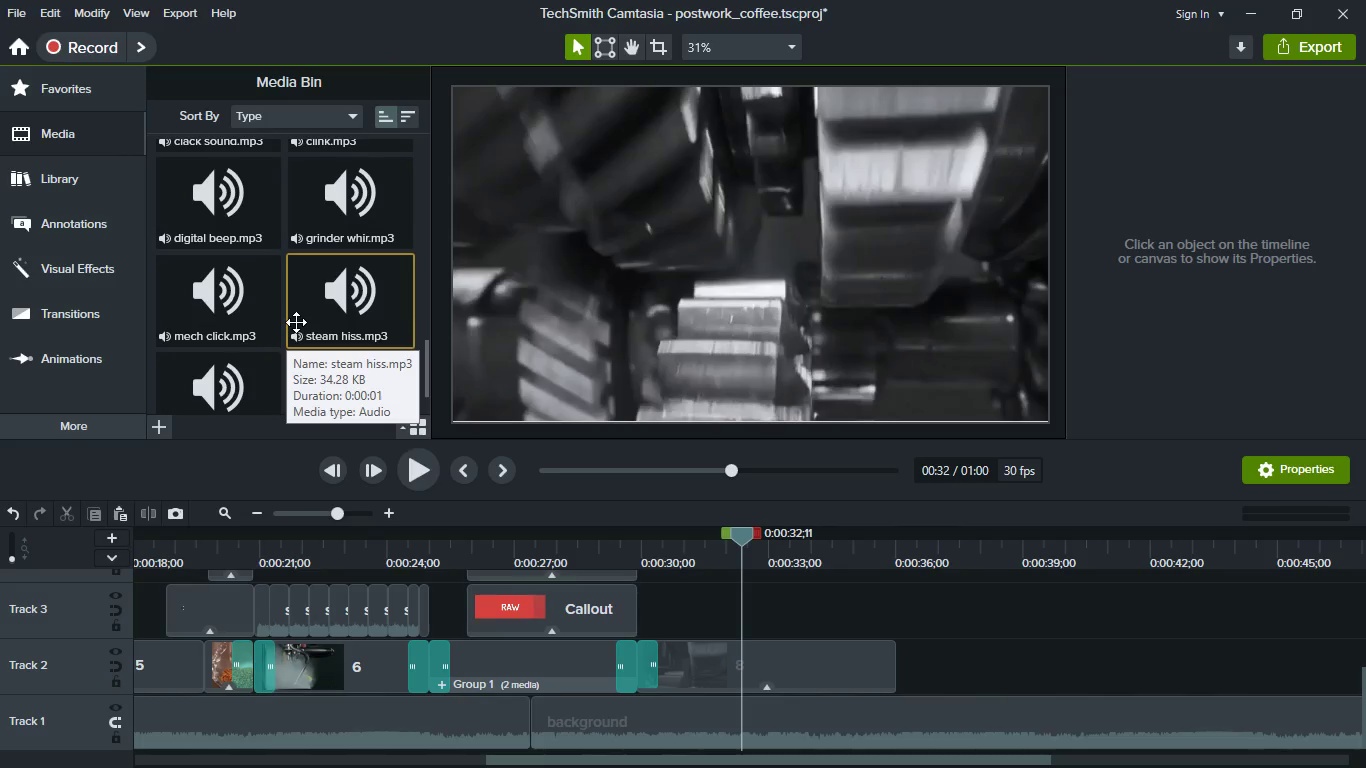 
mouse_move([259, 352])
 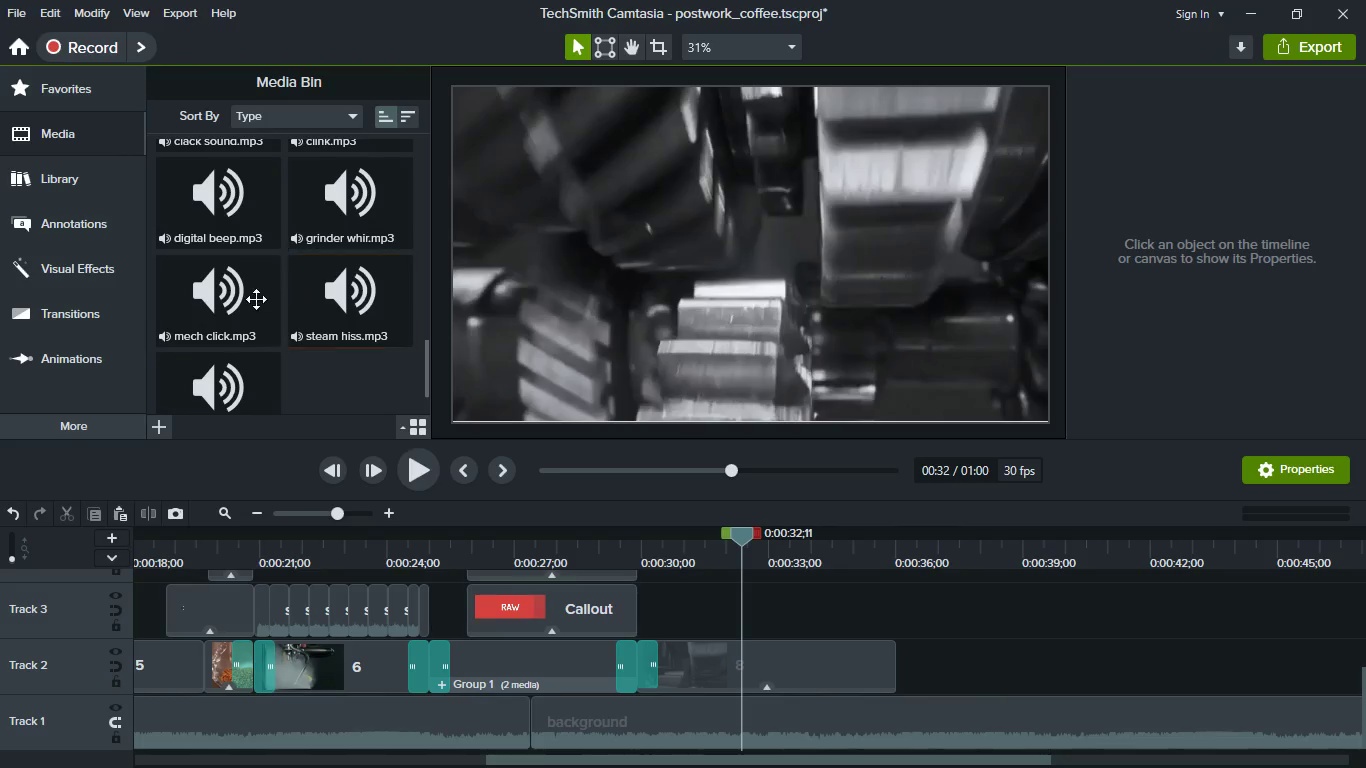 
left_click_drag(start_coordinate=[191, 291], to_coordinate=[755, 618])
 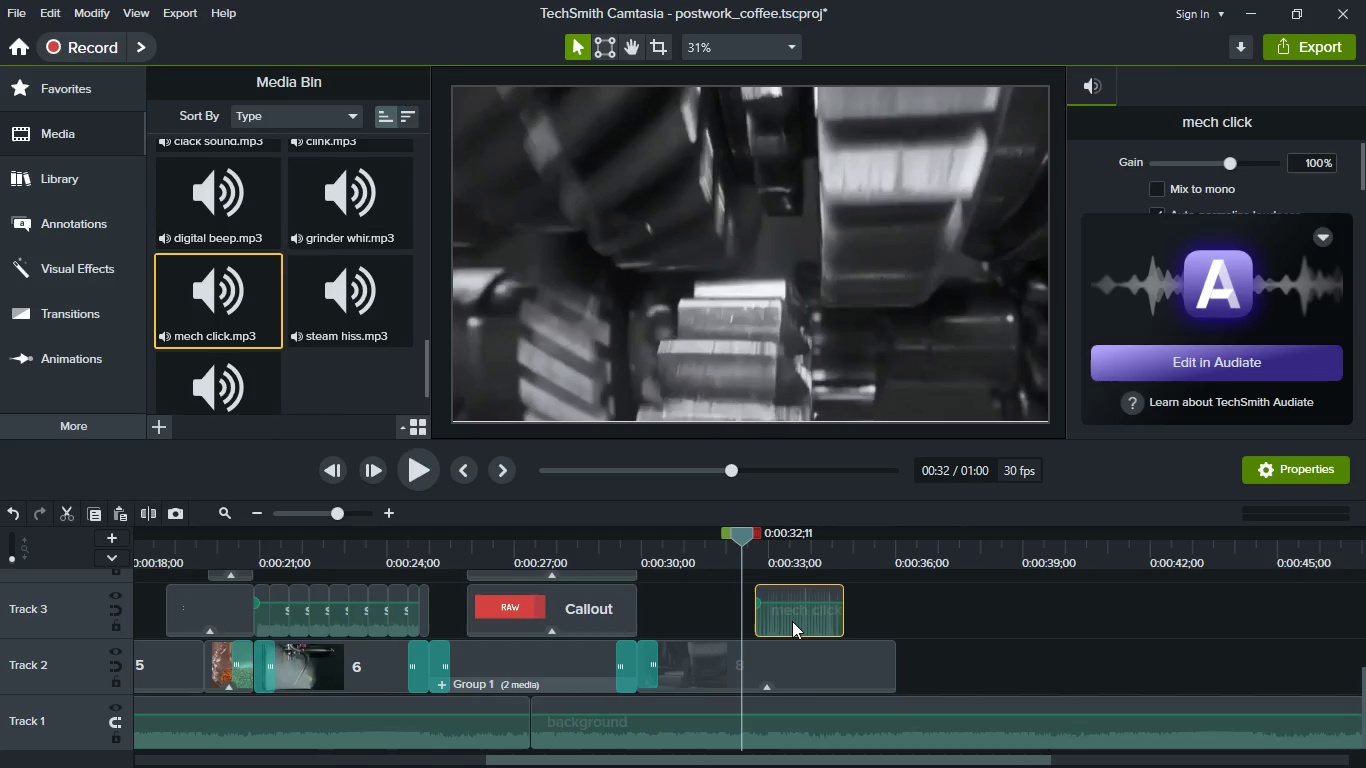 
left_click_drag(start_coordinate=[792, 621], to_coordinate=[673, 621])
 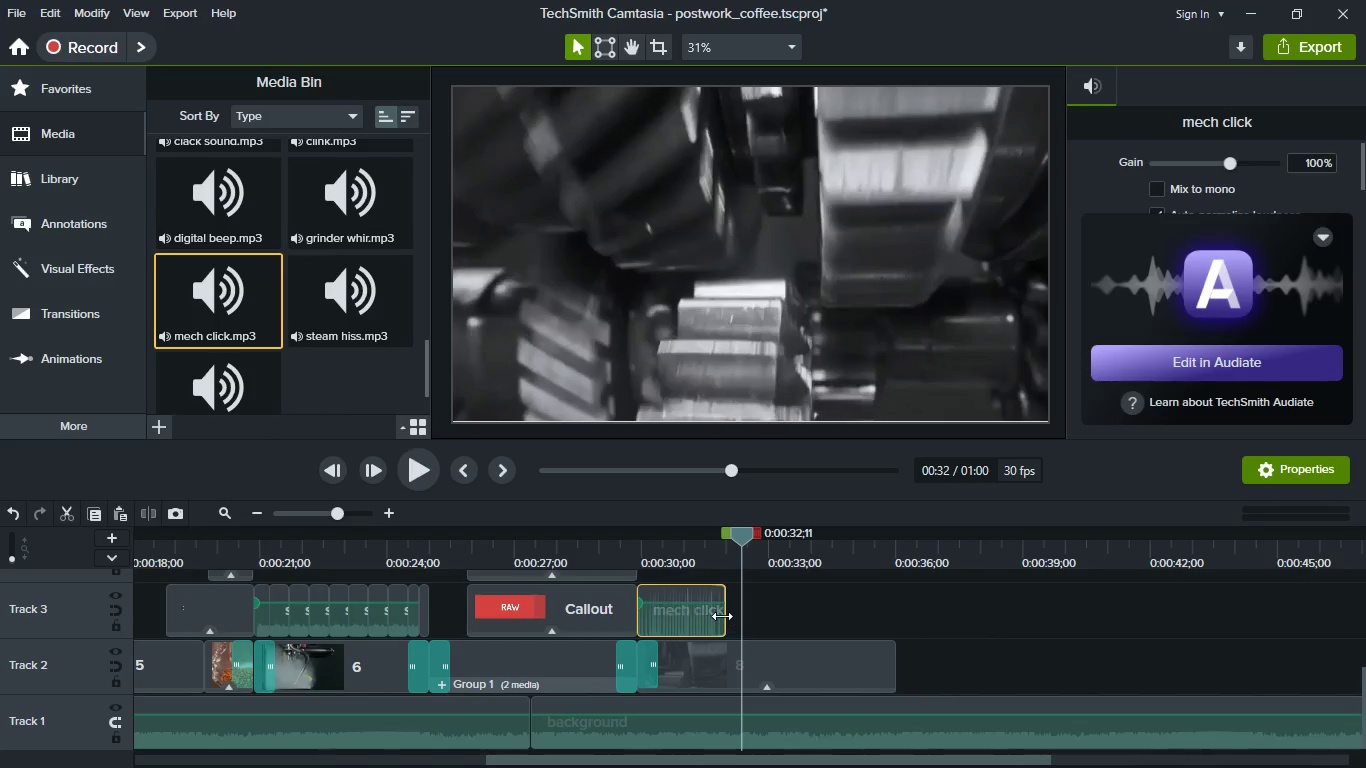 
left_click_drag(start_coordinate=[722, 616], to_coordinate=[836, 623])
 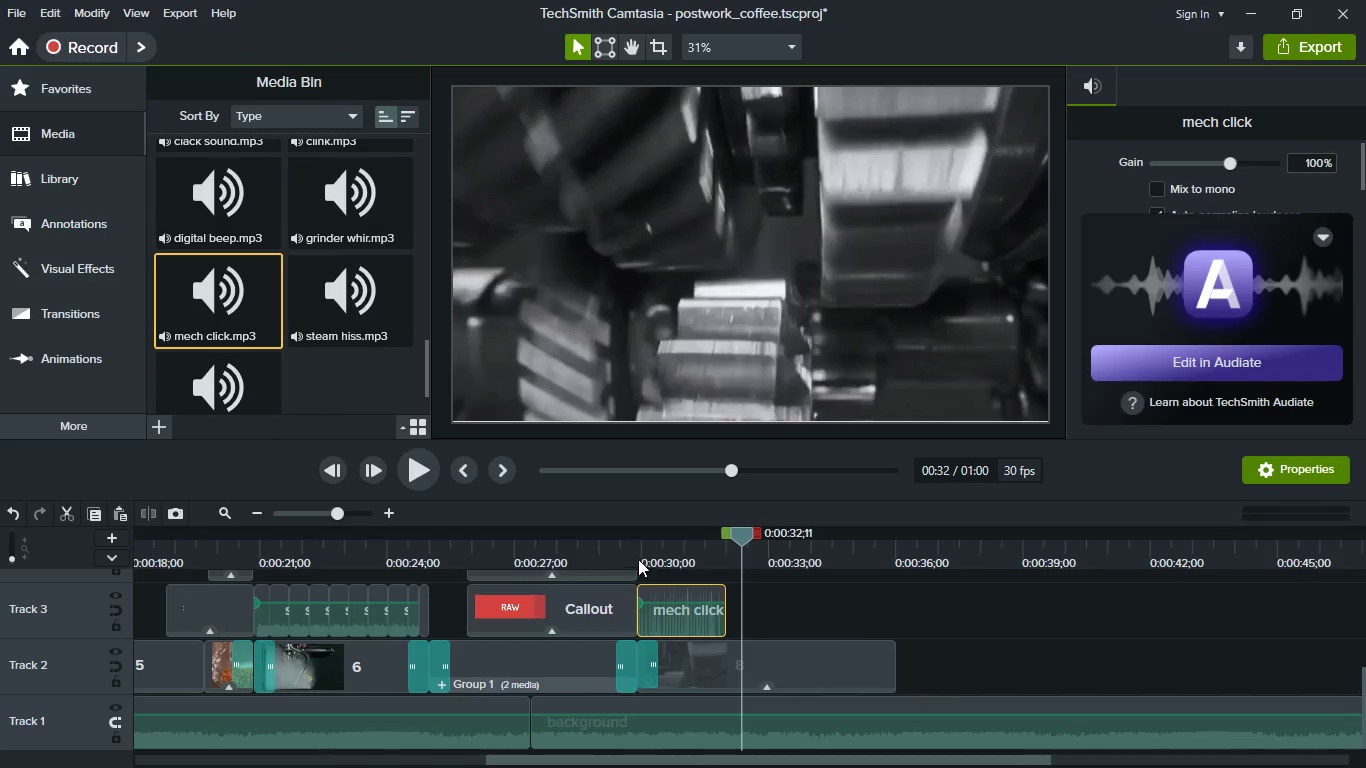 
left_click([652, 552])
 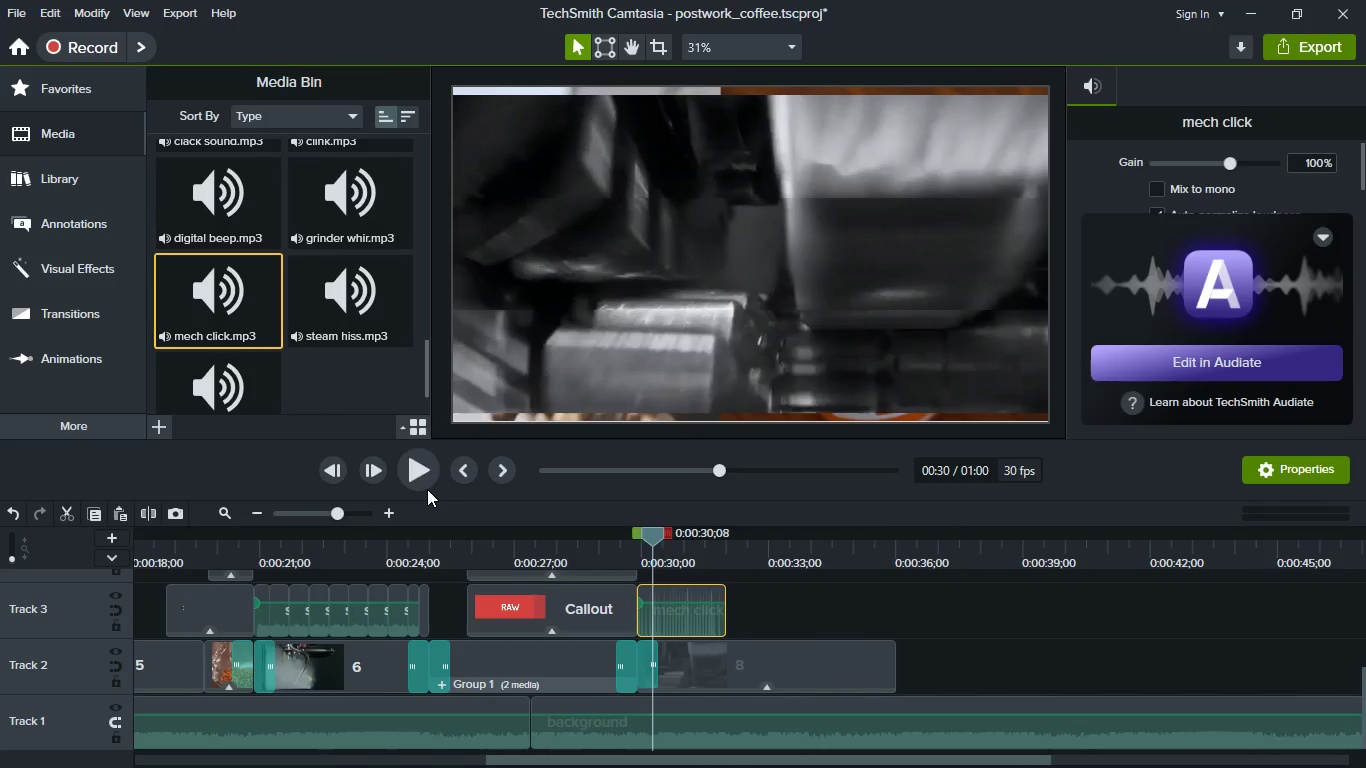 
left_click([427, 489])
 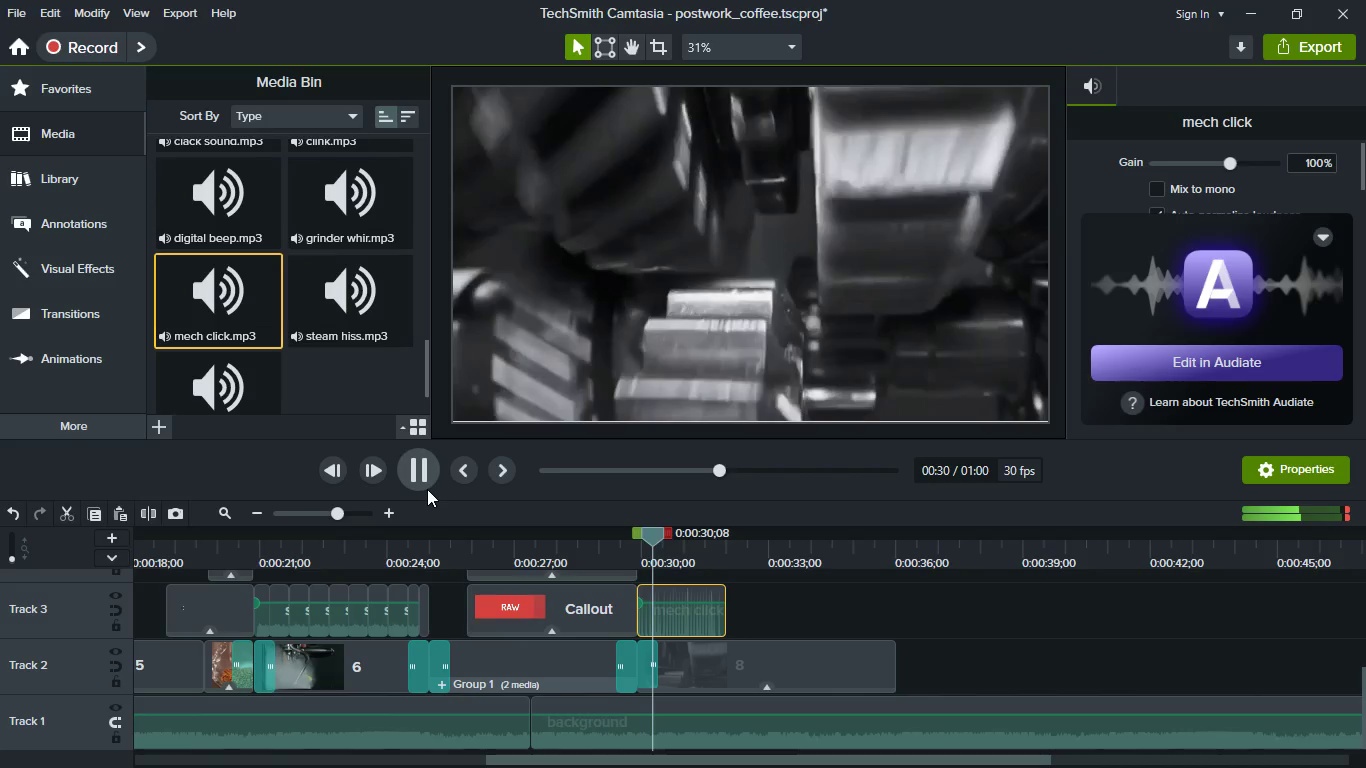 
left_click([427, 489])
 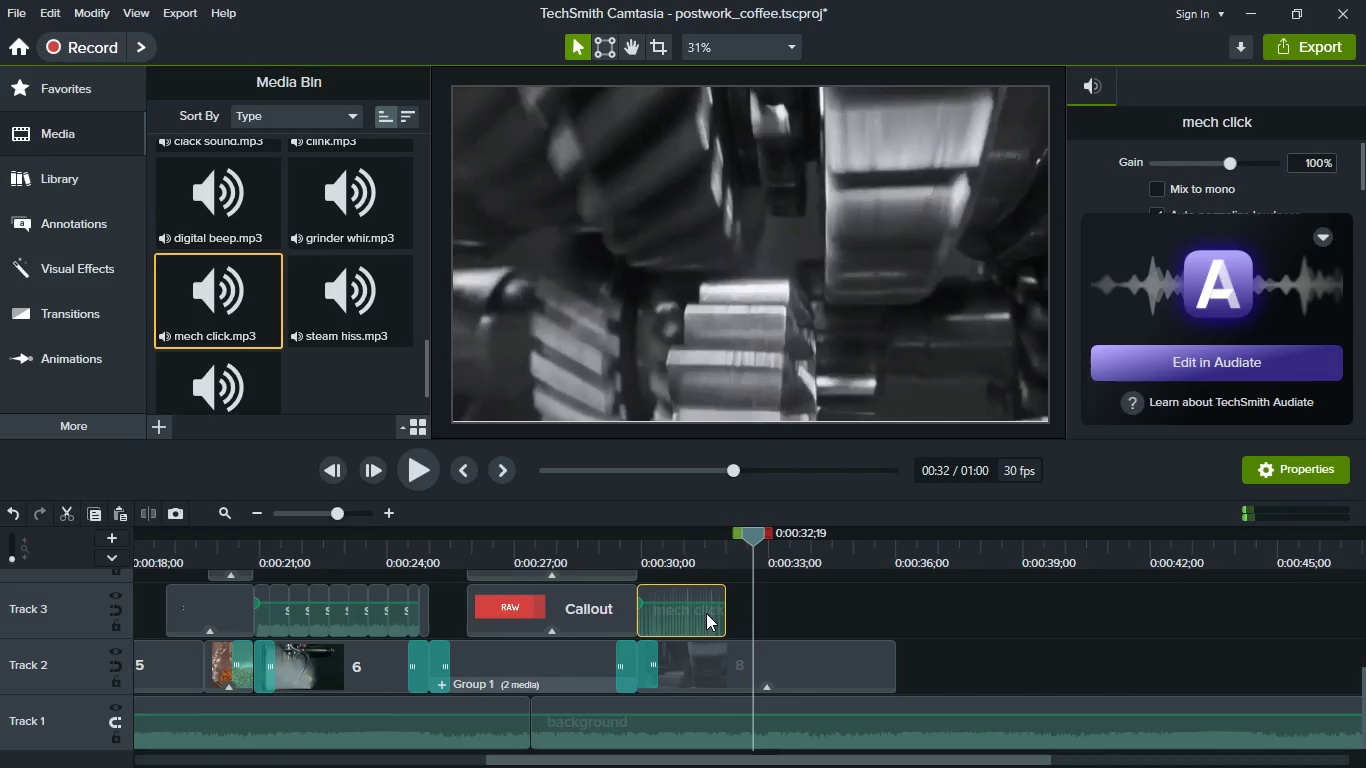 
left_click([707, 615])
 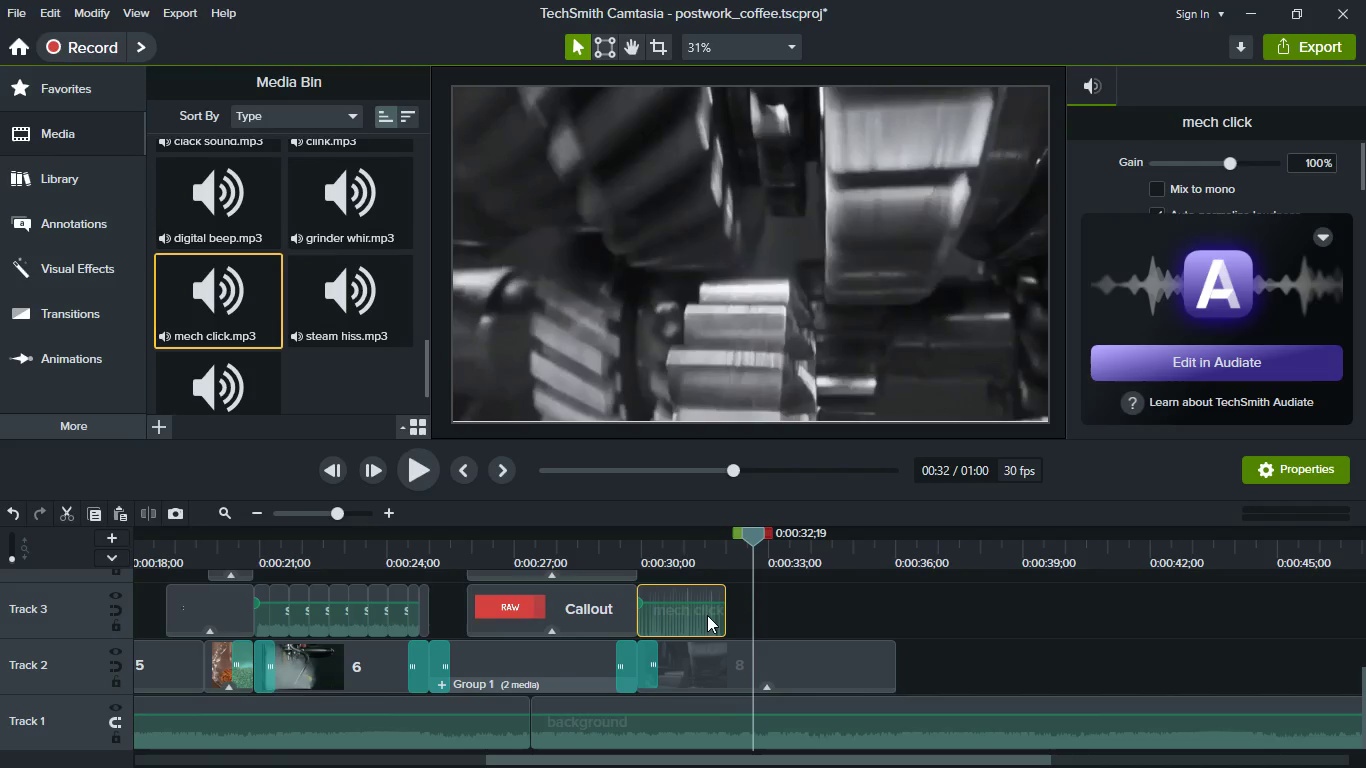 
key(Control+C)
 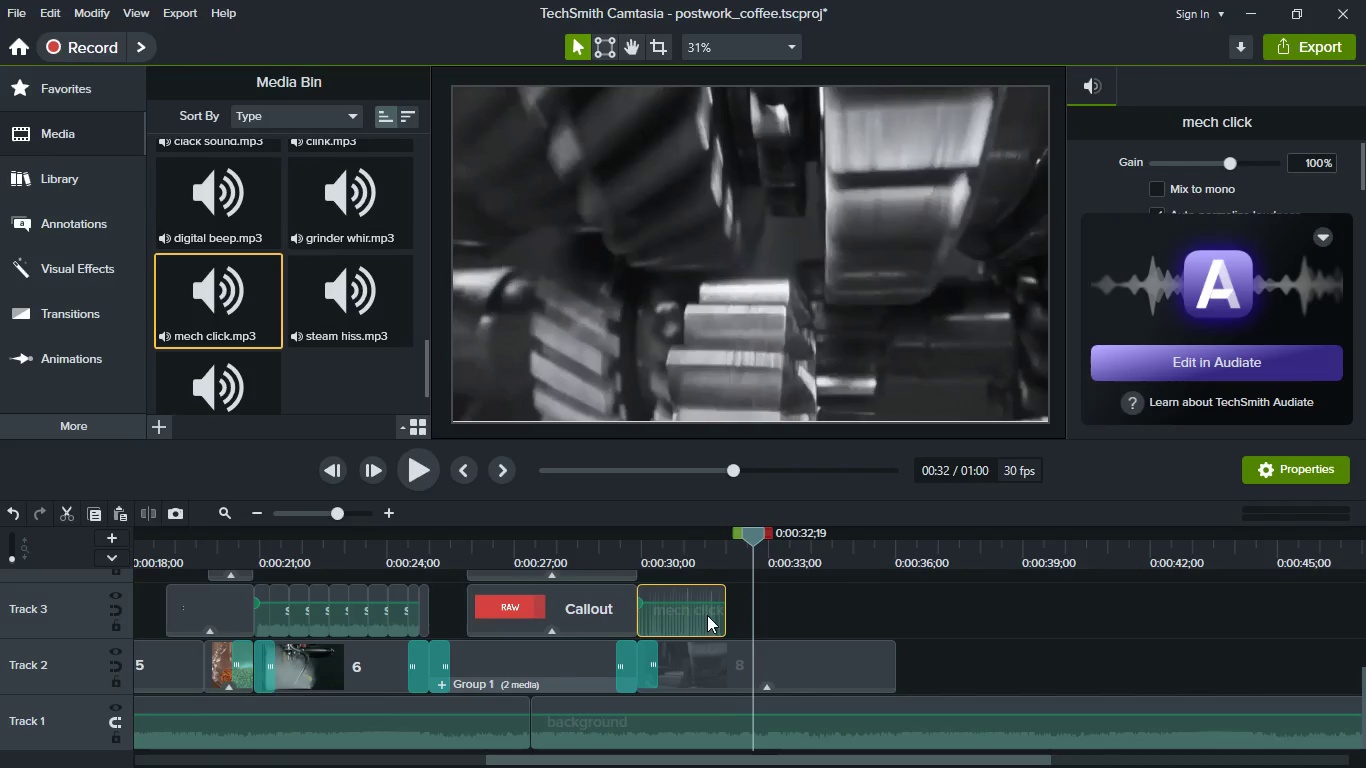 
key(Control+V)
 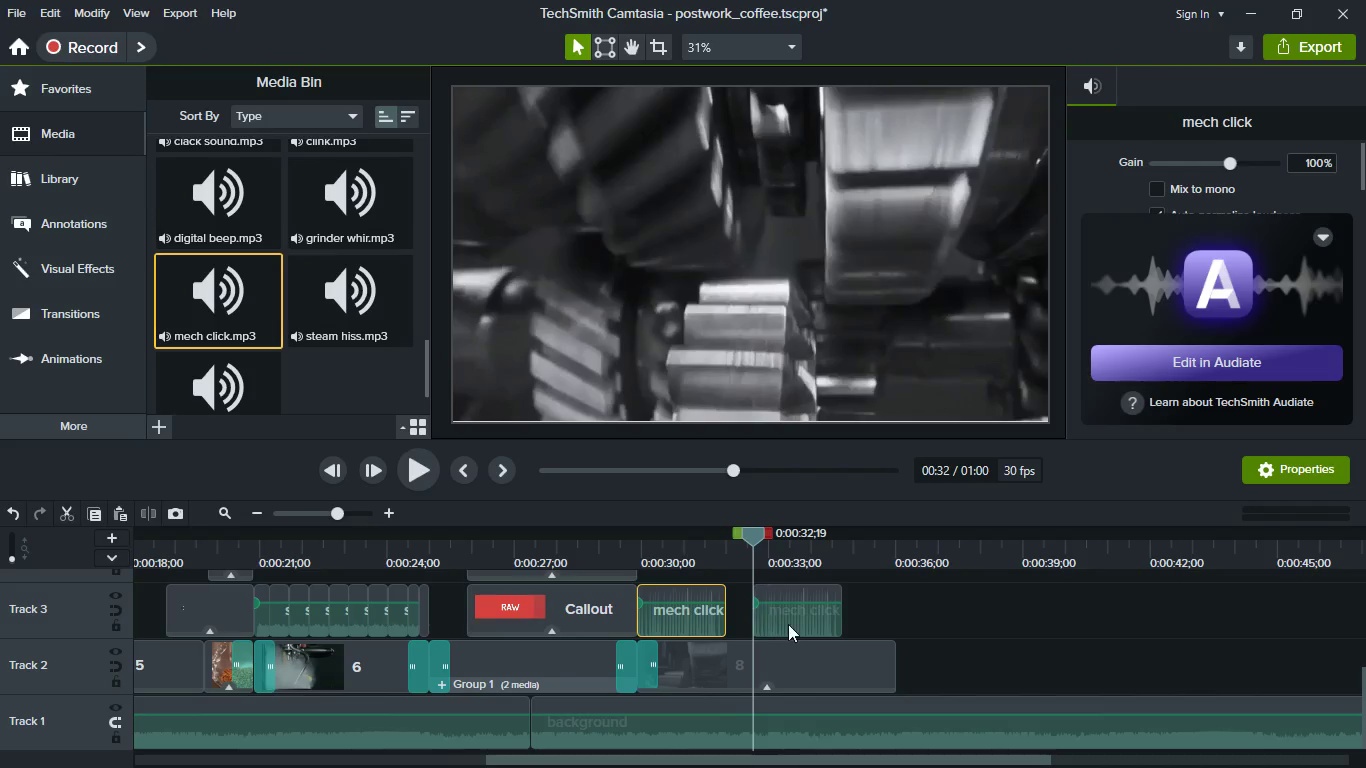 
left_click_drag(start_coordinate=[789, 625], to_coordinate=[739, 616])
 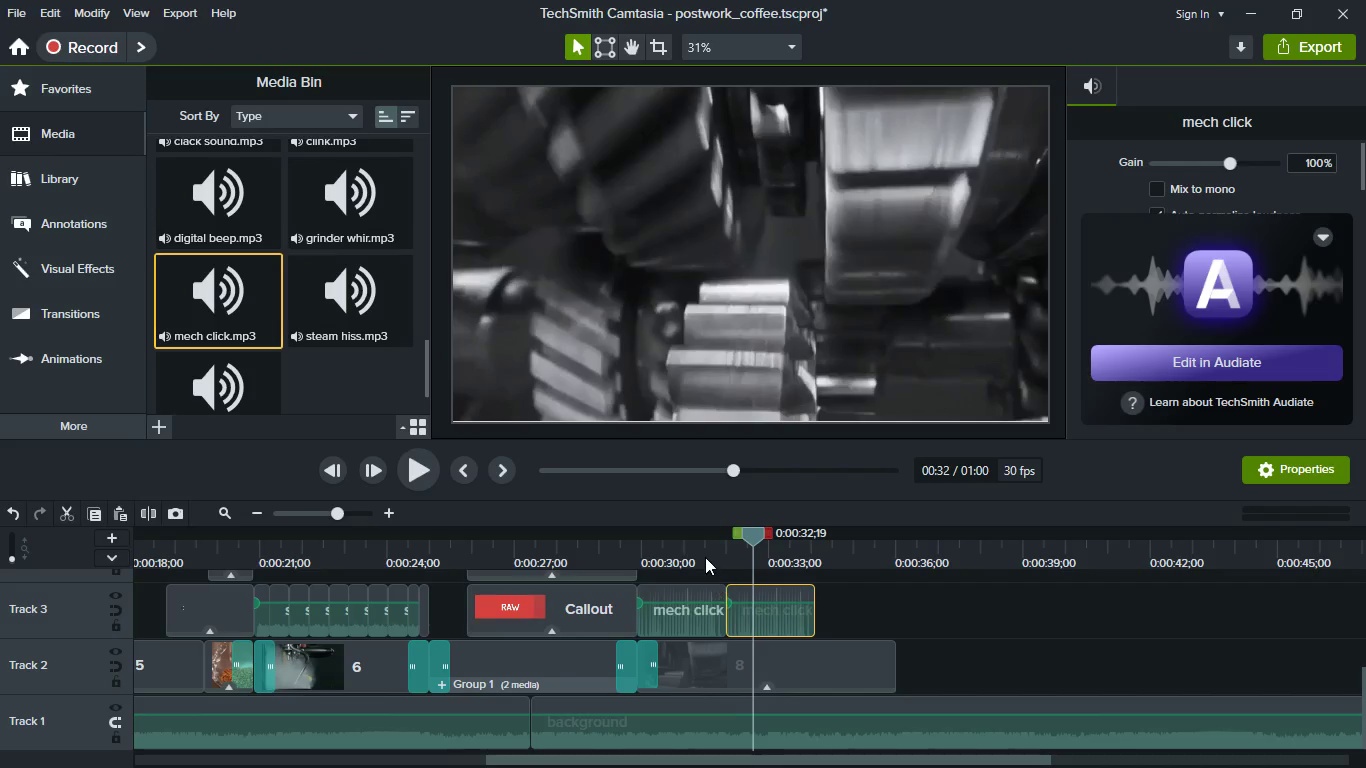 
left_click([705, 556])
 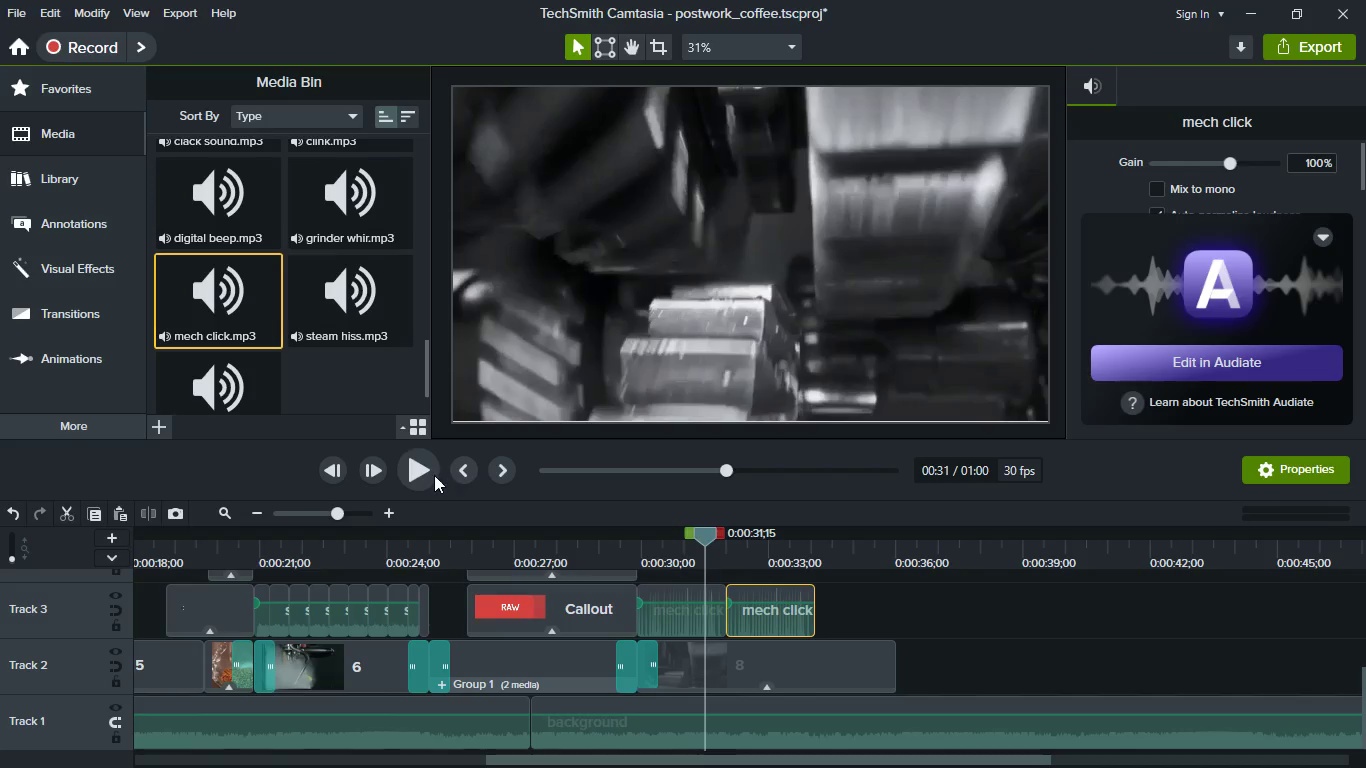 
left_click([420, 473])
 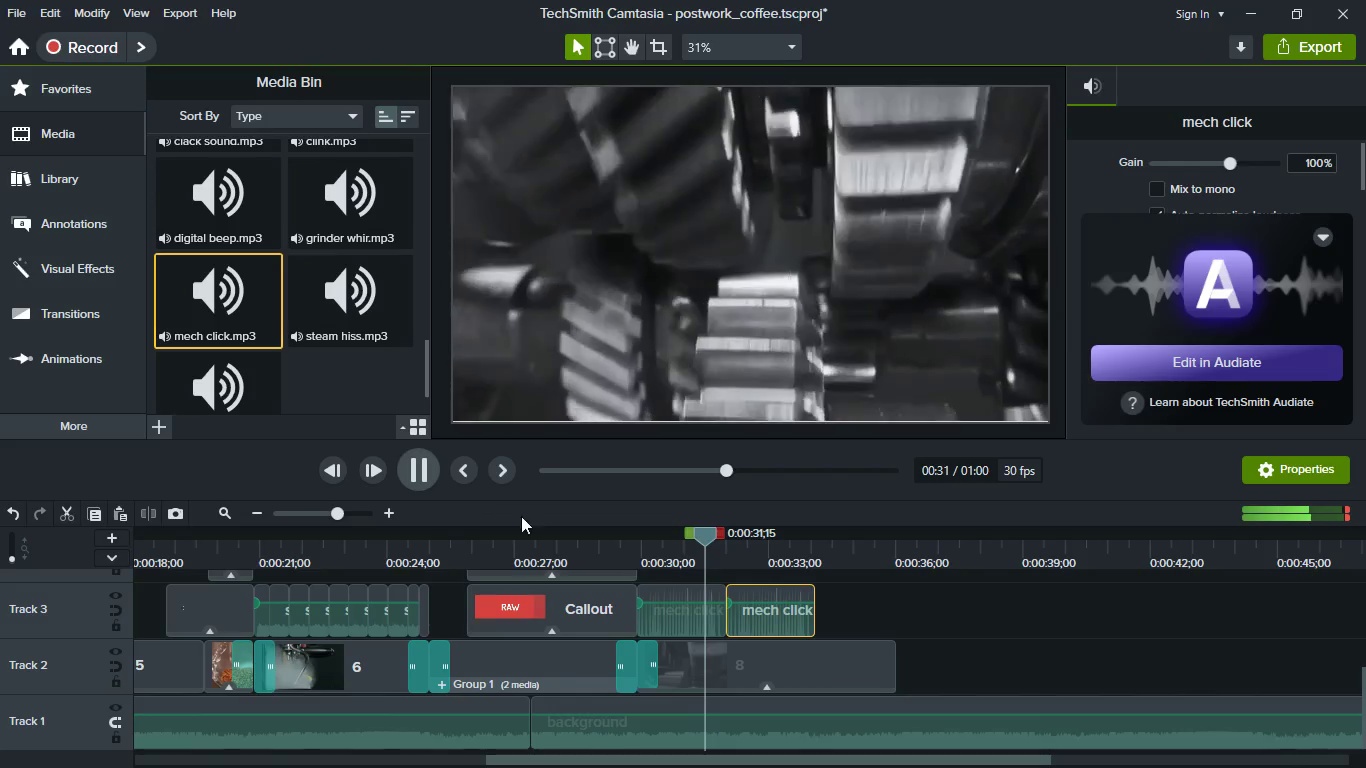 
key(Space)
 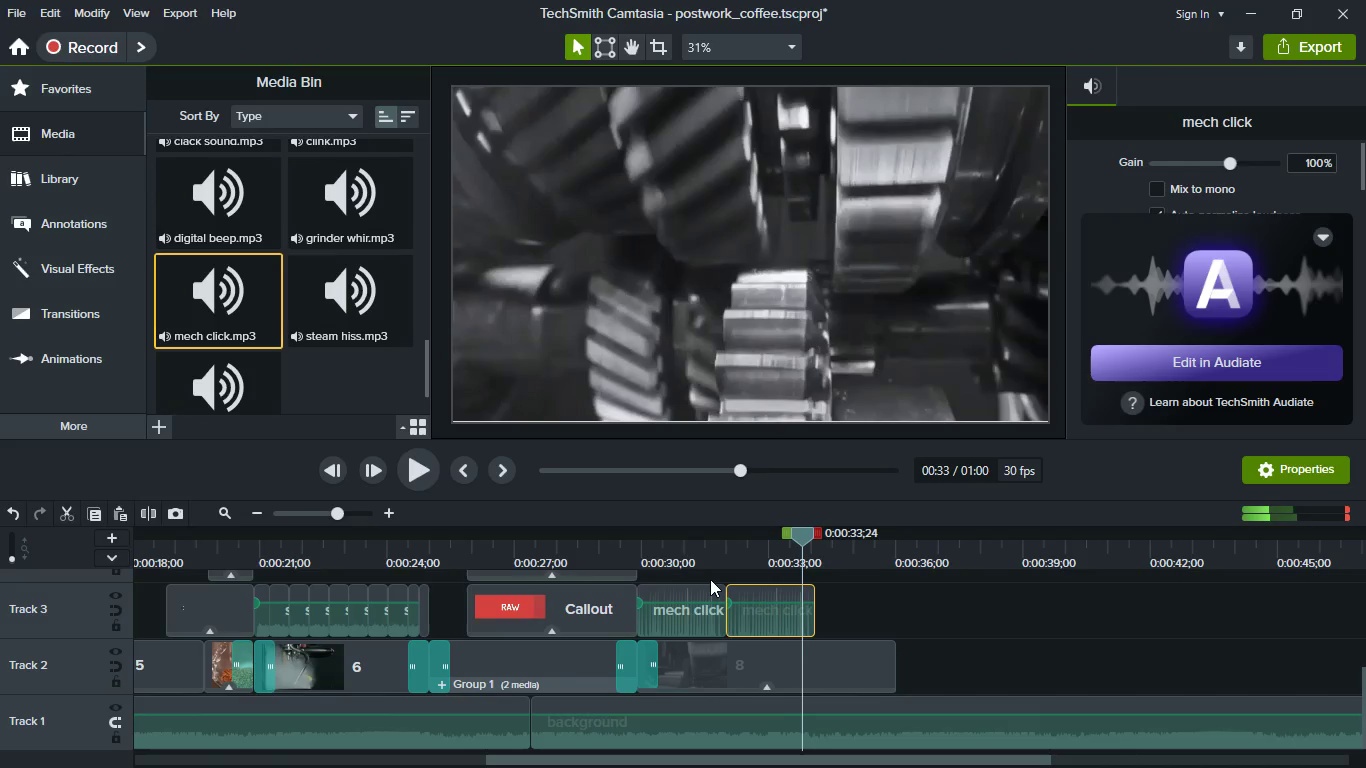 
left_click([704, 560])
 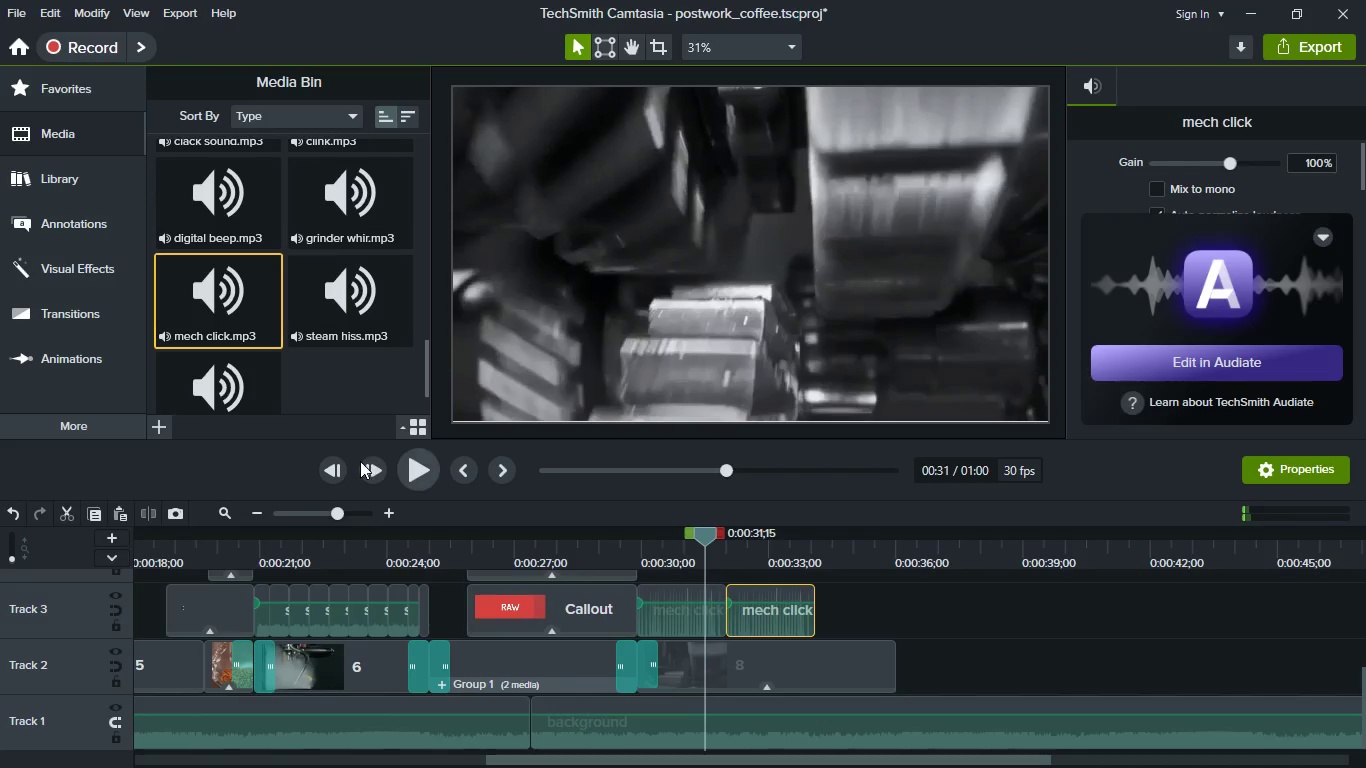 
double_click([371, 469])
 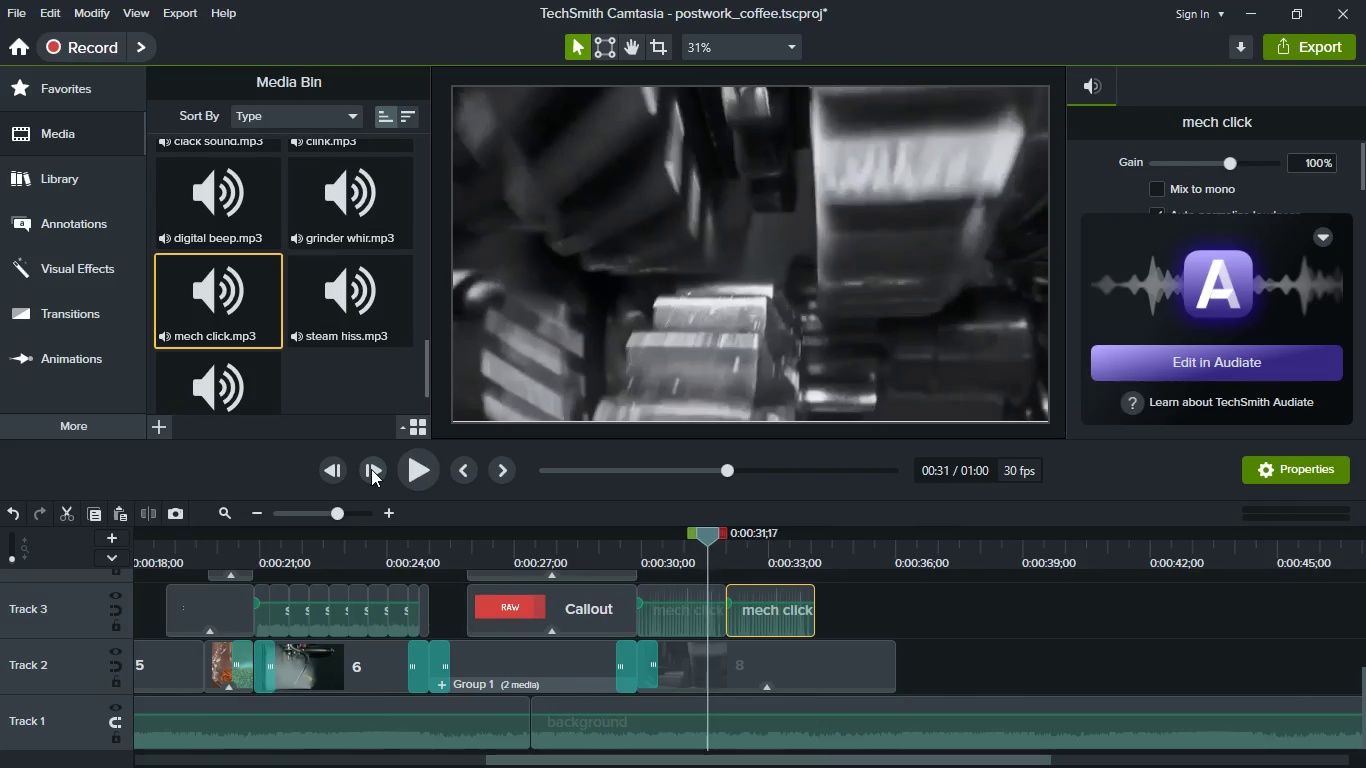 
triple_click([371, 469])
 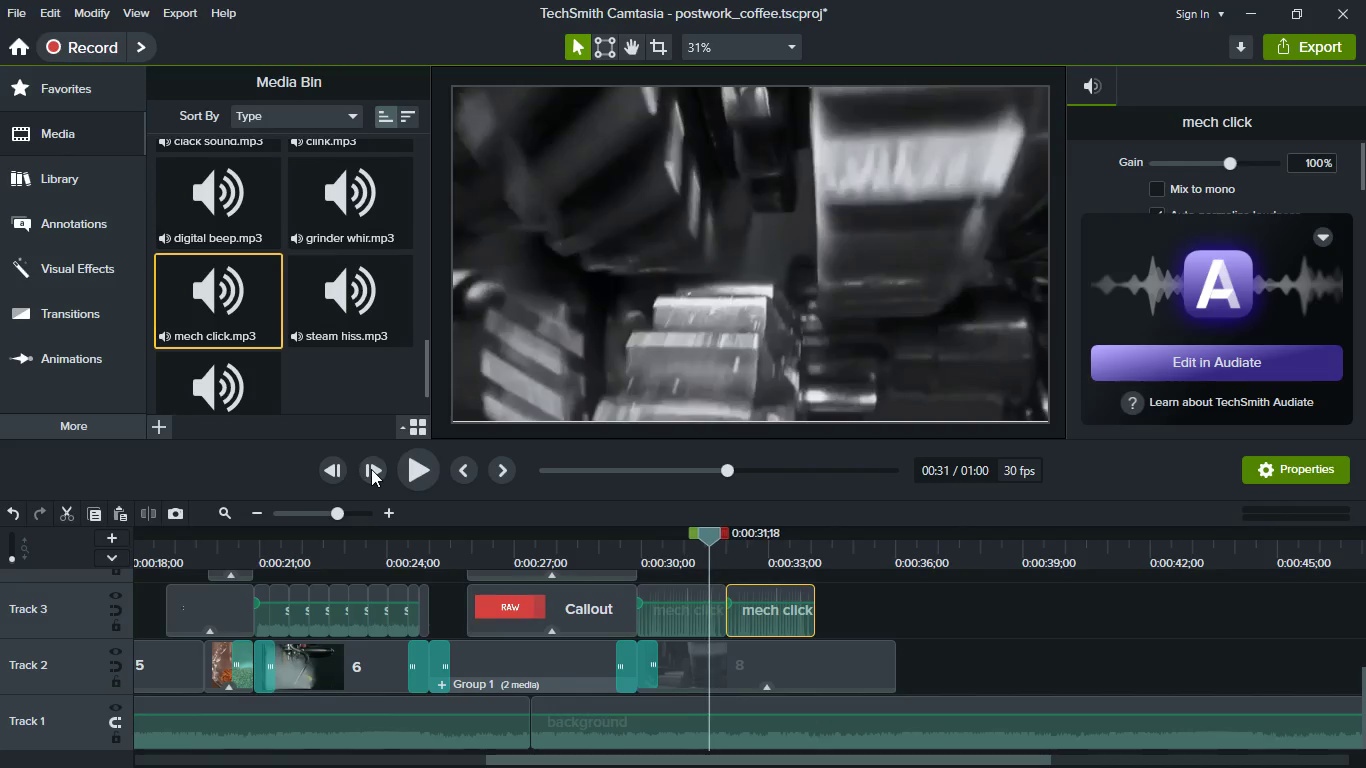 
triple_click([371, 469])
 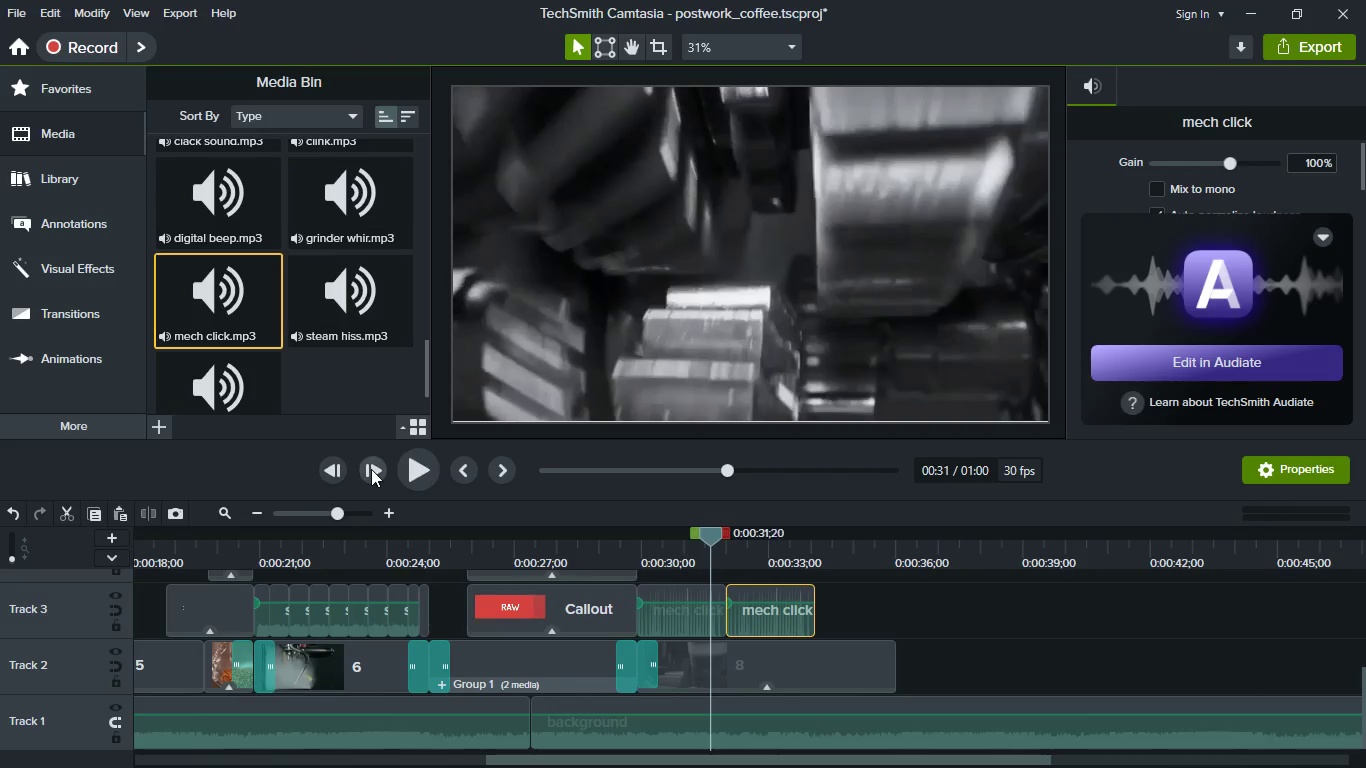 
triple_click([371, 469])
 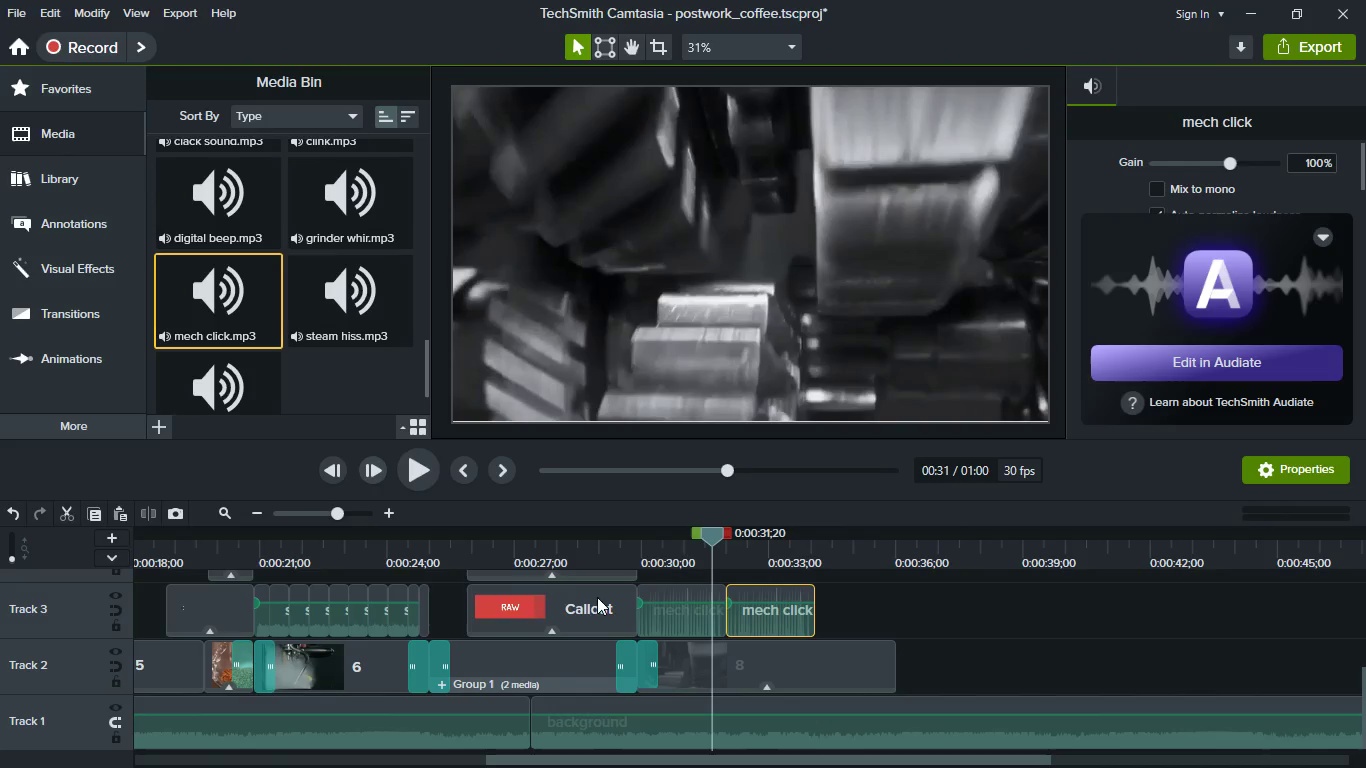 
hold_key(key=ControlLeft, duration=0.55)
scroll: coordinate [646, 608], scroll_direction: up, amount: 3.0
 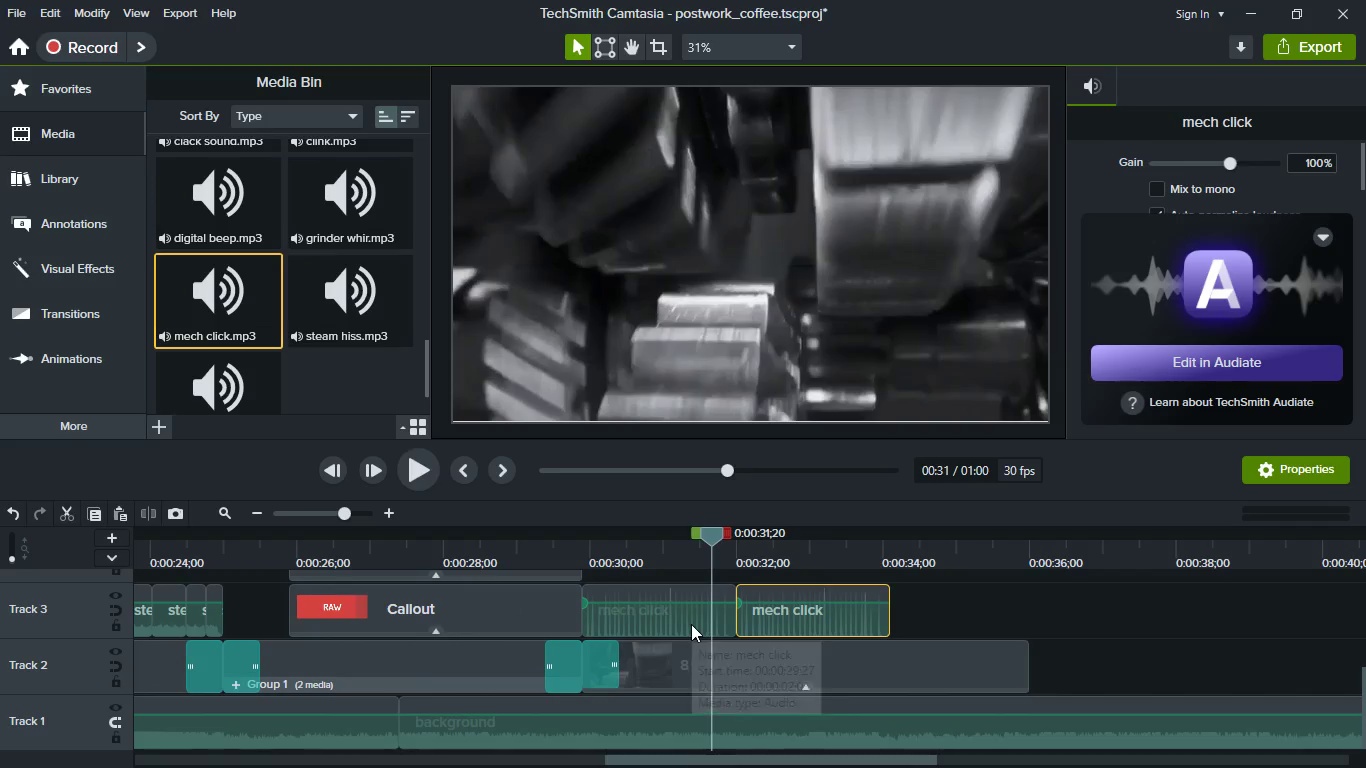 
left_click([691, 624])
 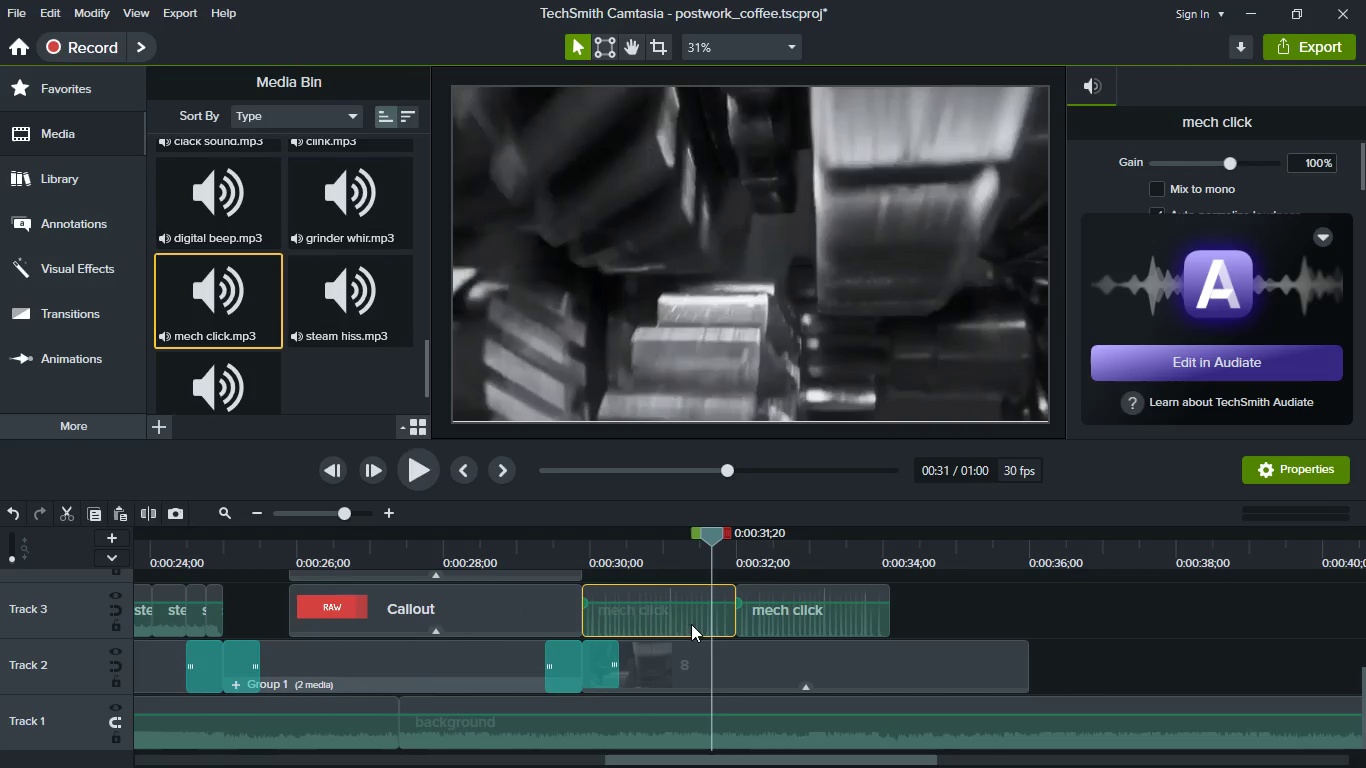 
key(S)
 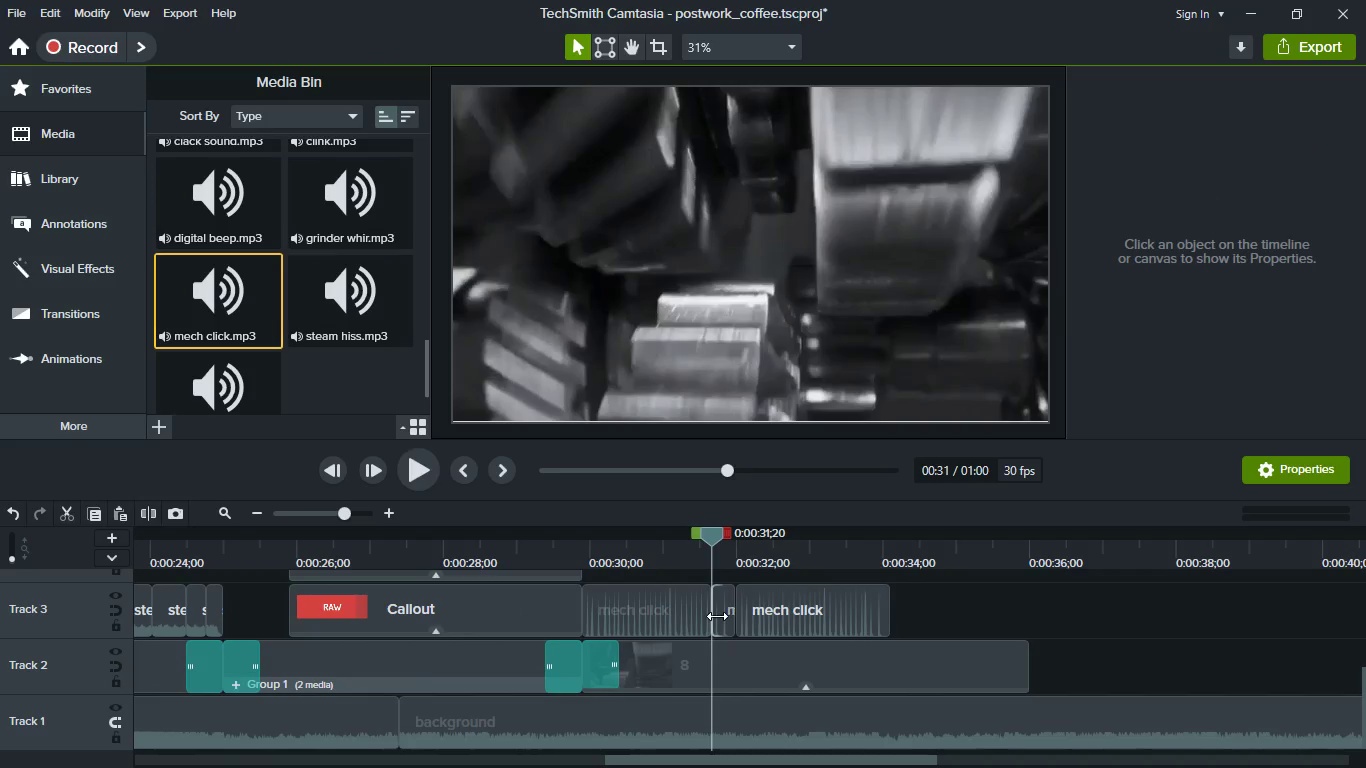 
left_click([717, 616])
 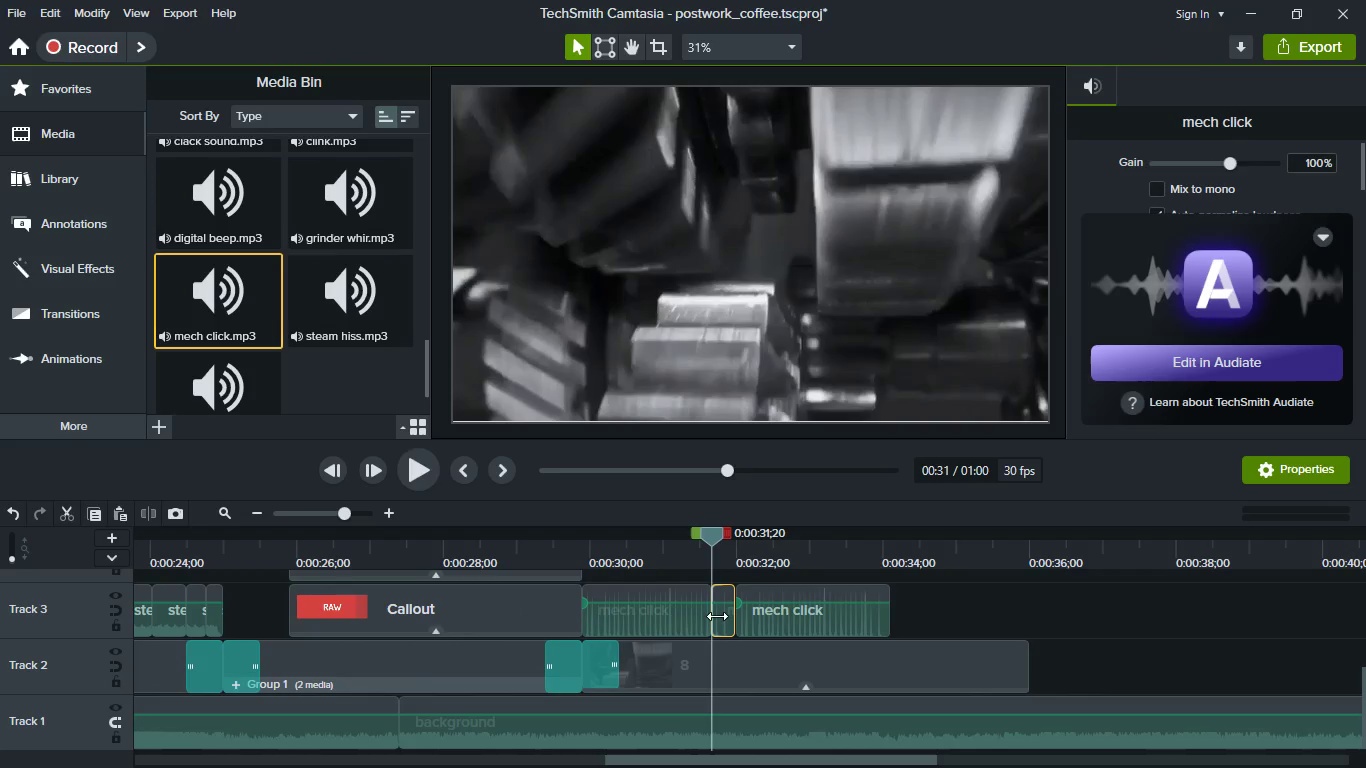 
key(Delete)
 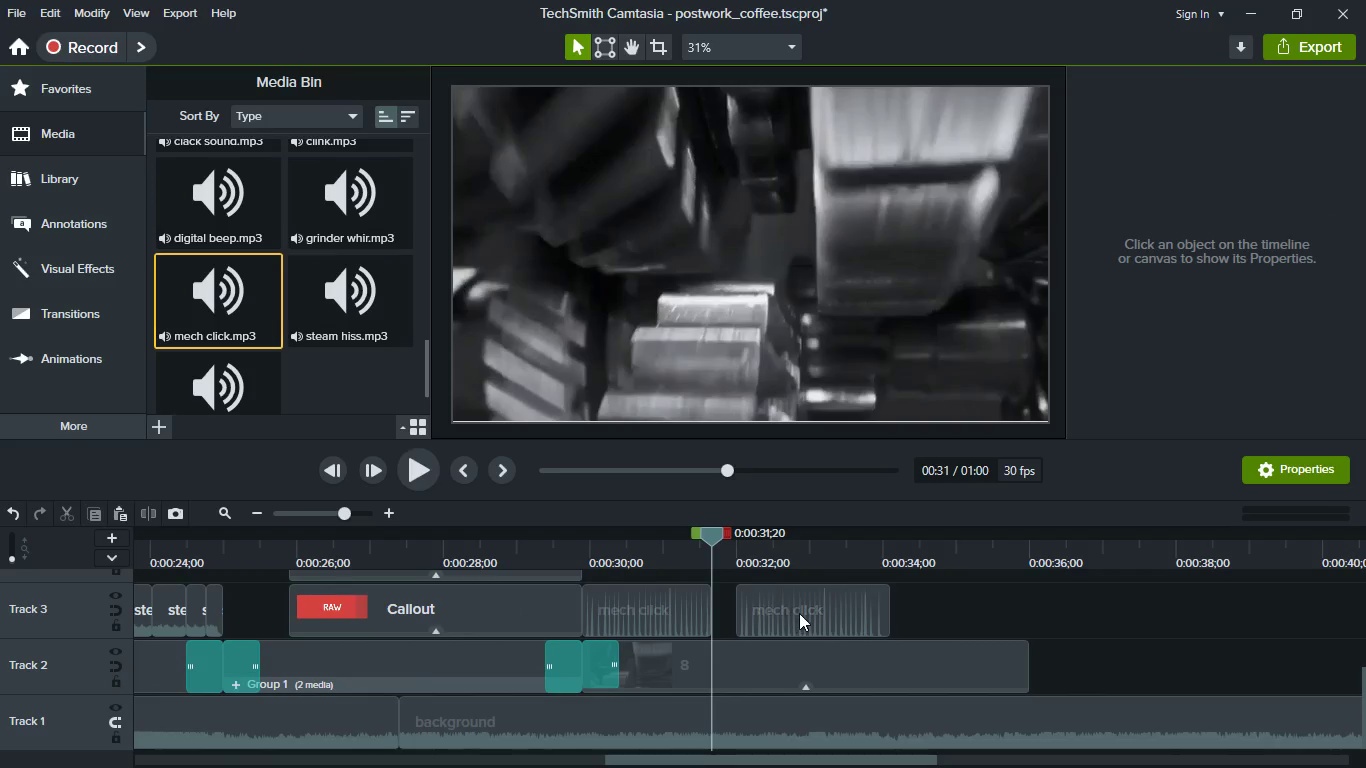 
left_click_drag(start_coordinate=[799, 613], to_coordinate=[712, 606])
 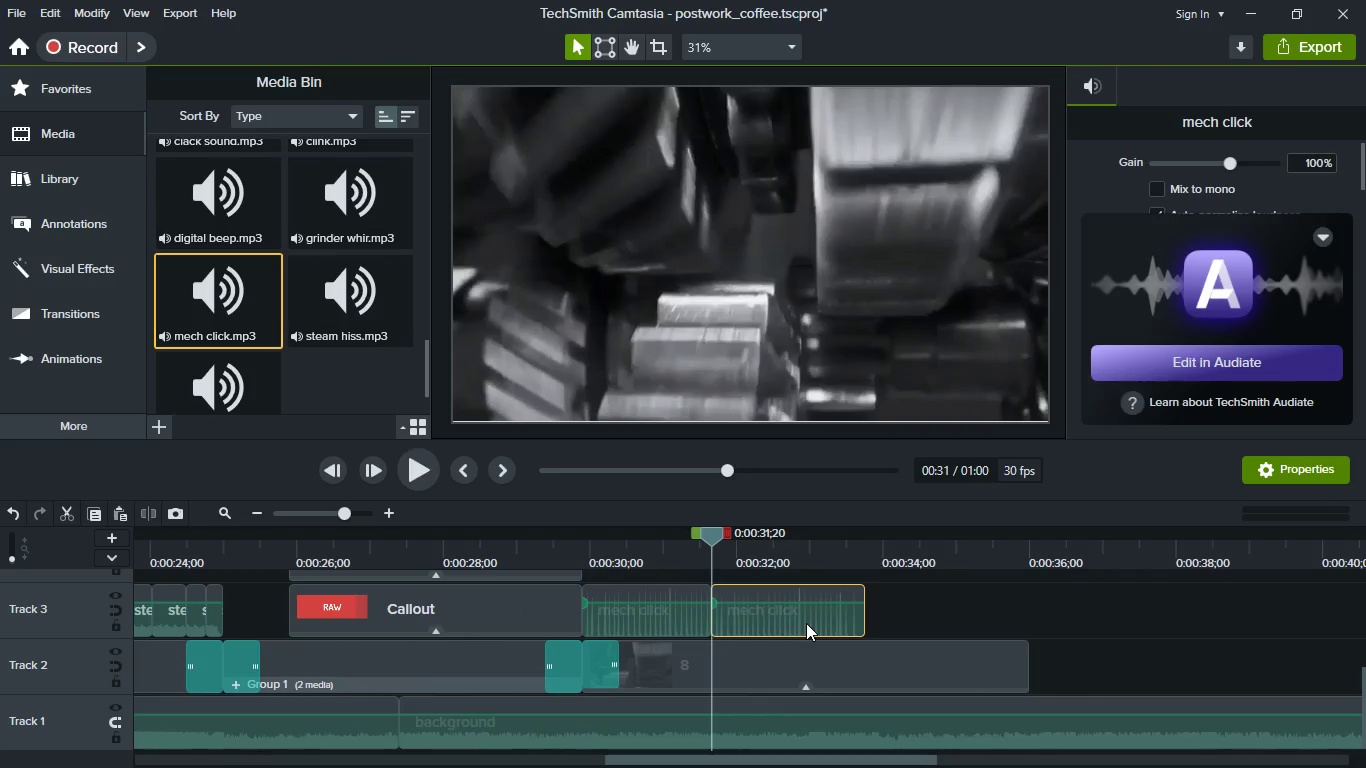 
key(Control+ControlLeft)
 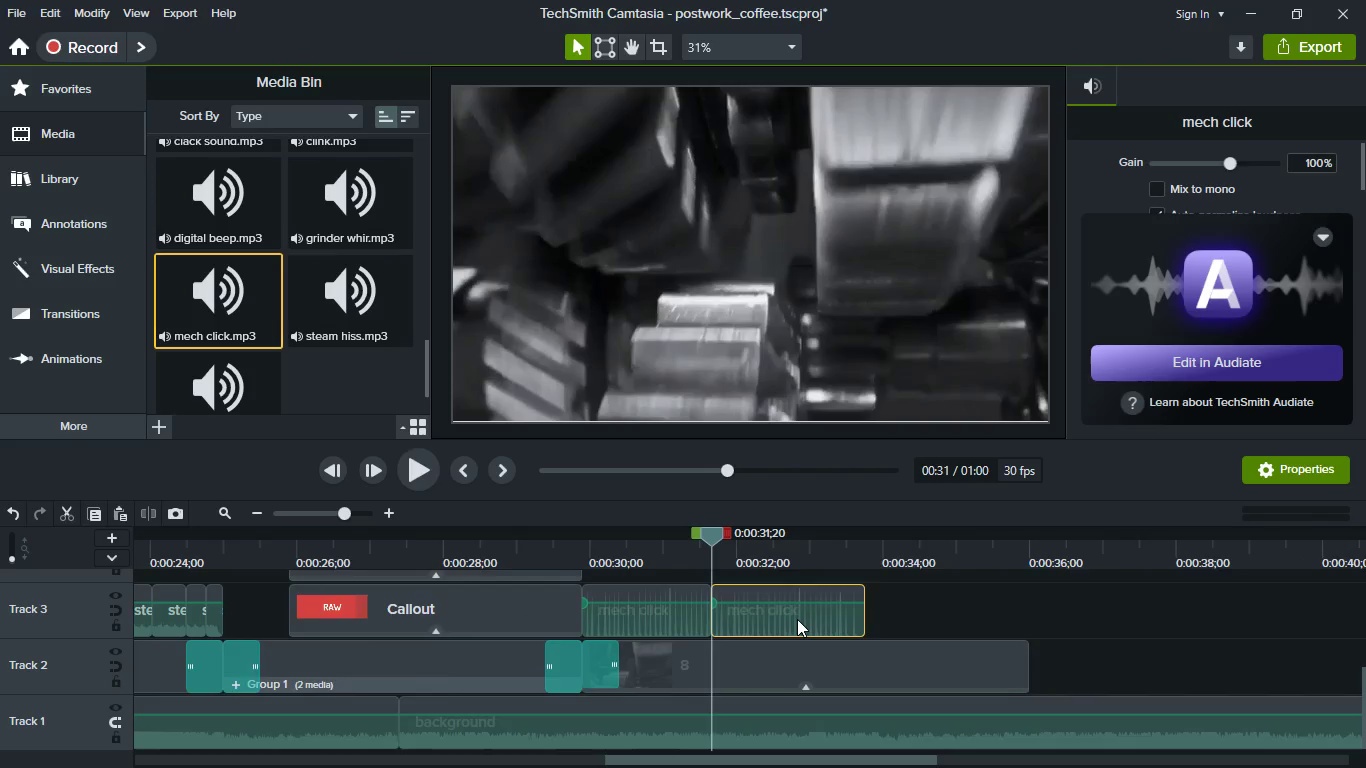 
scroll: coordinate [797, 619], scroll_direction: down, amount: 2.0
 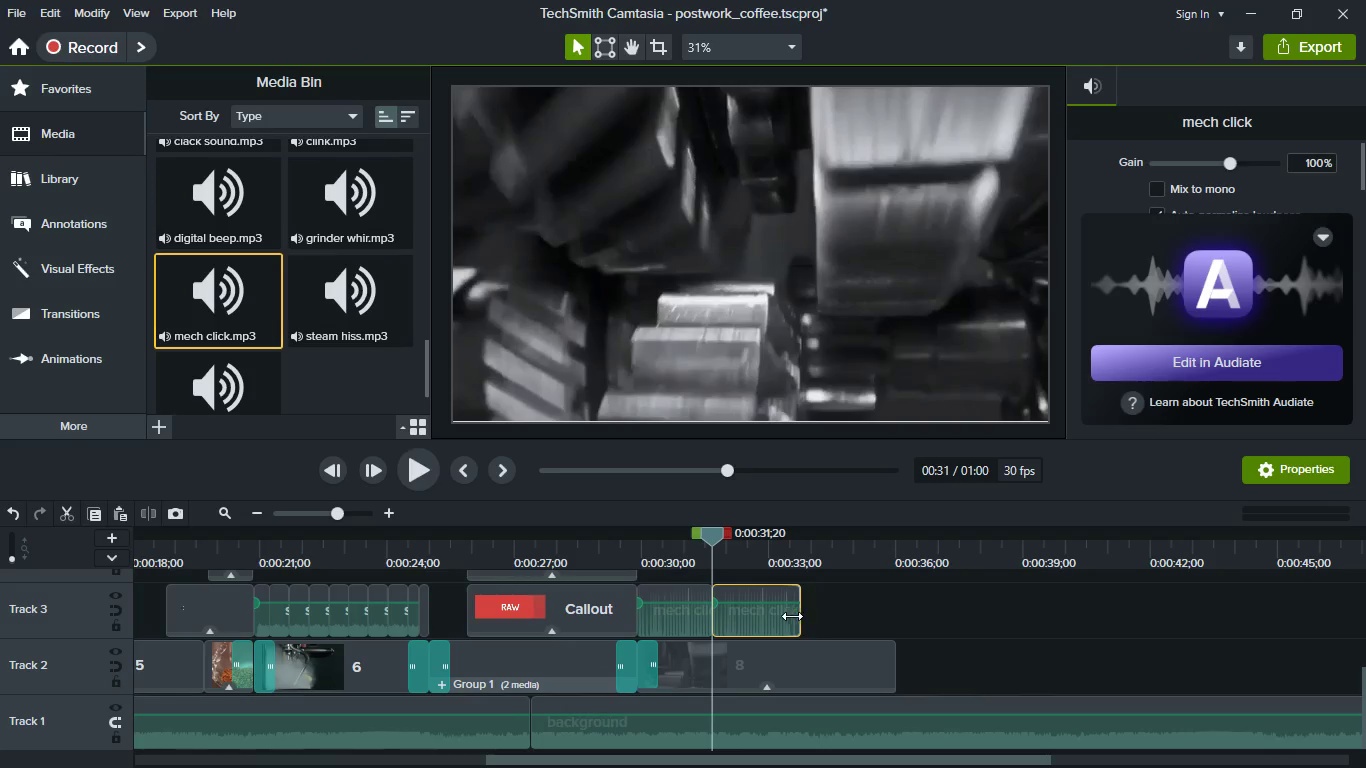 
left_click([776, 618])
 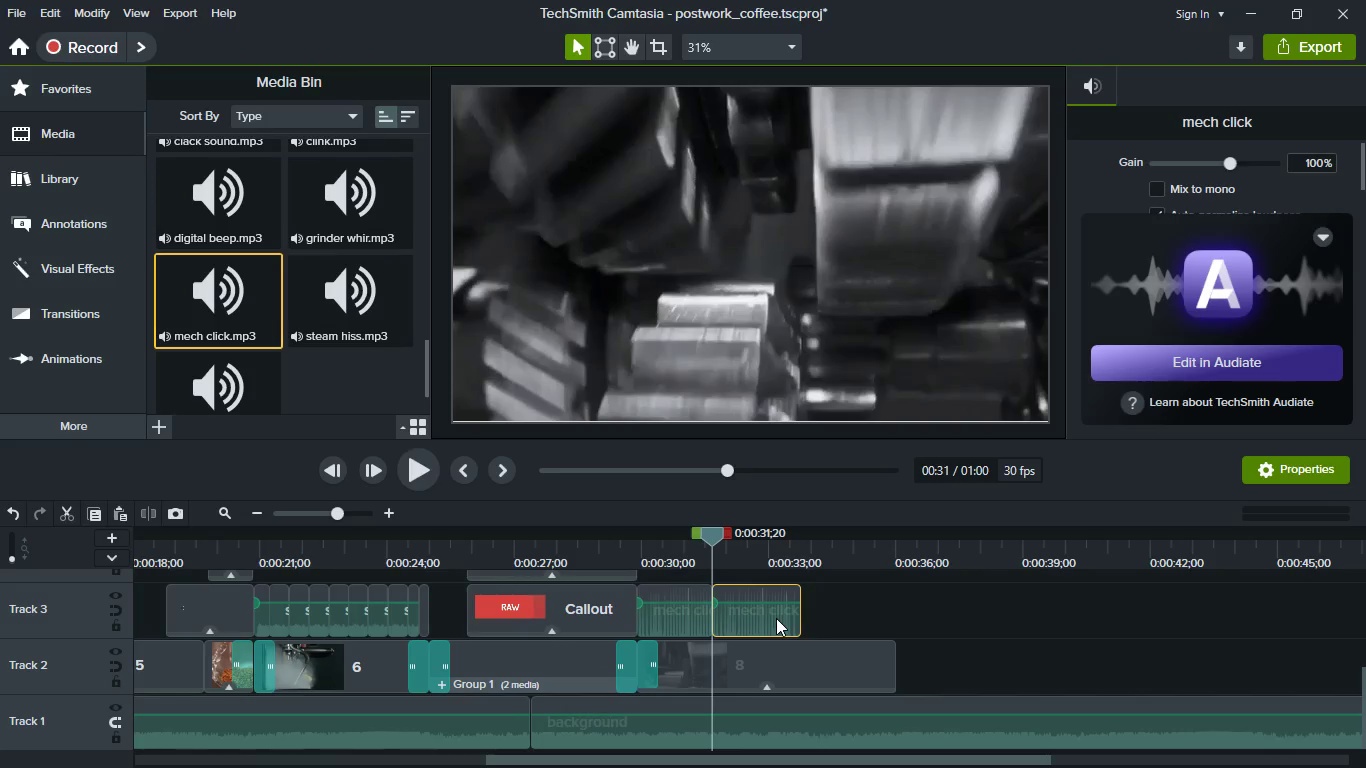 
key(Control+C)
 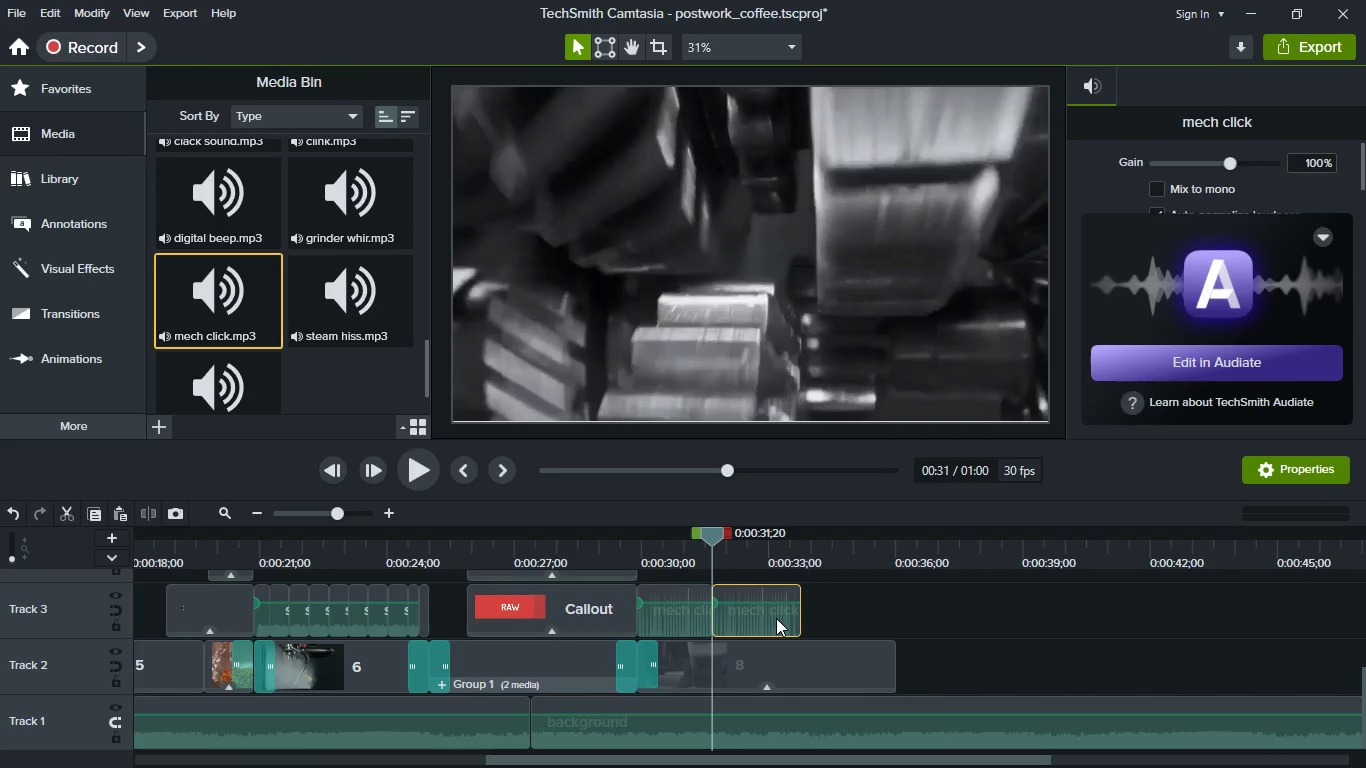 
key(Control+V)
 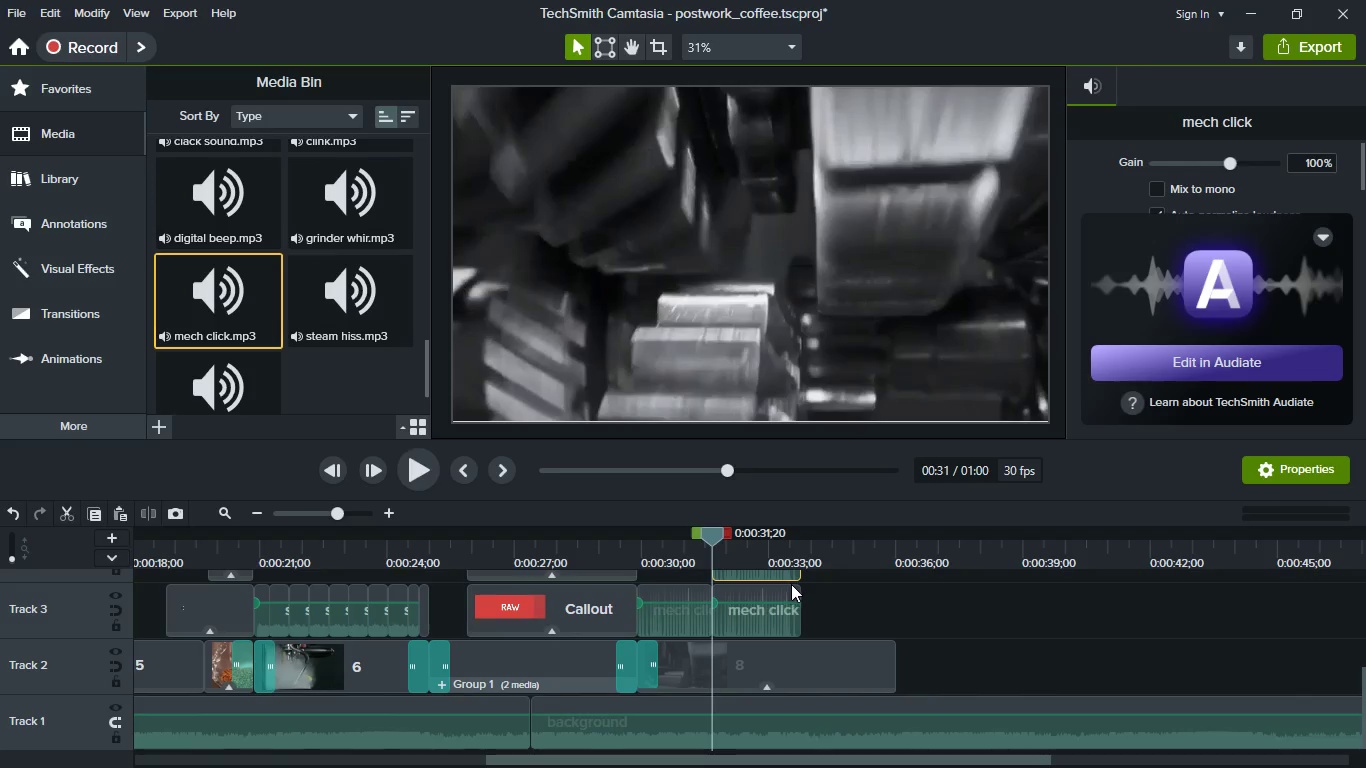 
scroll: coordinate [790, 584], scroll_direction: up, amount: 1.0
 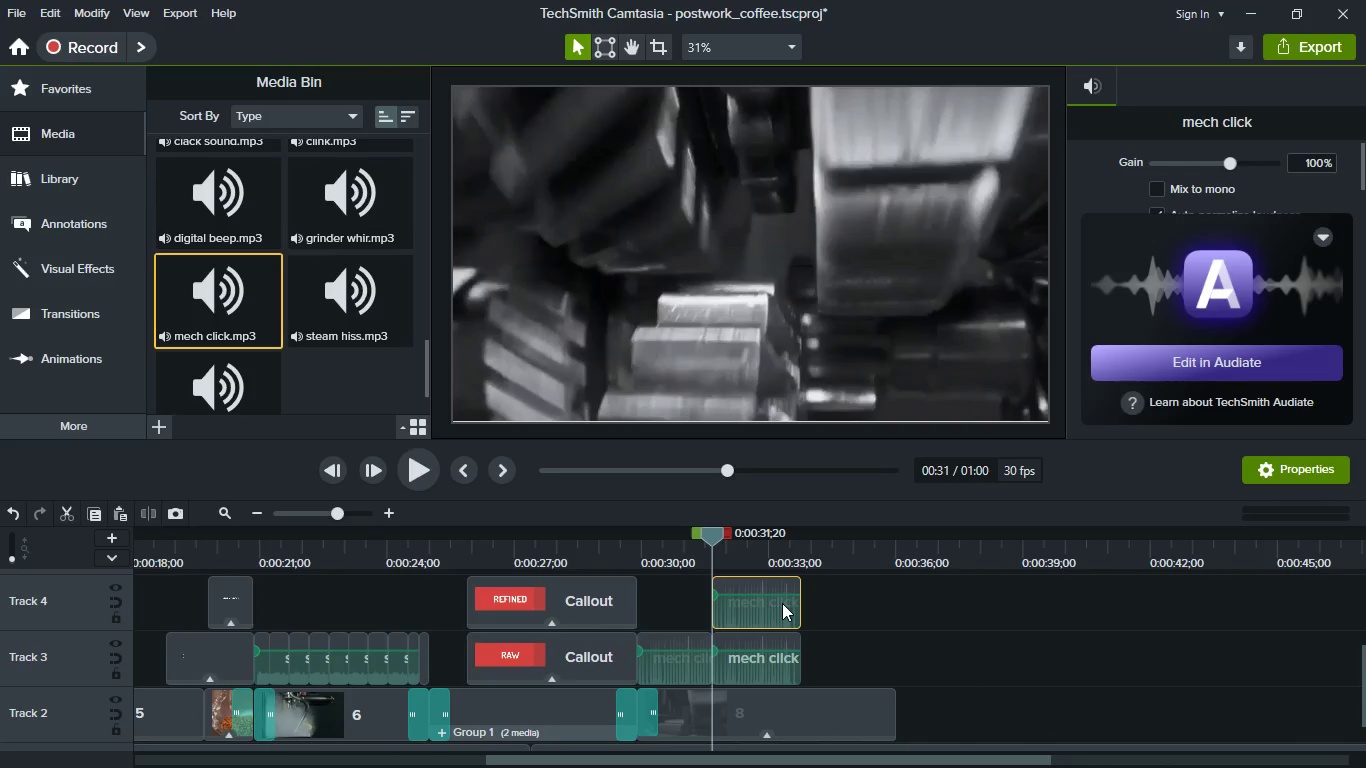 
left_click_drag(start_coordinate=[782, 603], to_coordinate=[897, 618])
 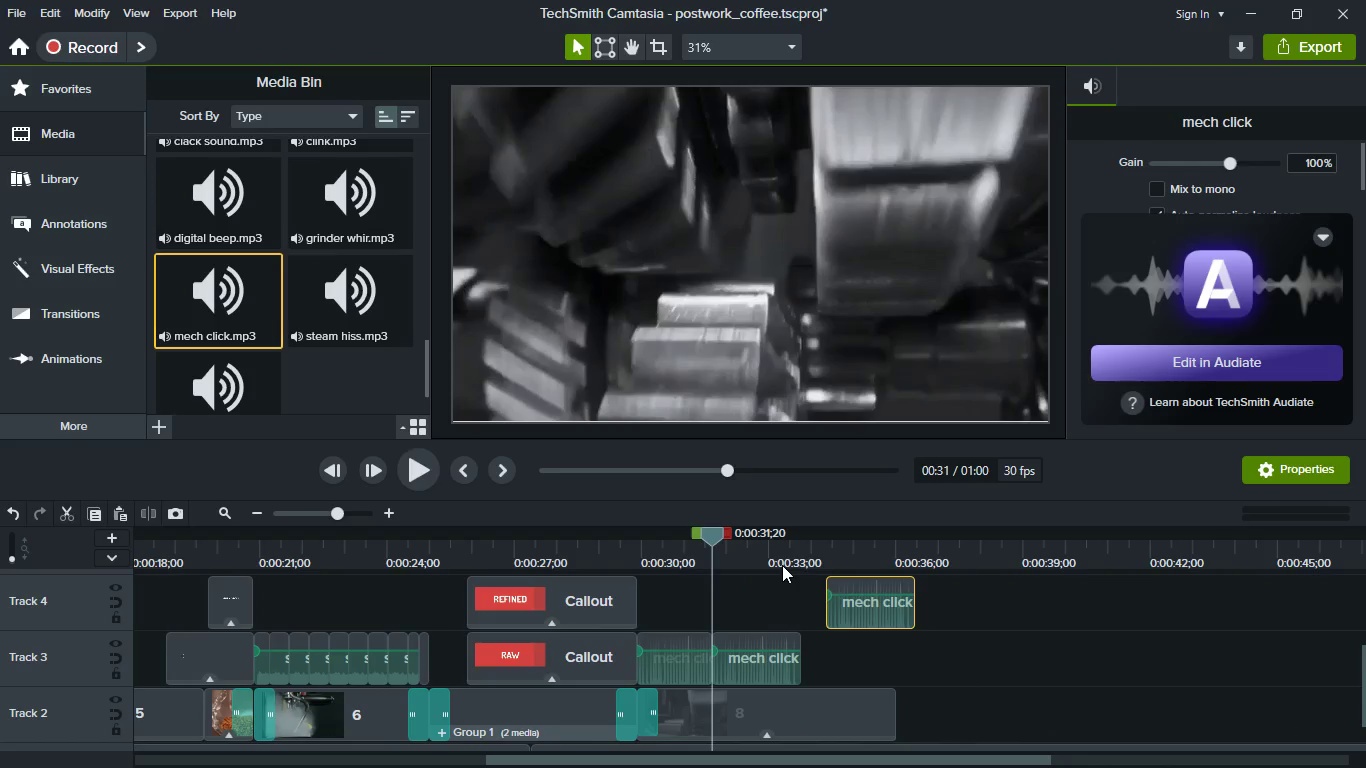 
left_click([779, 565])
 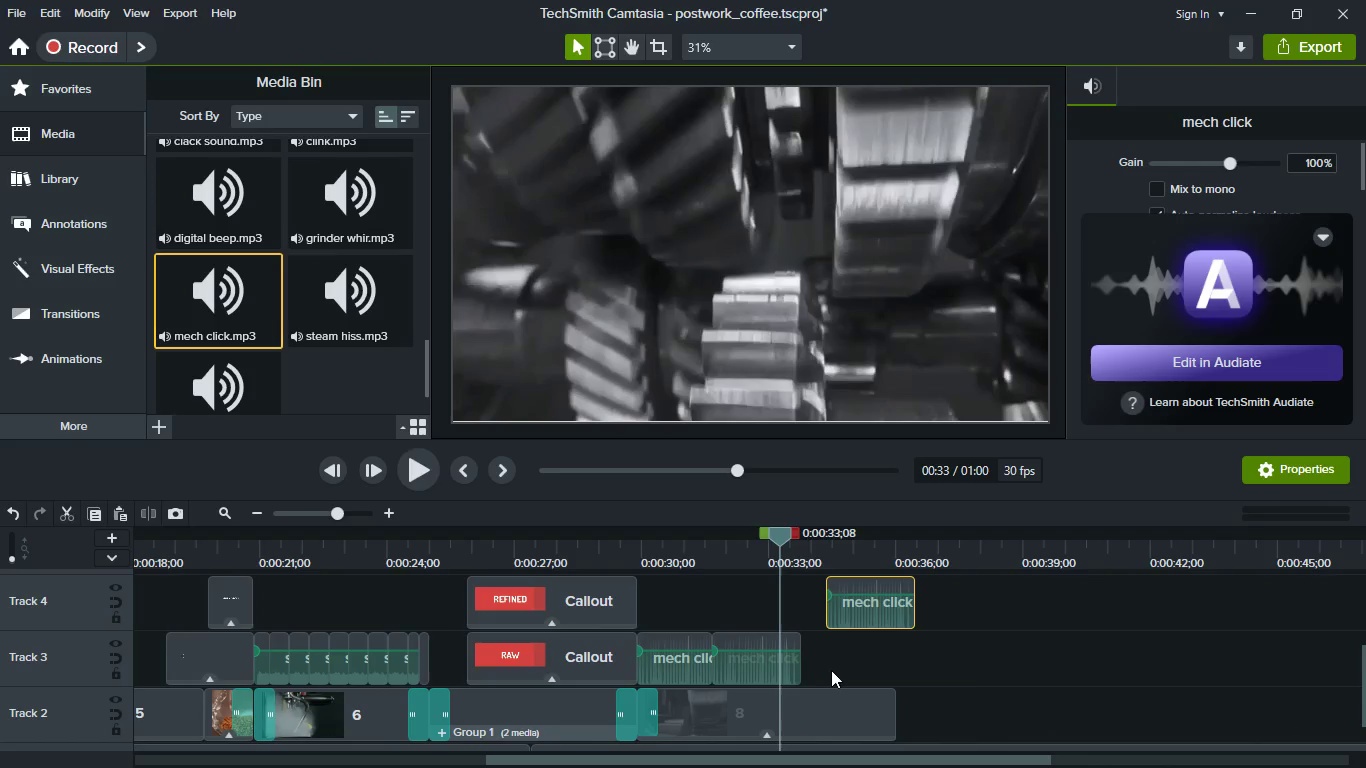 
key(Control+ControlLeft)
 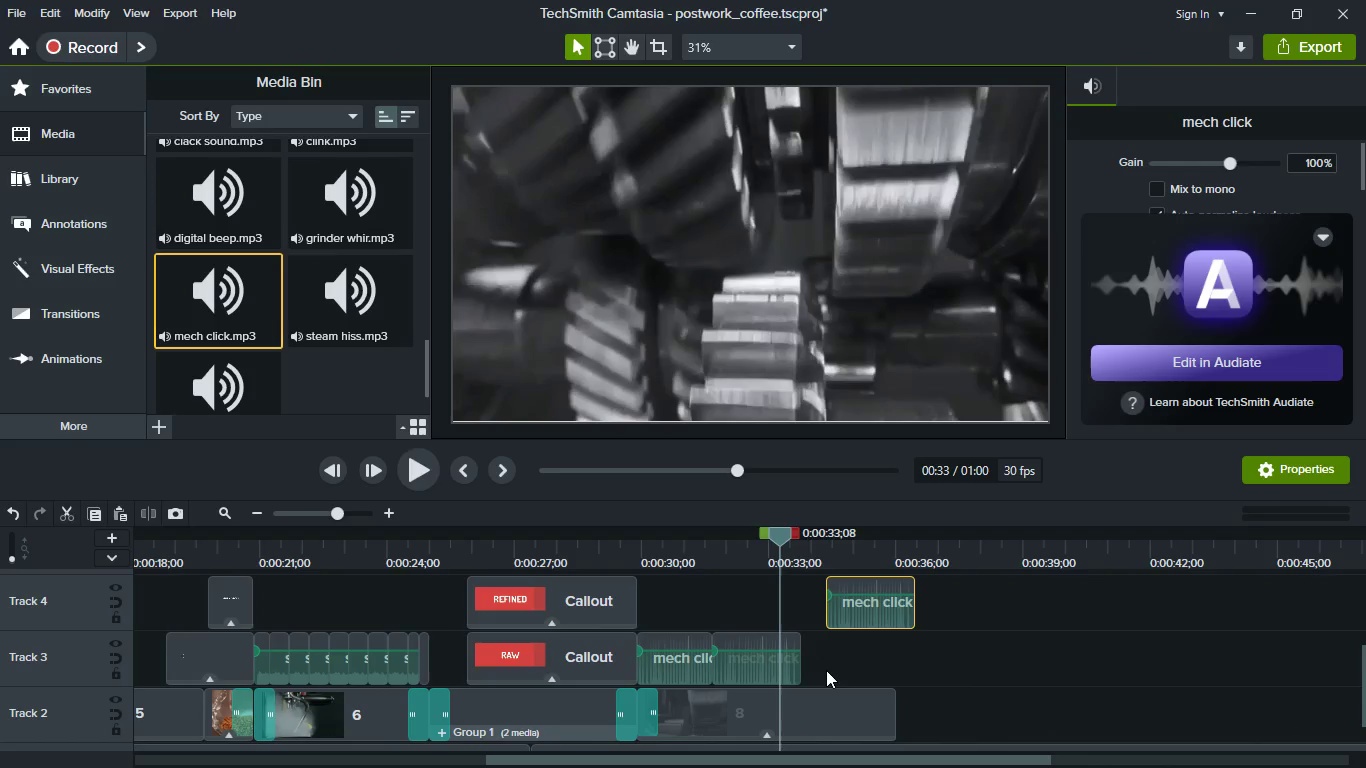 
scroll: coordinate [826, 670], scroll_direction: up, amount: 3.0
 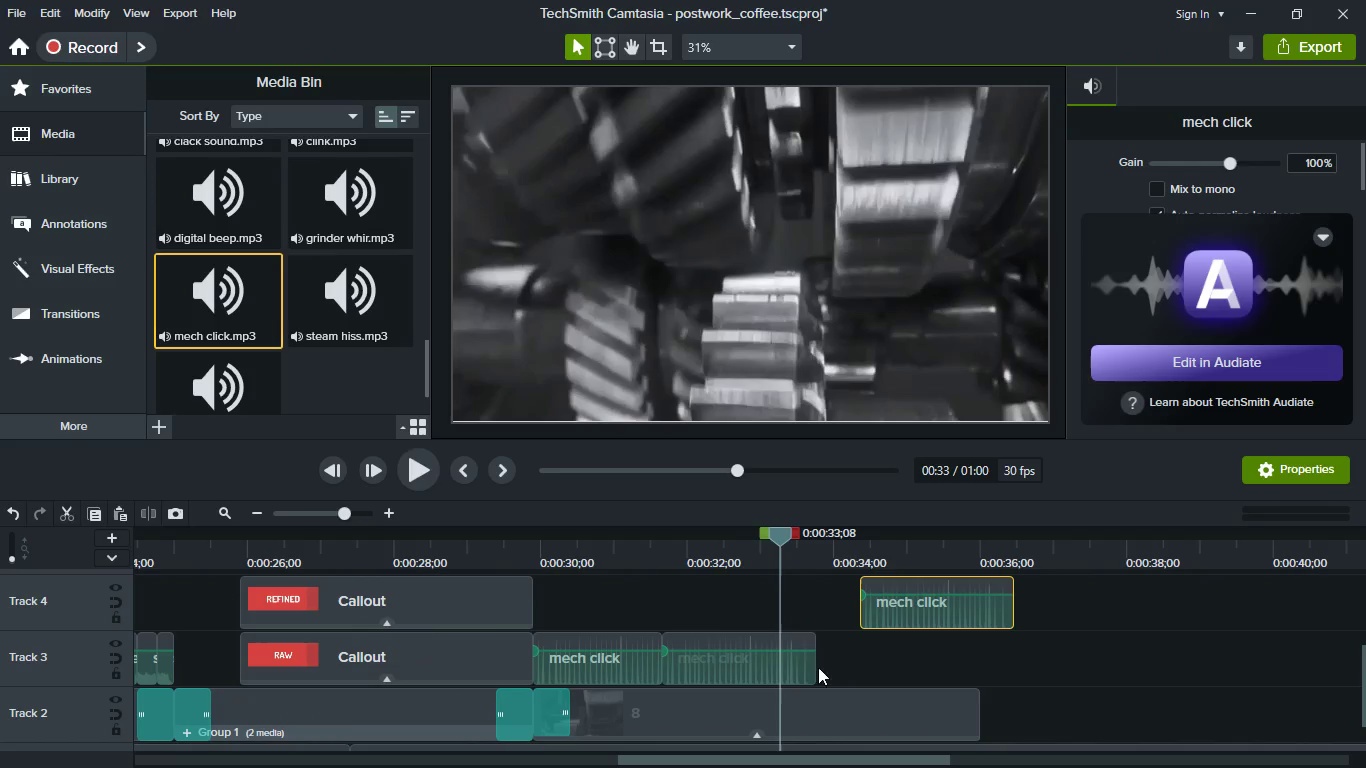 
left_click([806, 669])
 